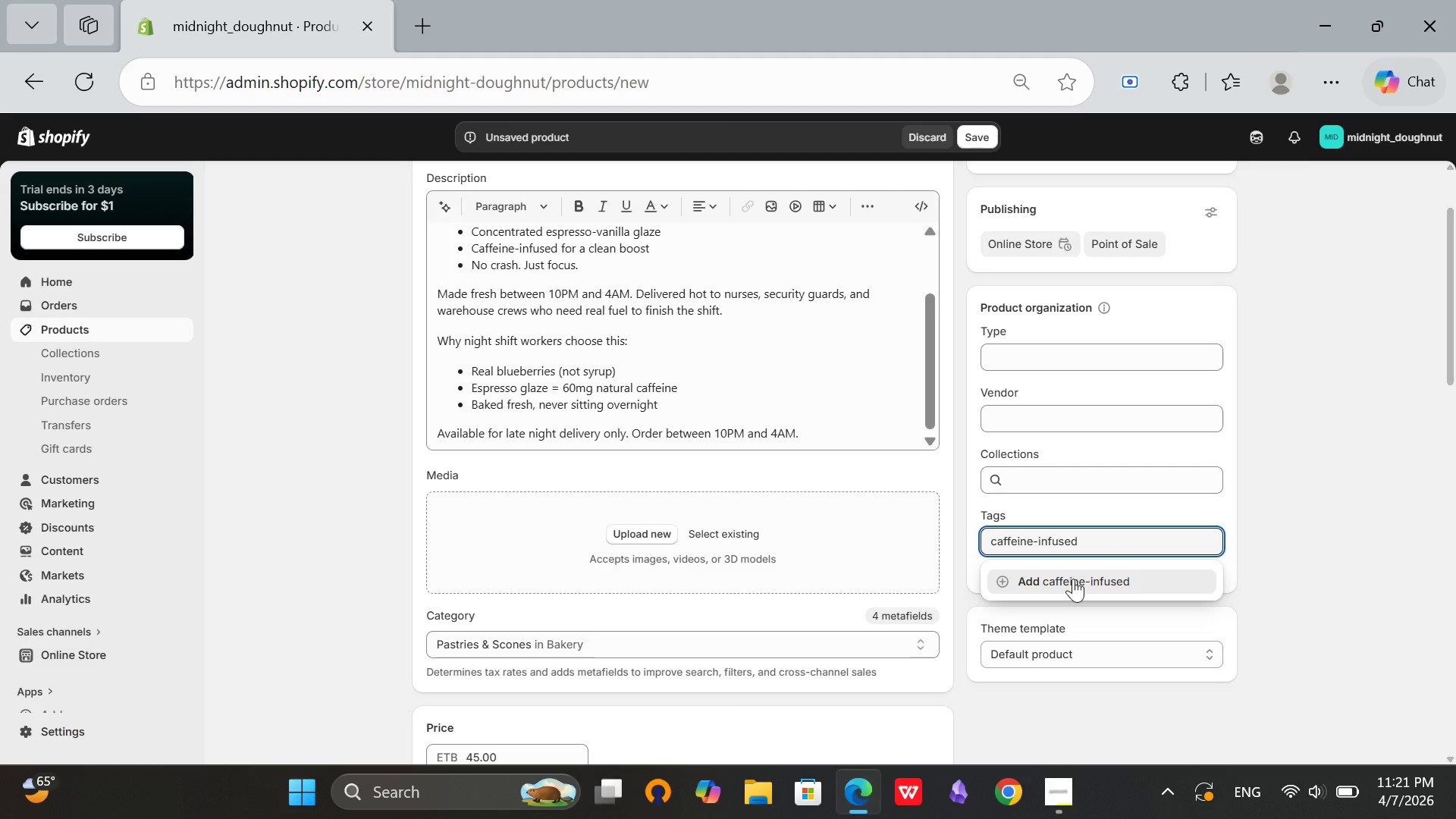 
left_click([1072, 581])
 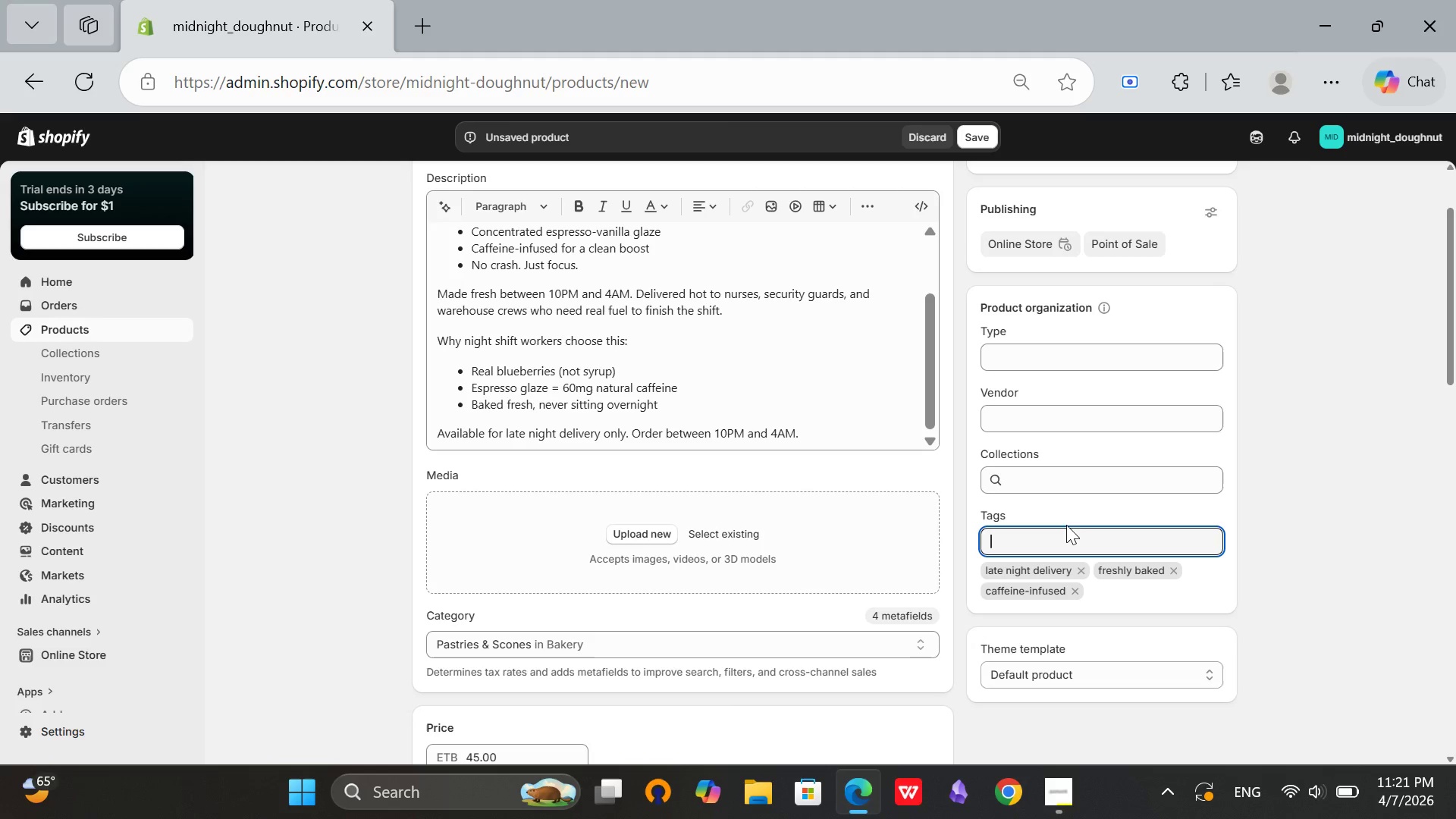 
type(night shift fuel)
 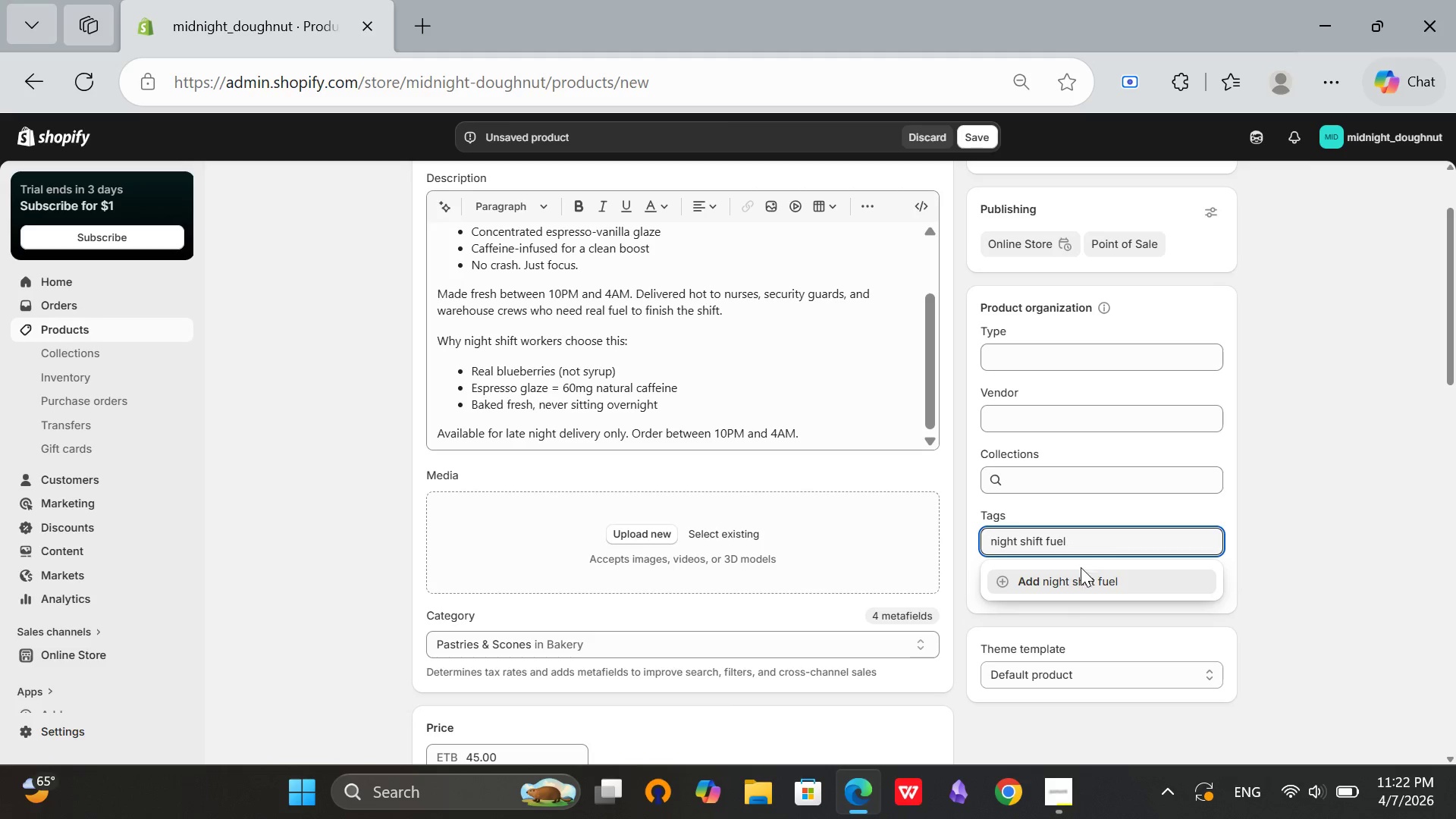 
left_click([1068, 584])
 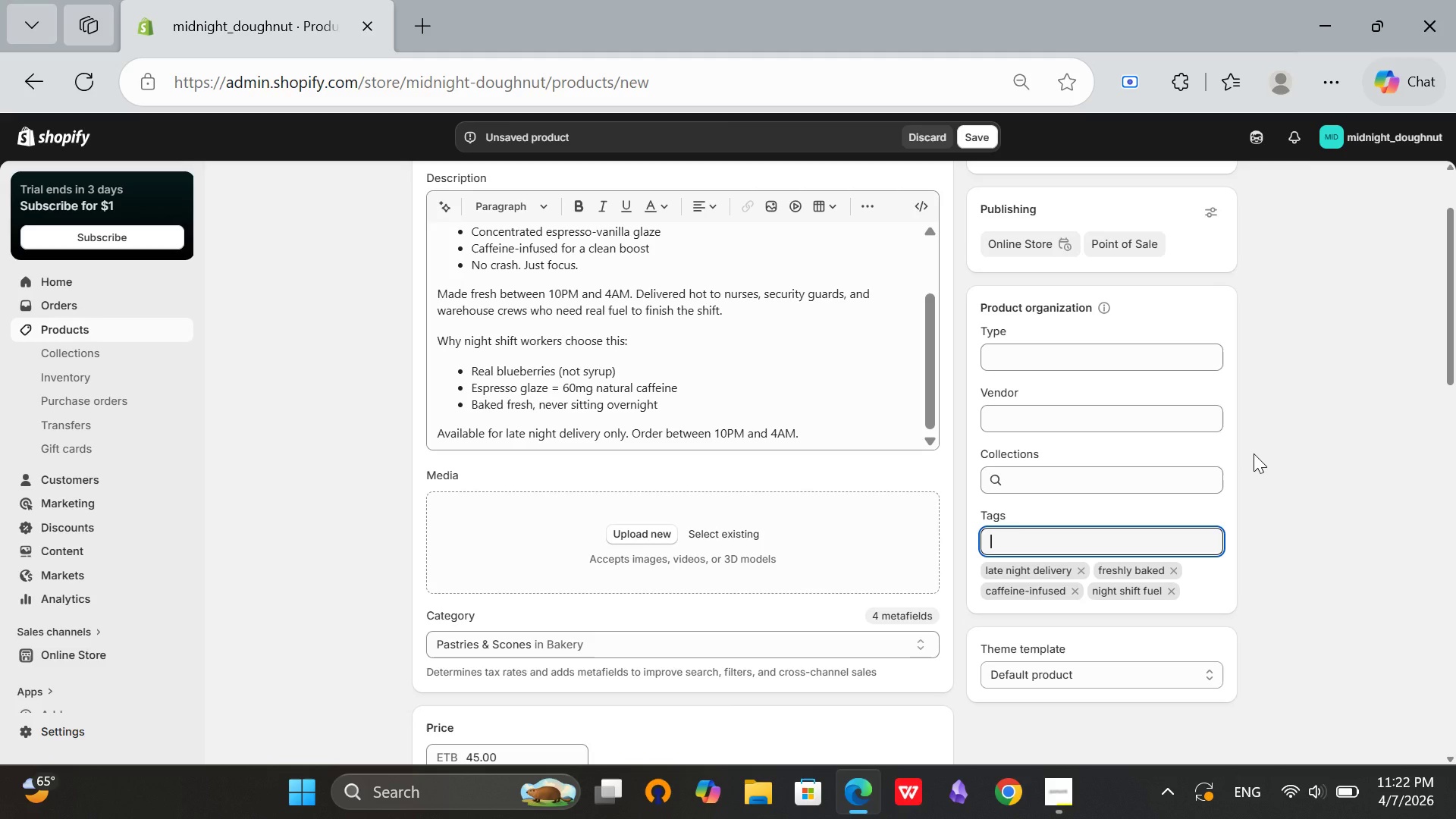 
wait(10.38)
 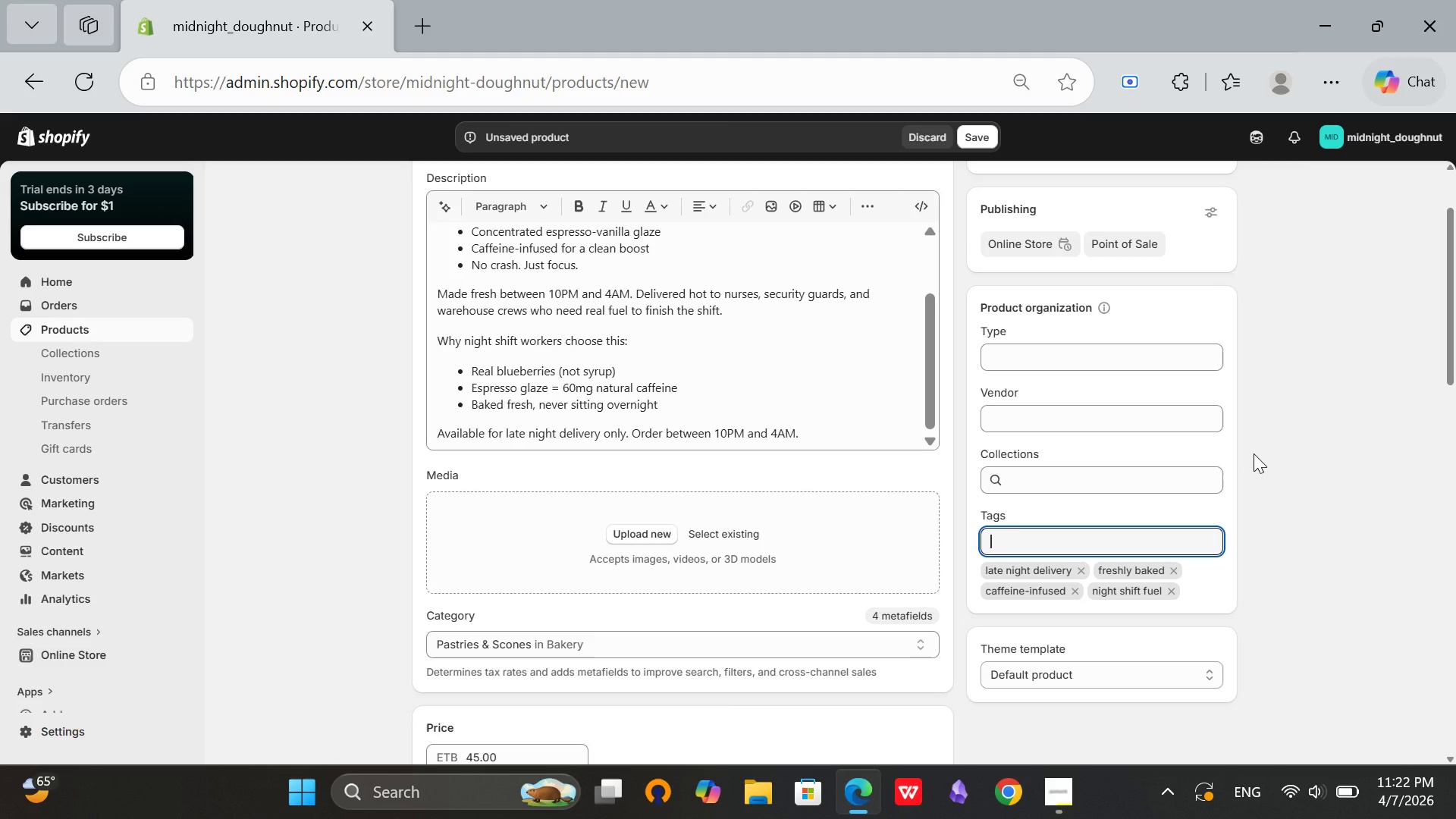 
scroll: coordinate [1285, 484], scroll_direction: down, amount: 2.0
 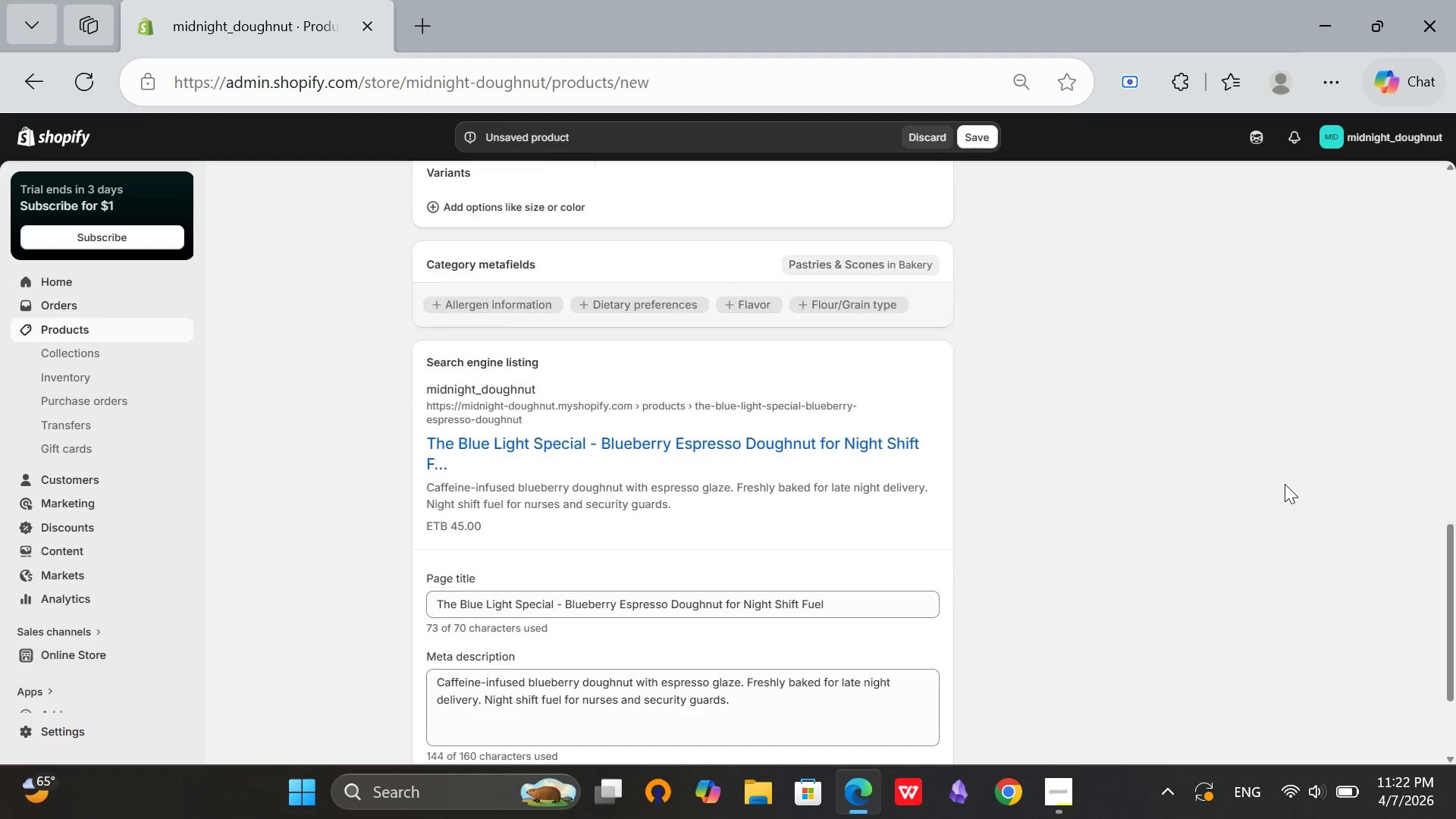 
scroll: coordinate [1025, 588], scroll_direction: up, amount: 18.0
 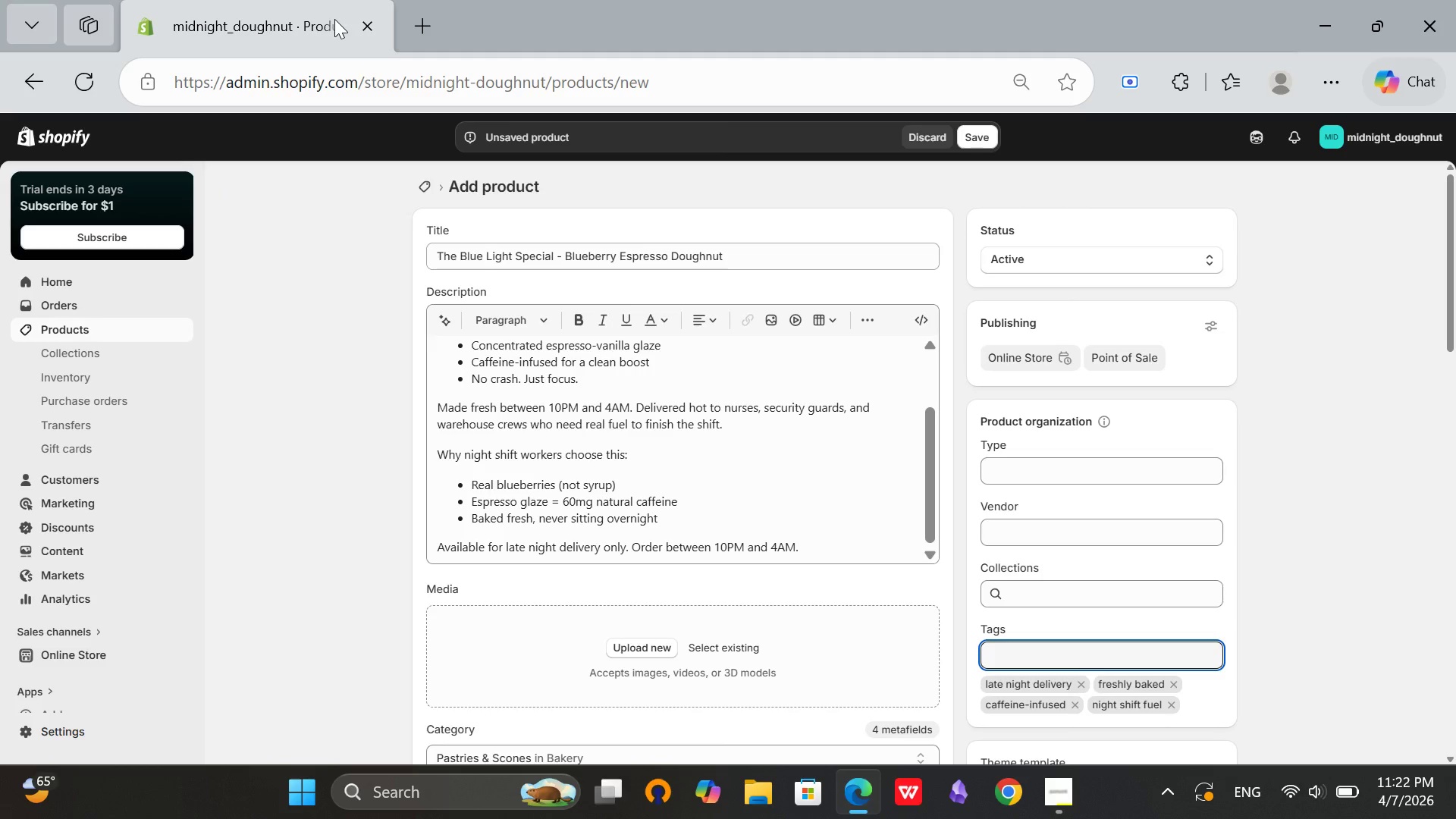 
mouse_move([391, 18])
 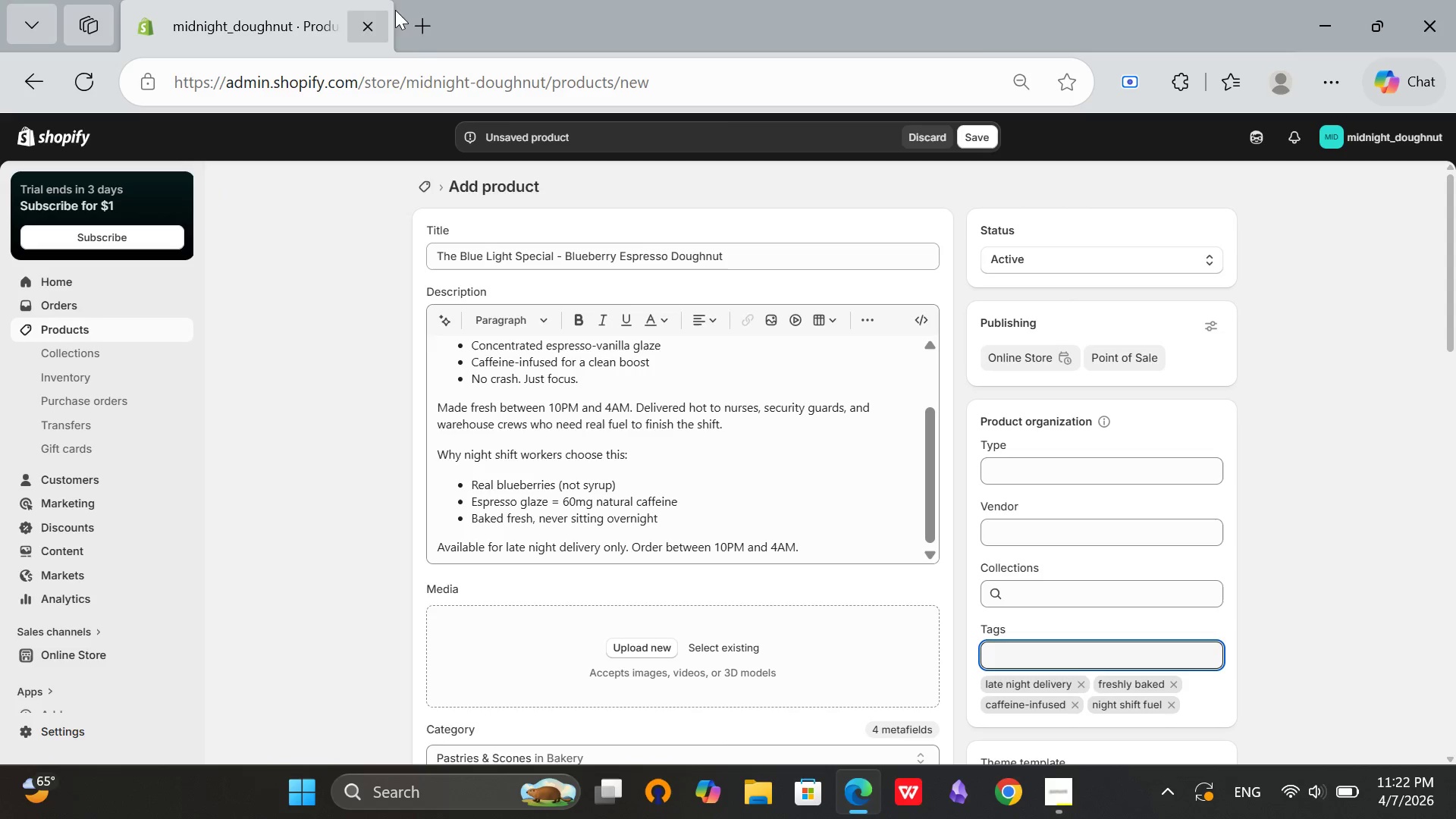 
left_click([411, 19])
 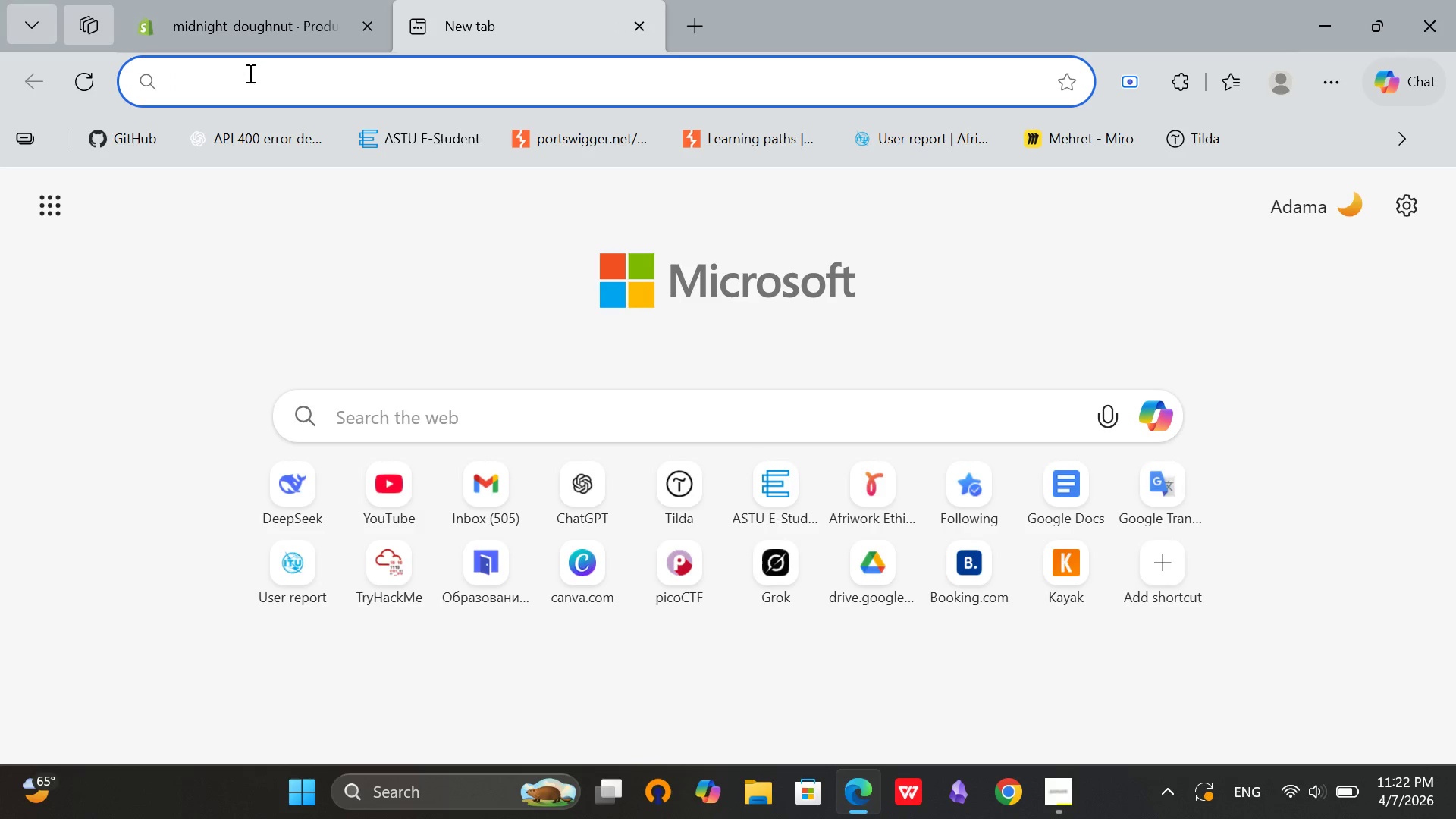 
type(blueberry espresson)
key(Backspace)
type( doughnut)
 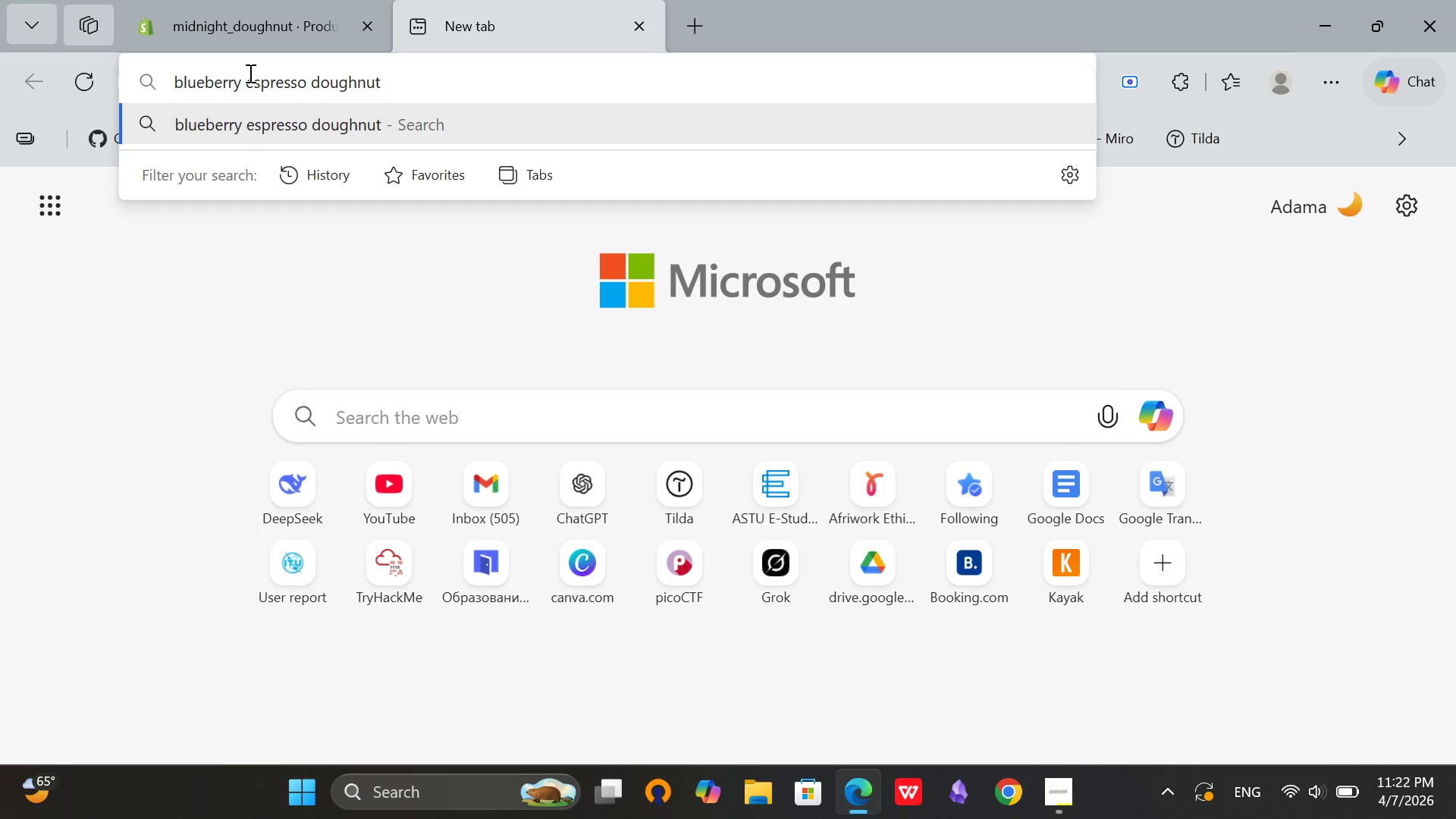 
key(Enter)
 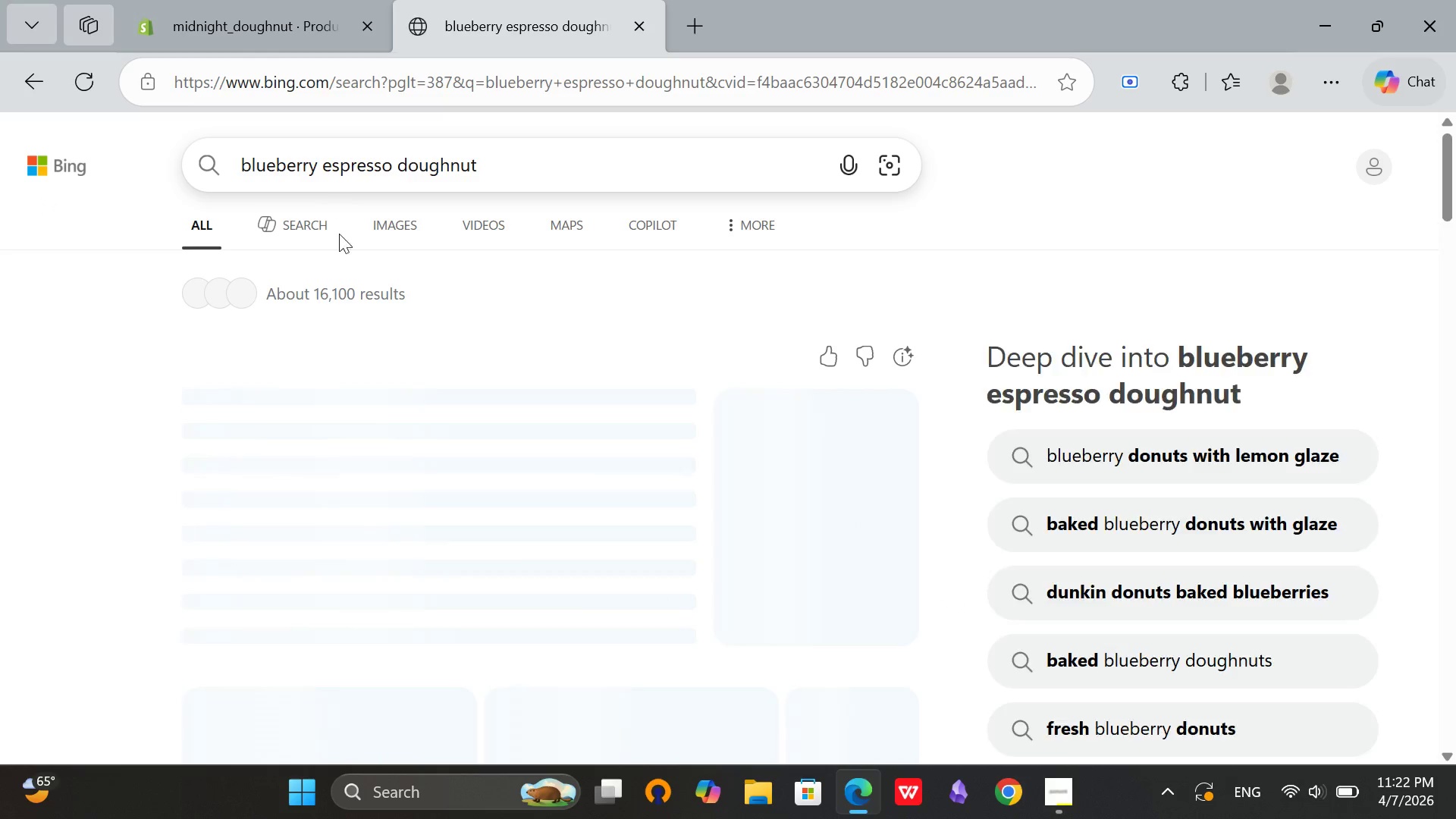 
left_click([391, 227])
 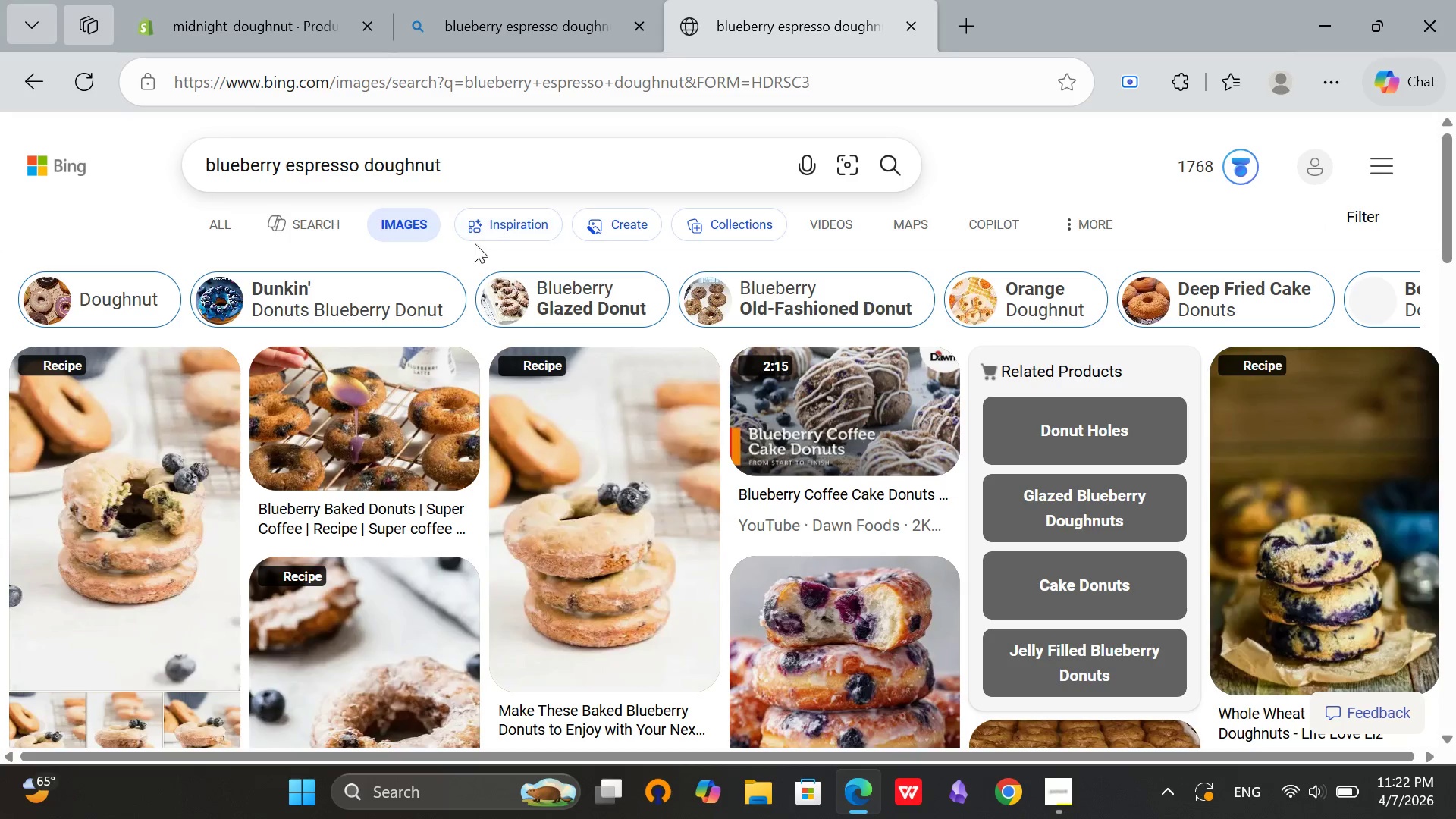 
scroll: coordinate [472, 243], scroll_direction: down, amount: 1.0
 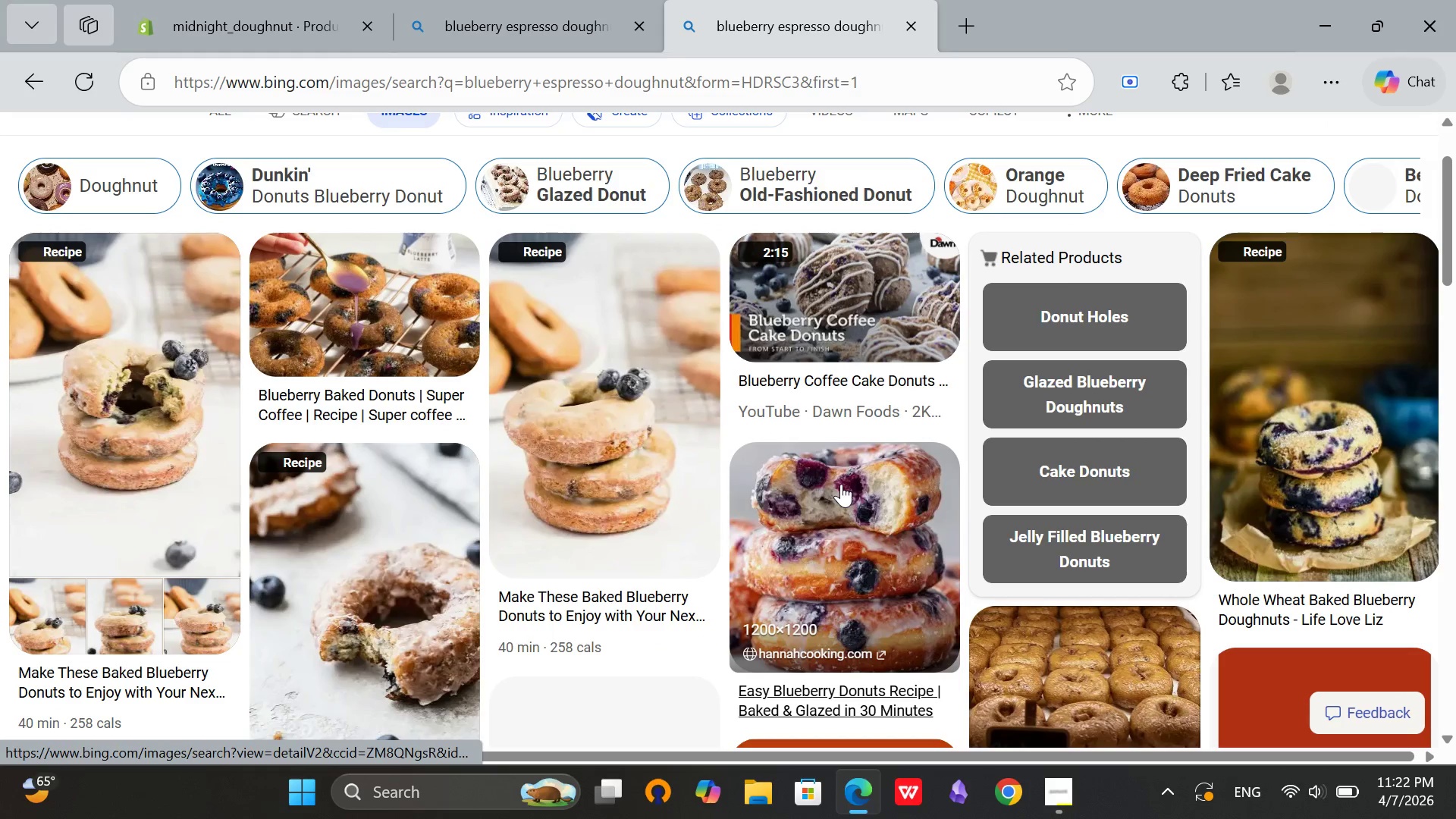 
left_click([844, 488])
 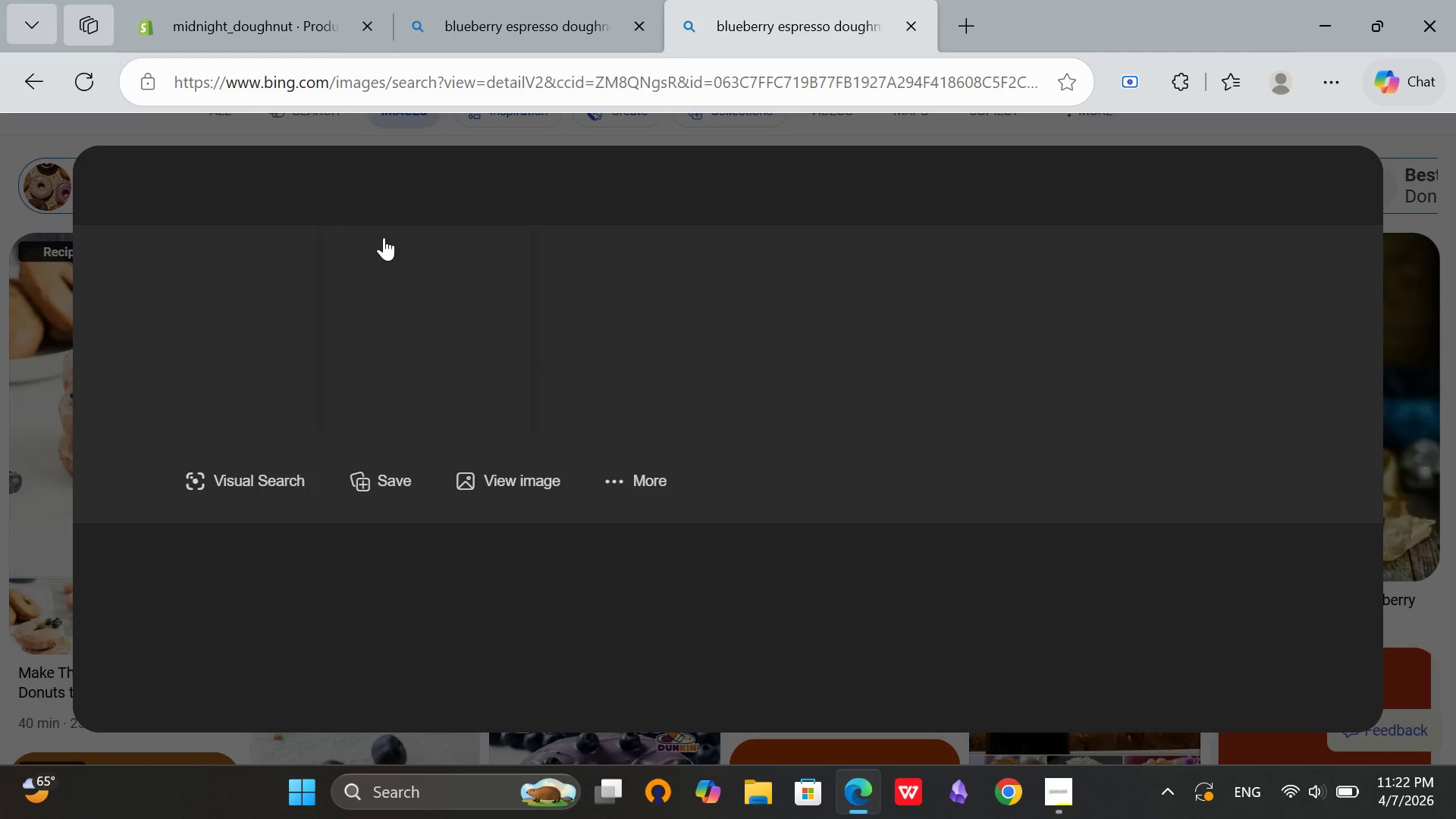 
mouse_move([380, 243])
 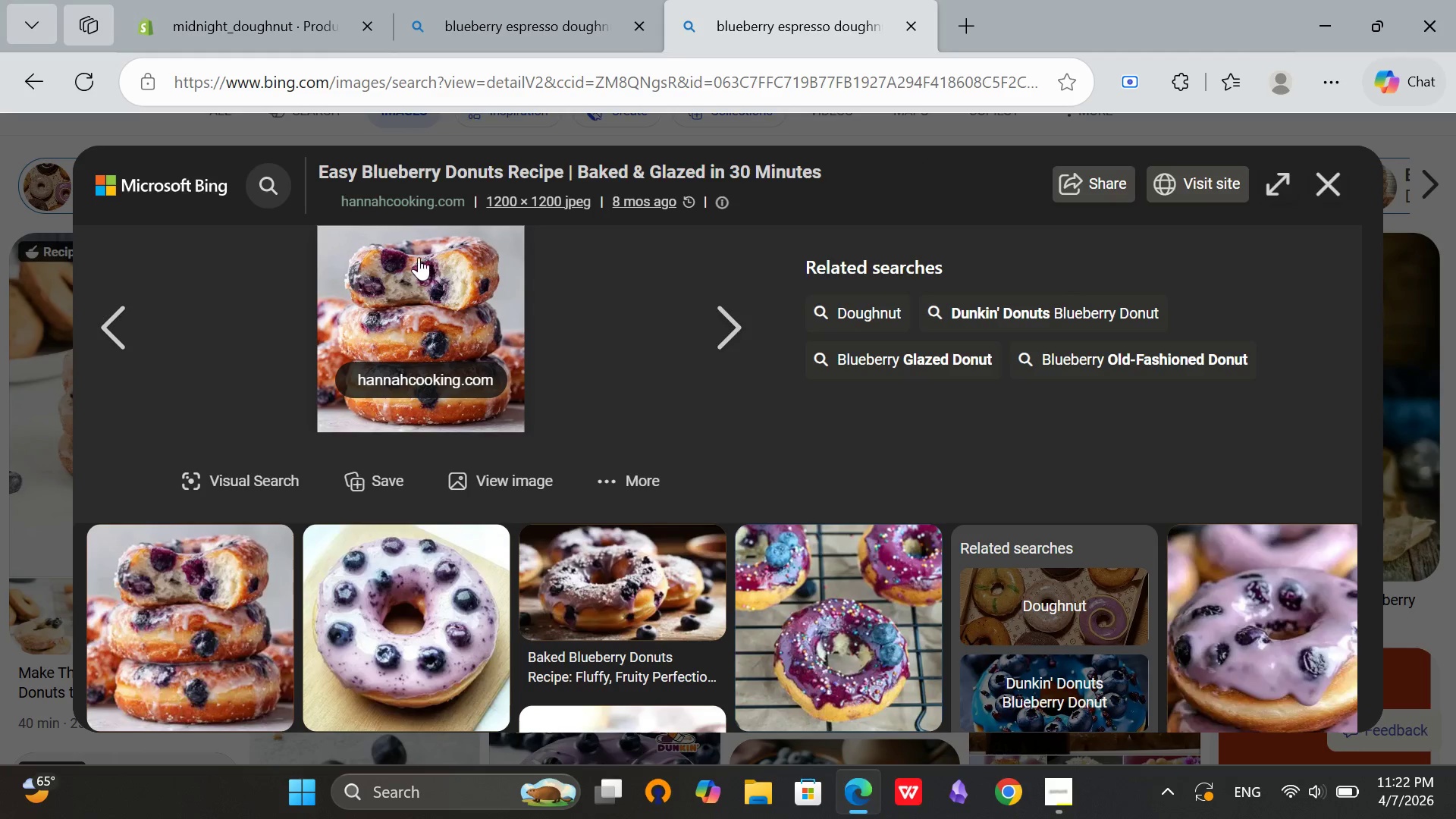 
right_click([419, 256])
 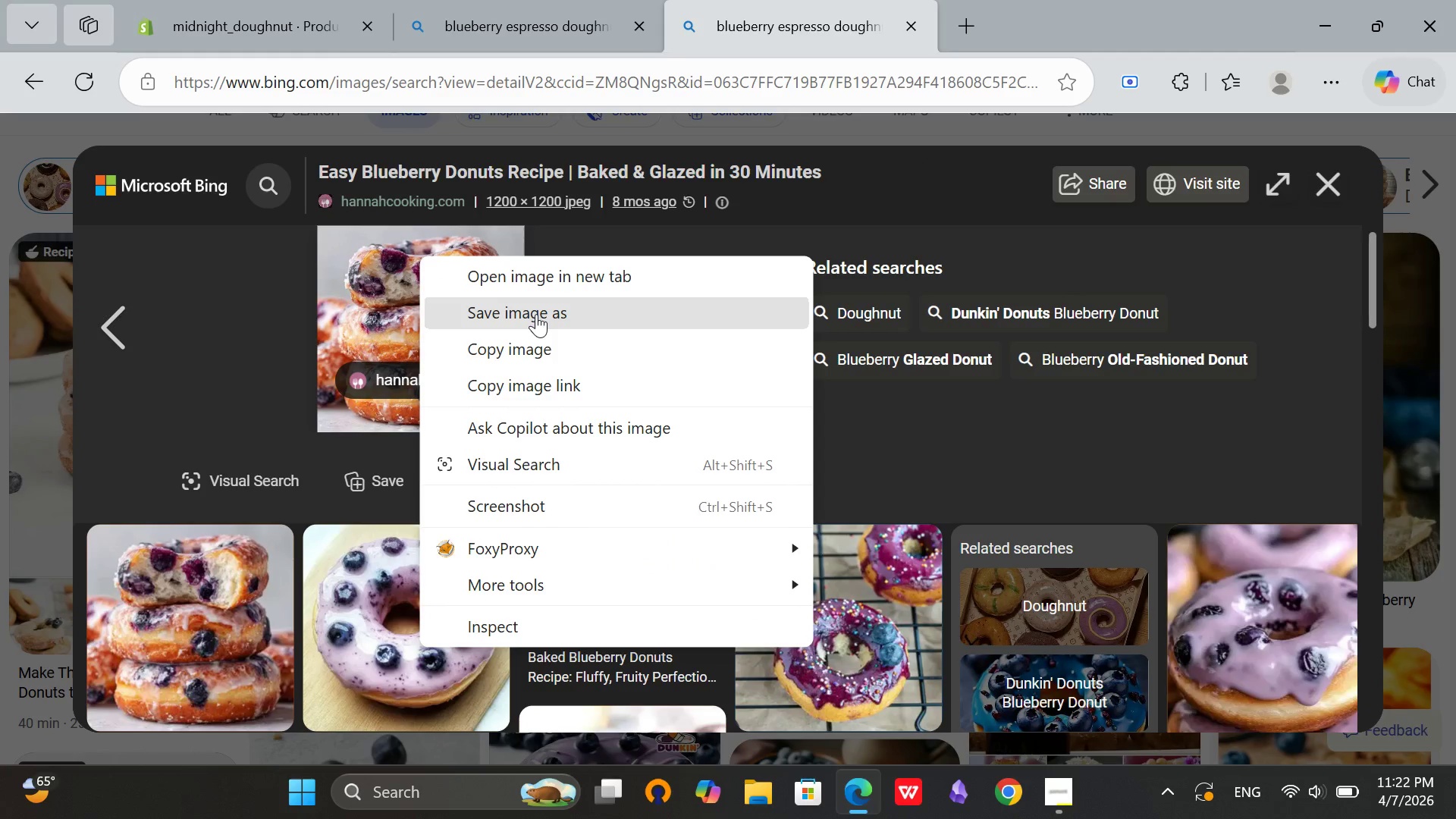 
left_click([516, 314])
 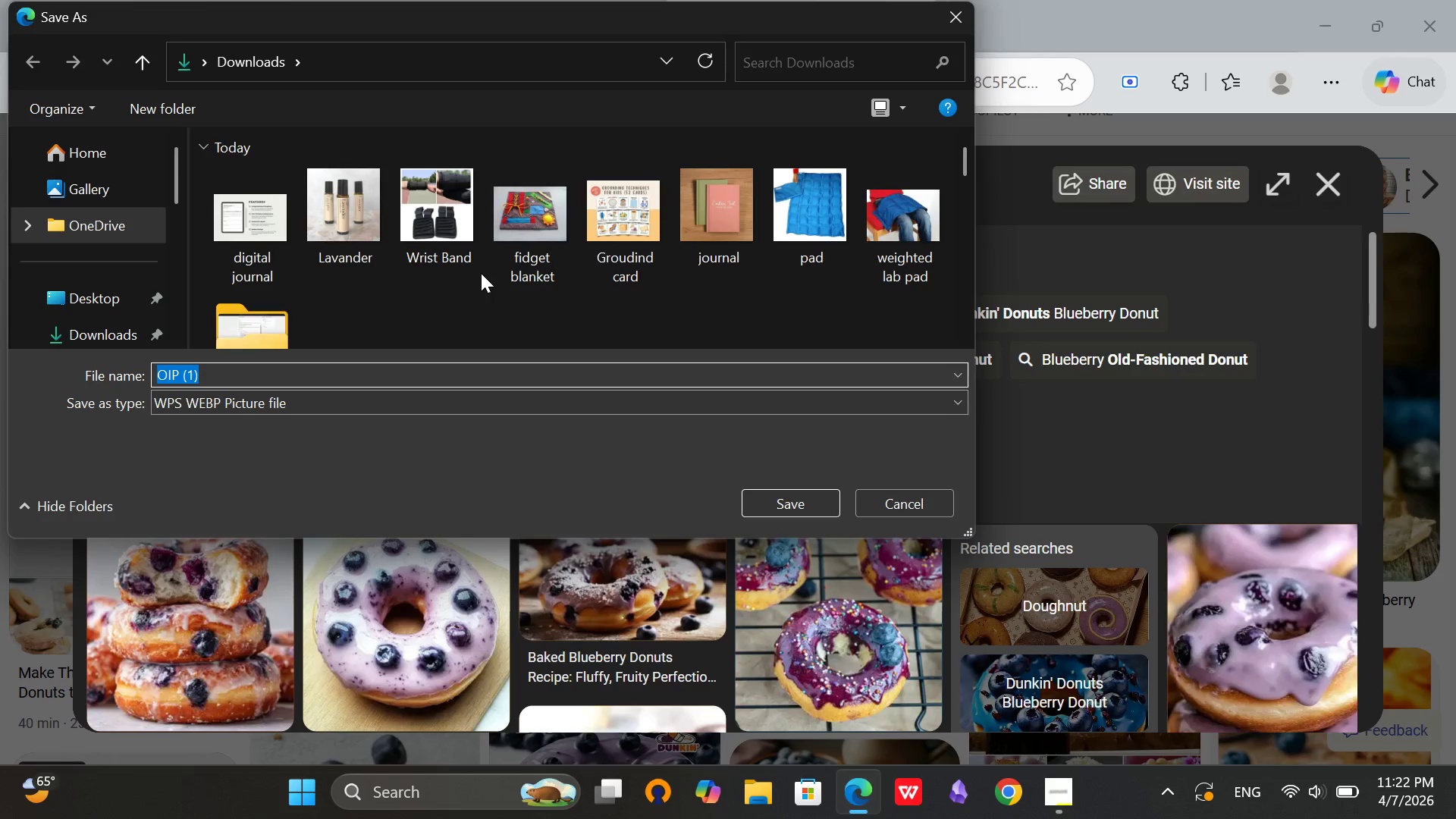 
left_click([115, 328])
 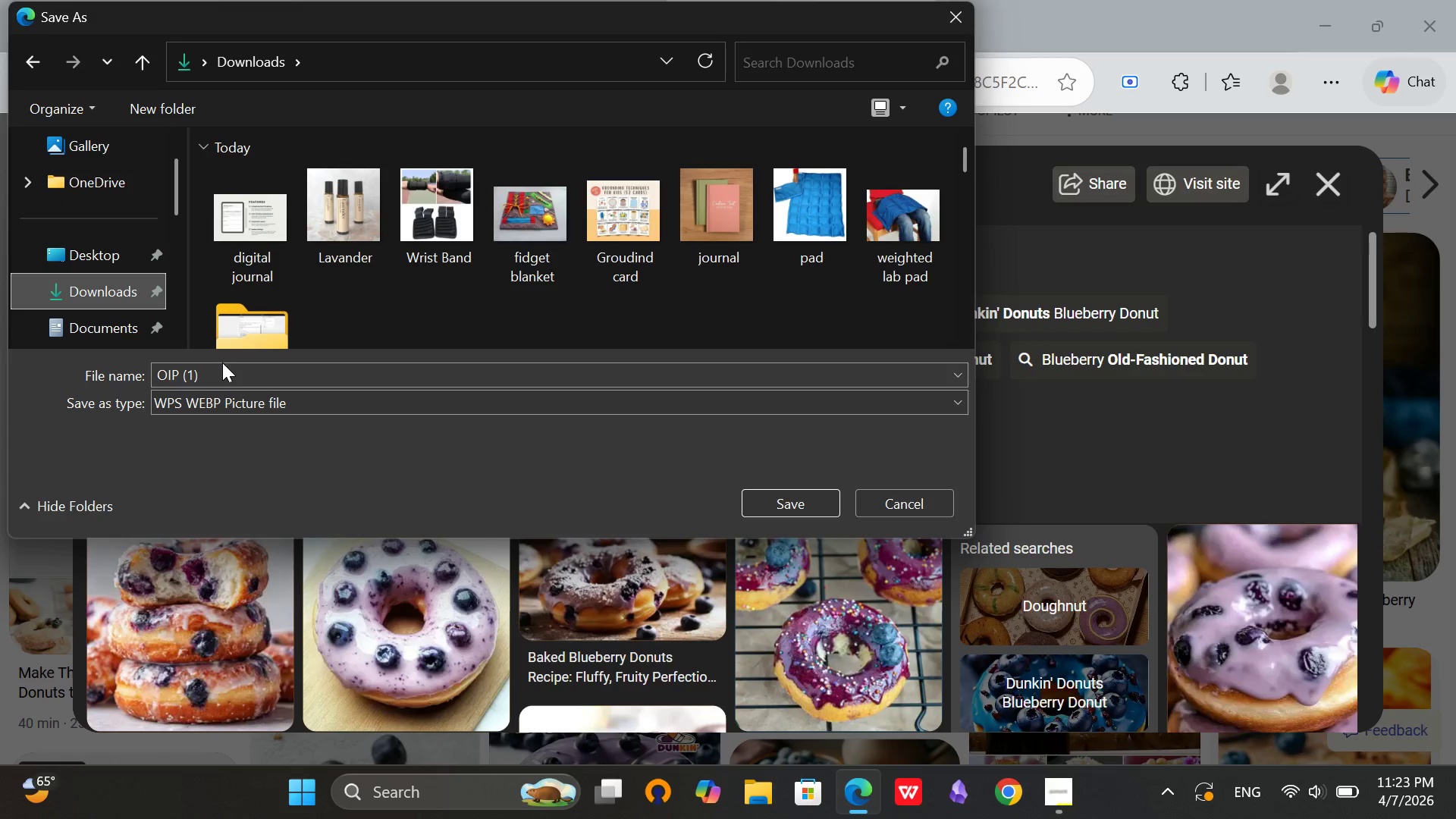 
left_click_drag(start_coordinate=[222, 371], to_coordinate=[133, 390])
 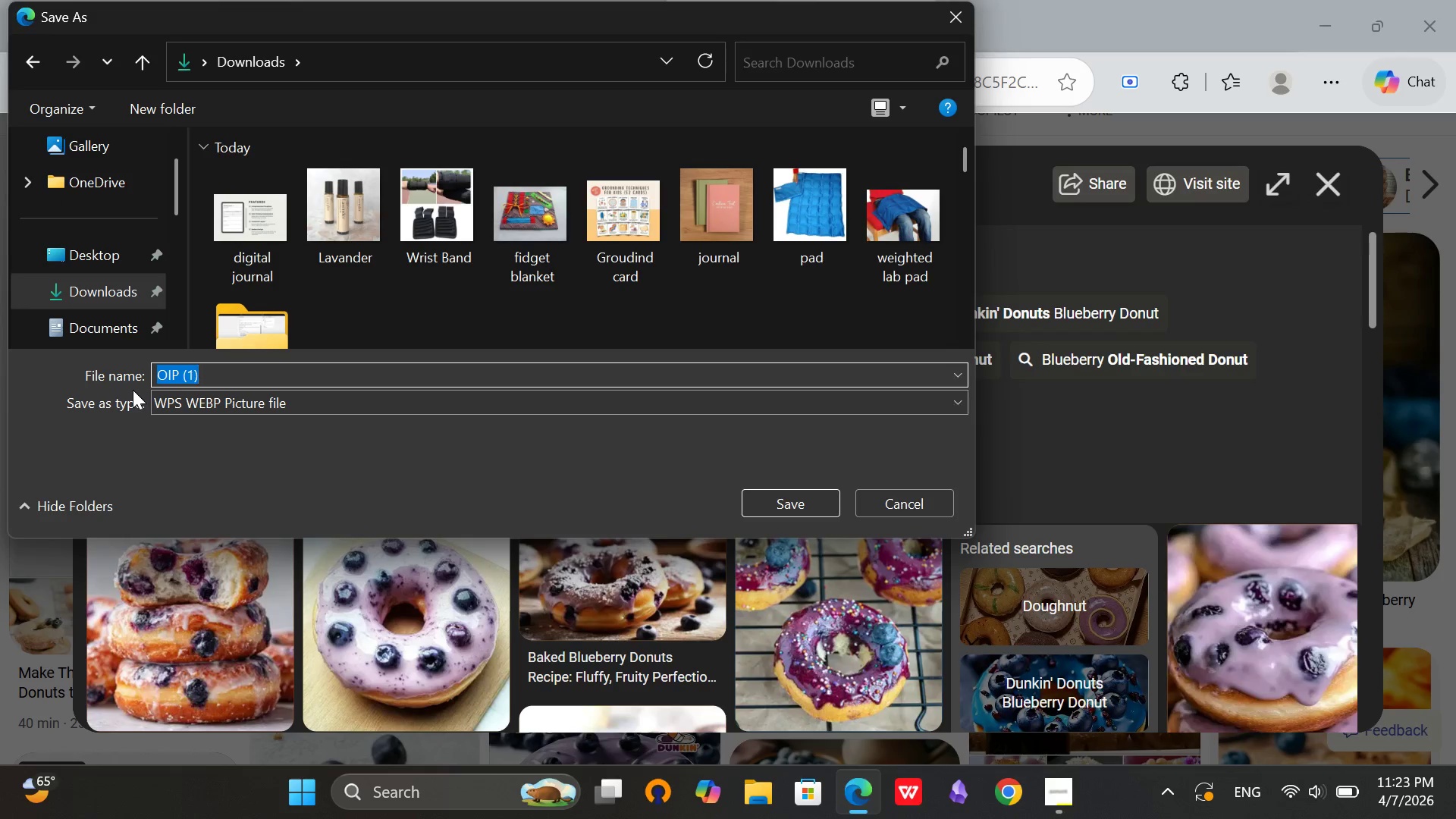 
key(Backspace)
type(doughnut)
 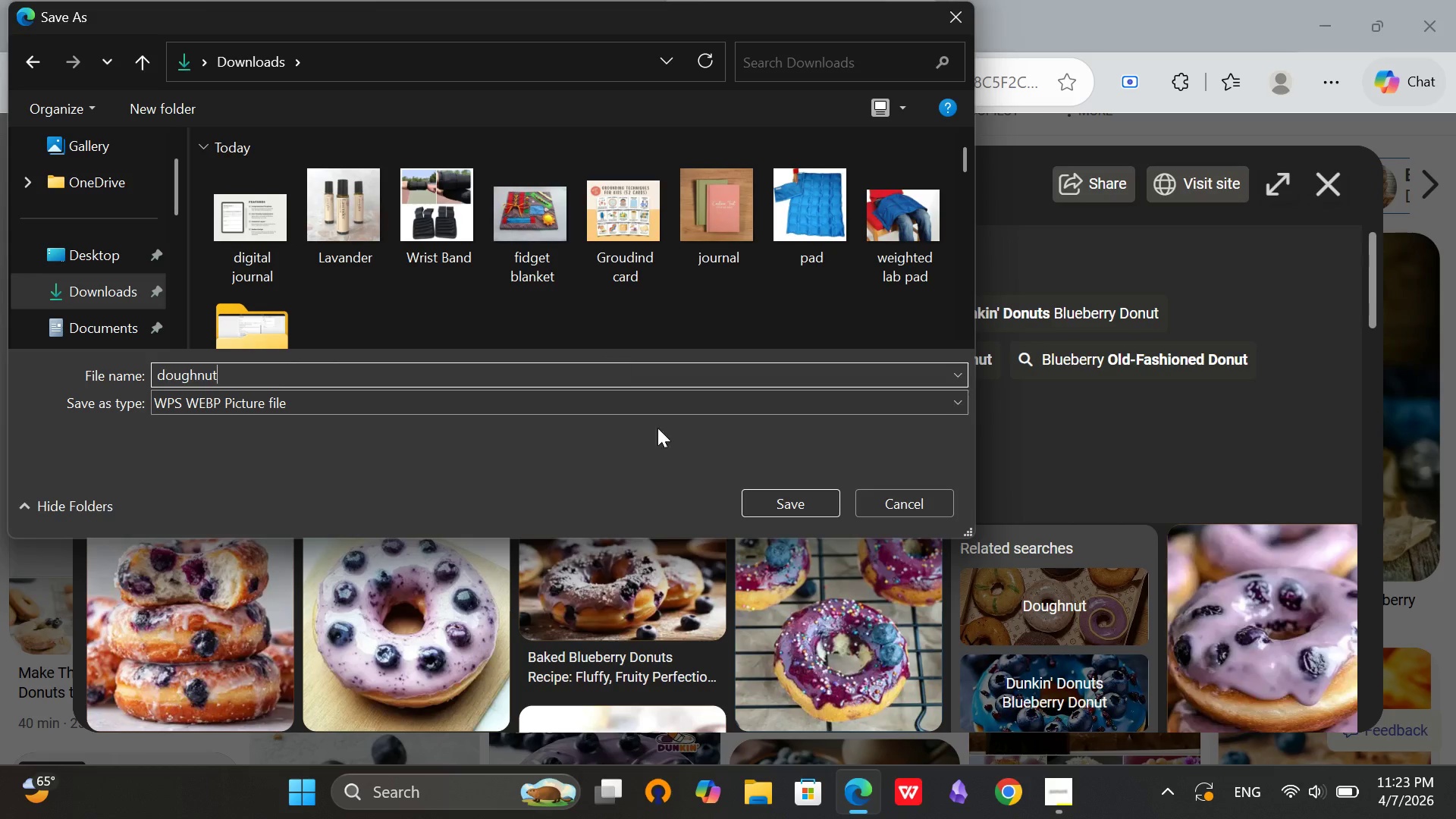 
left_click([780, 508])
 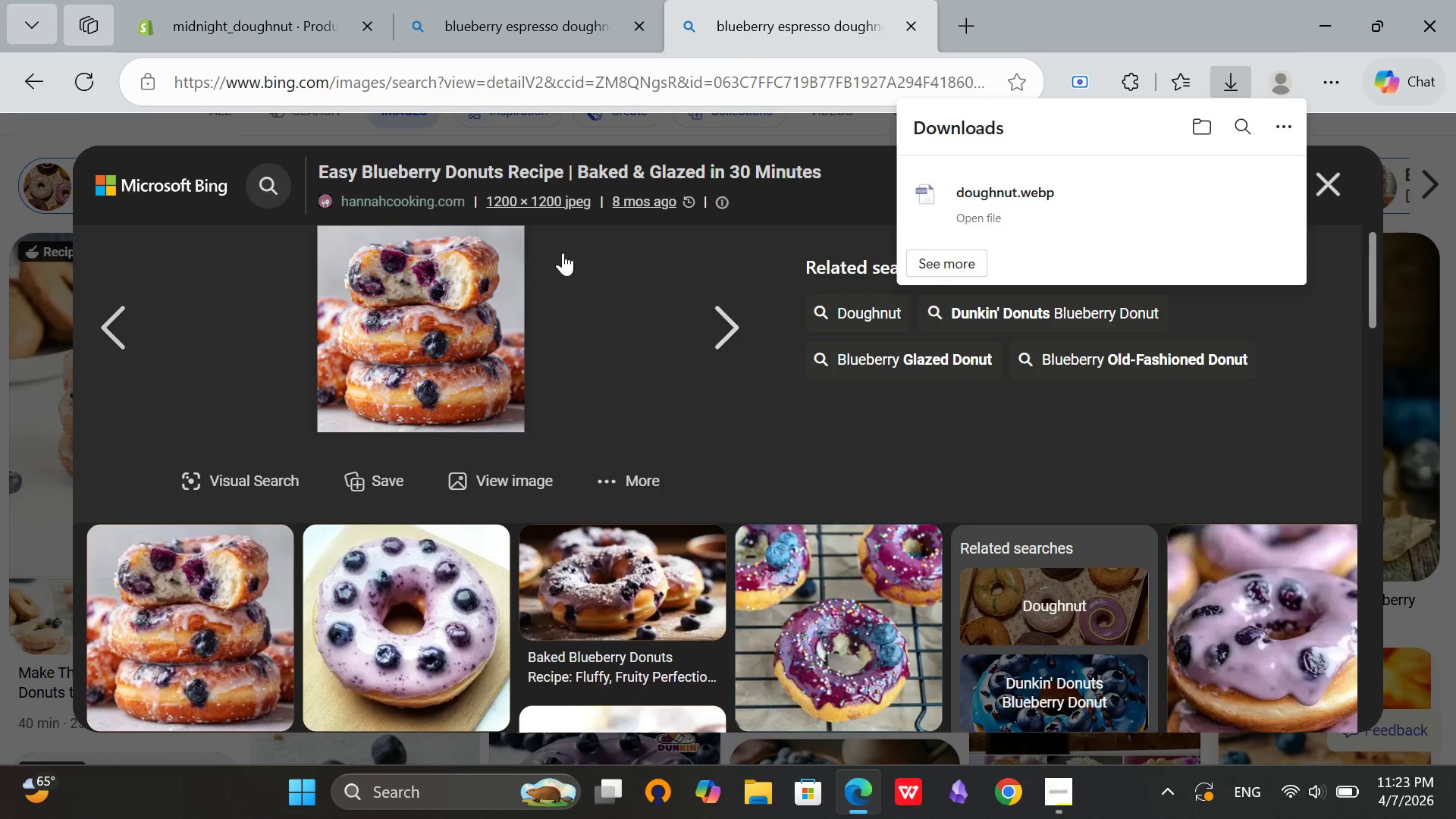 
left_click([259, 17])
 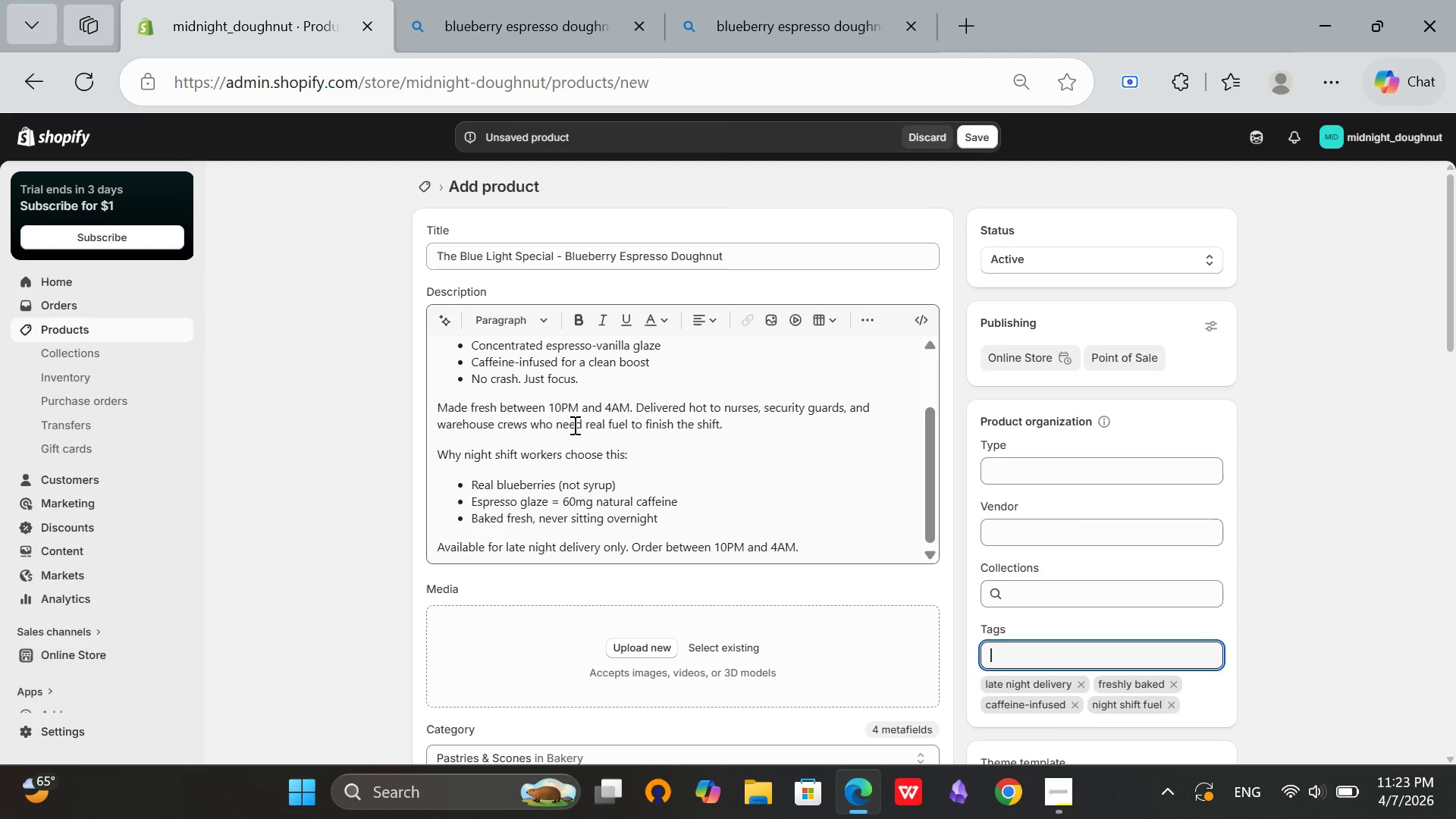 
scroll: coordinate [588, 474], scroll_direction: none, amount: 0.0
 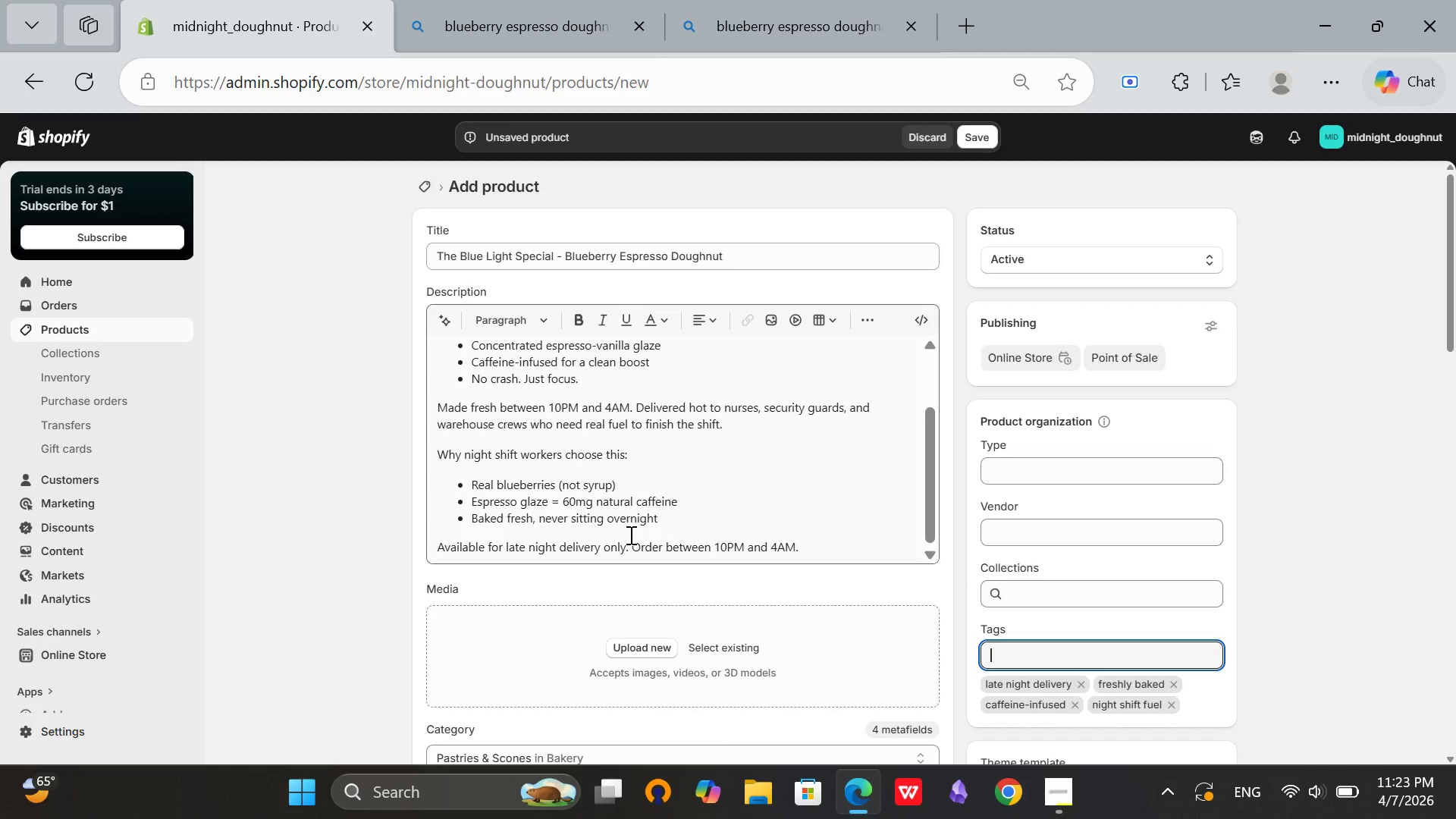 
wait(6.07)
 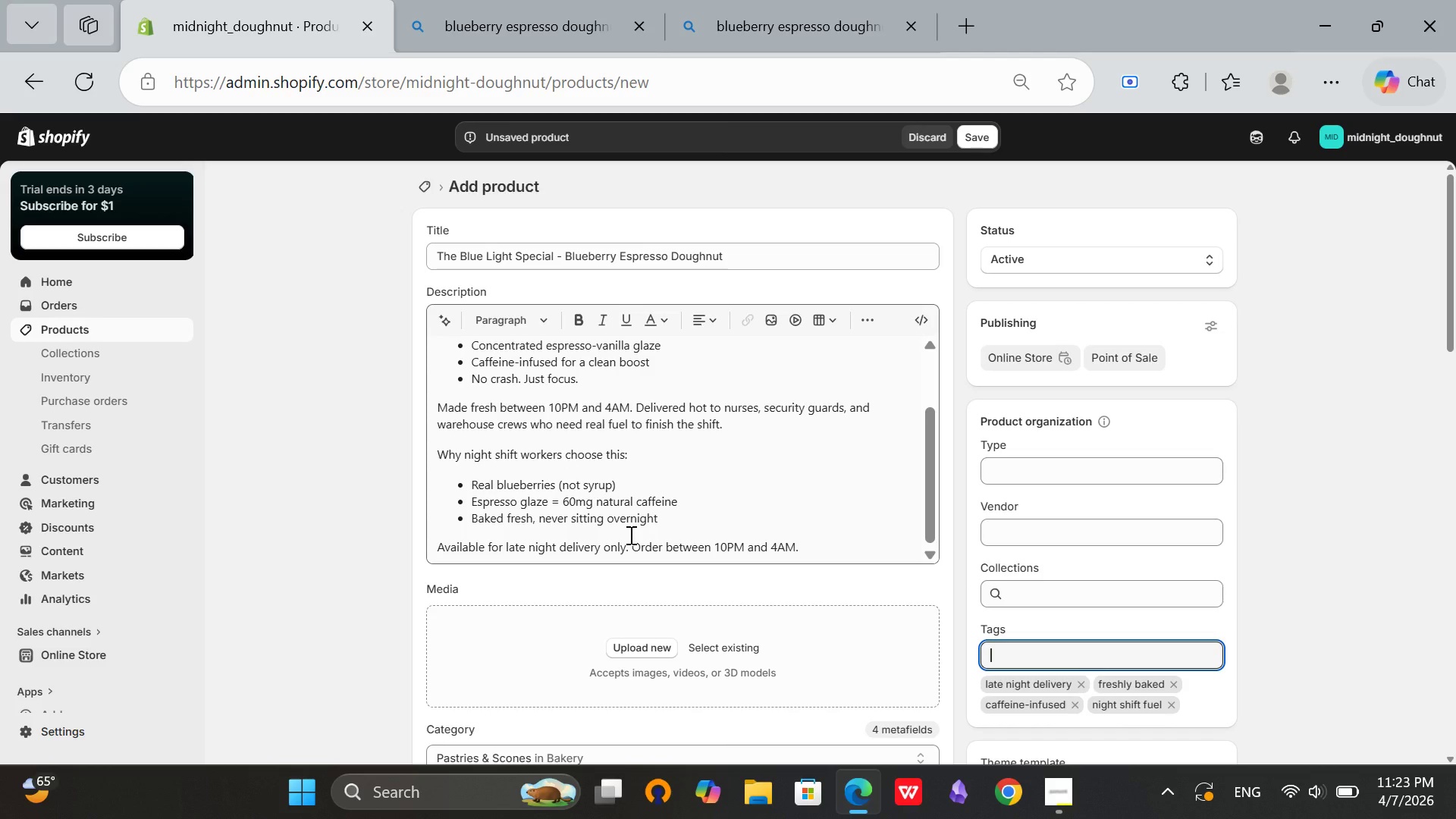 
left_click([632, 643])
 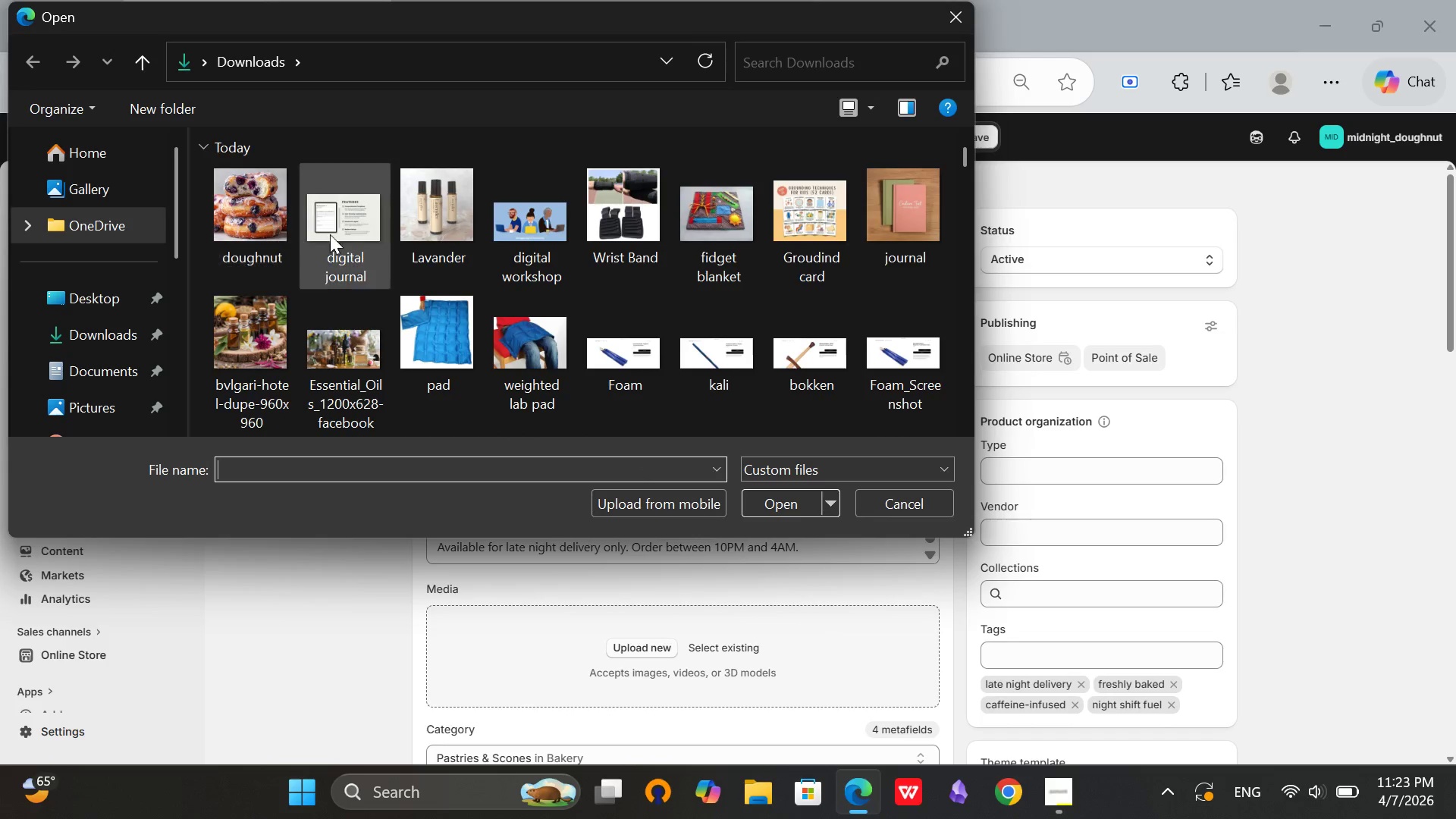 
double_click([246, 198])
 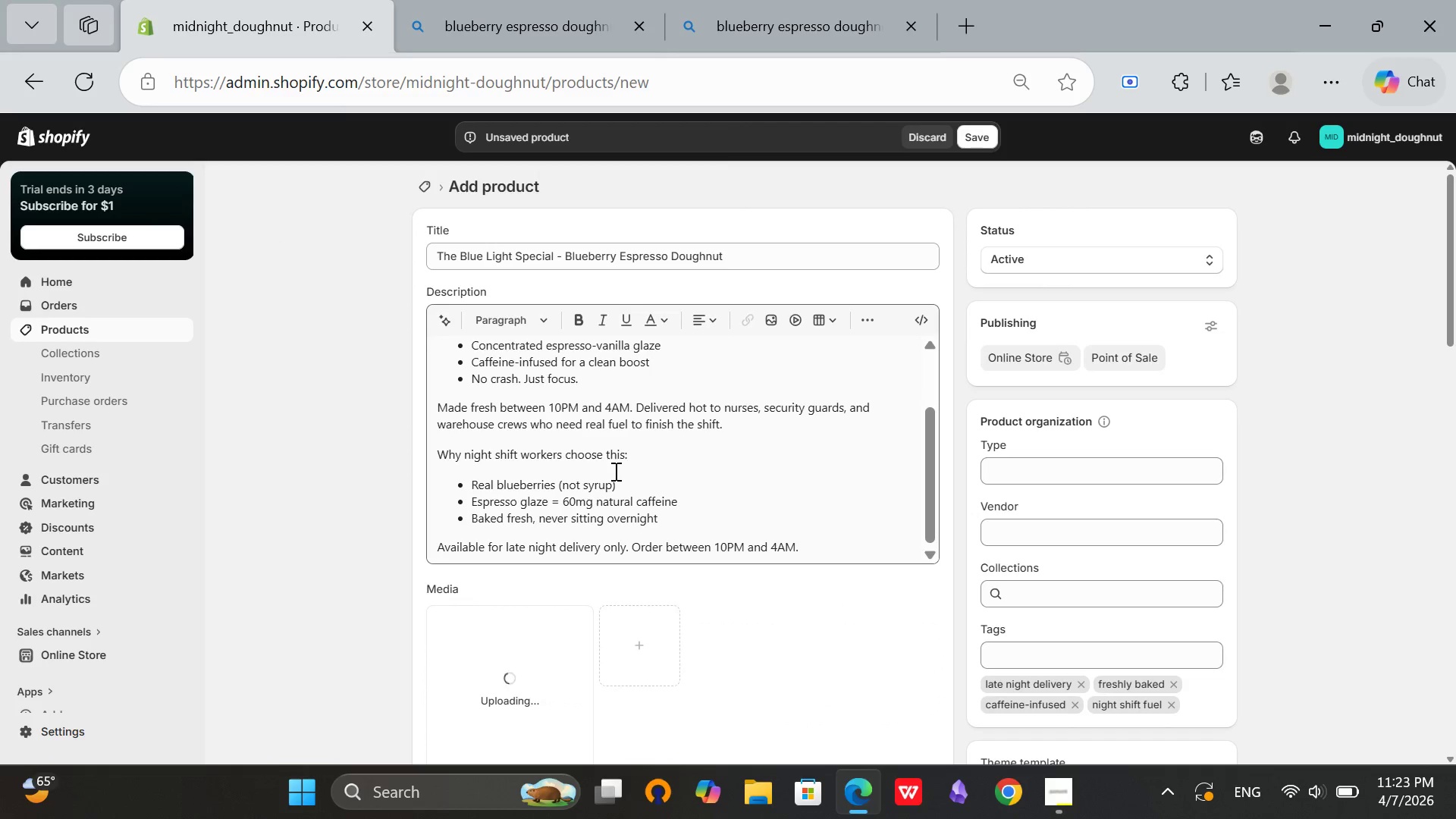 
scroll: coordinate [619, 470], scroll_direction: down, amount: 2.0
 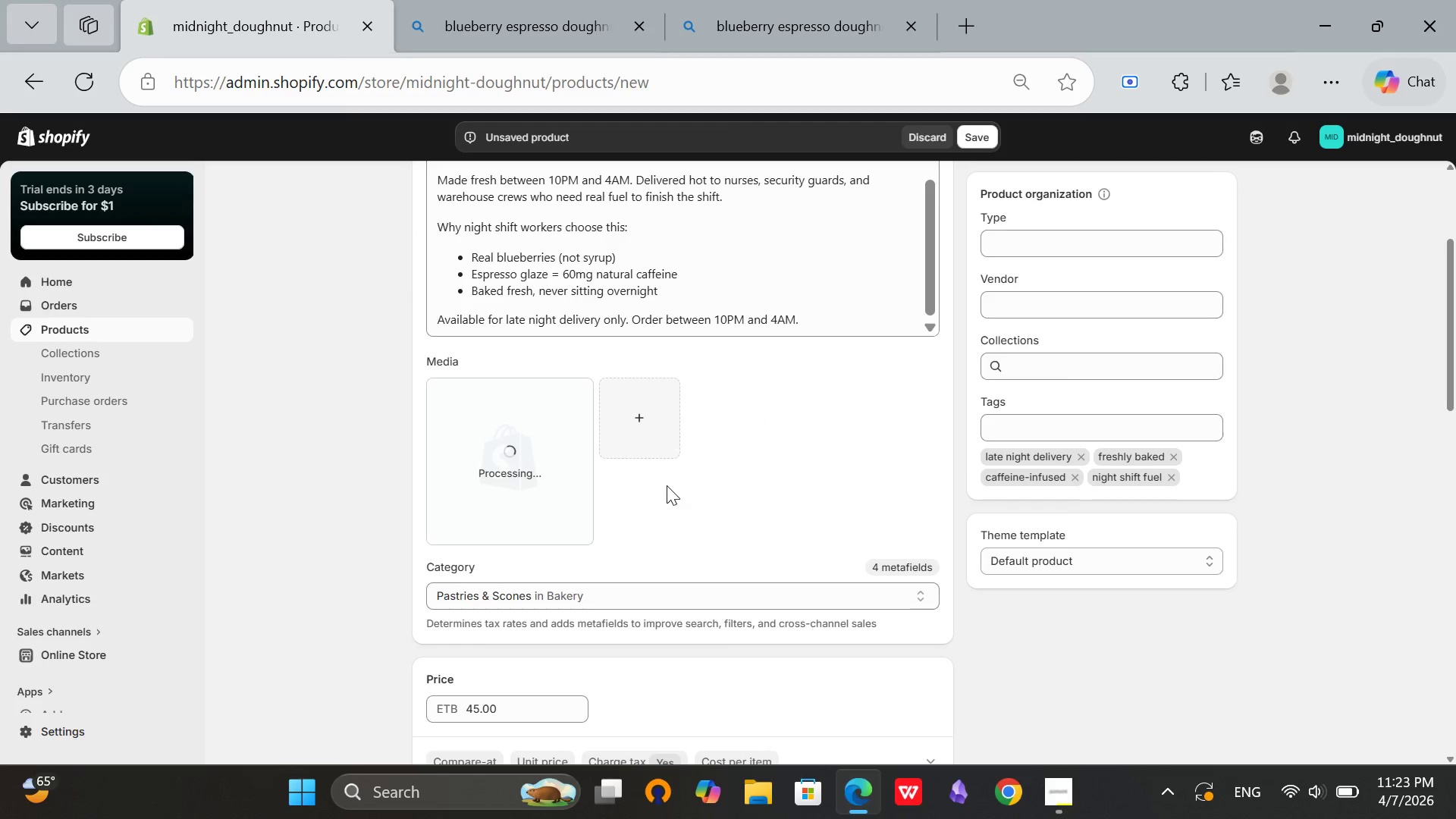 
wait(5.85)
 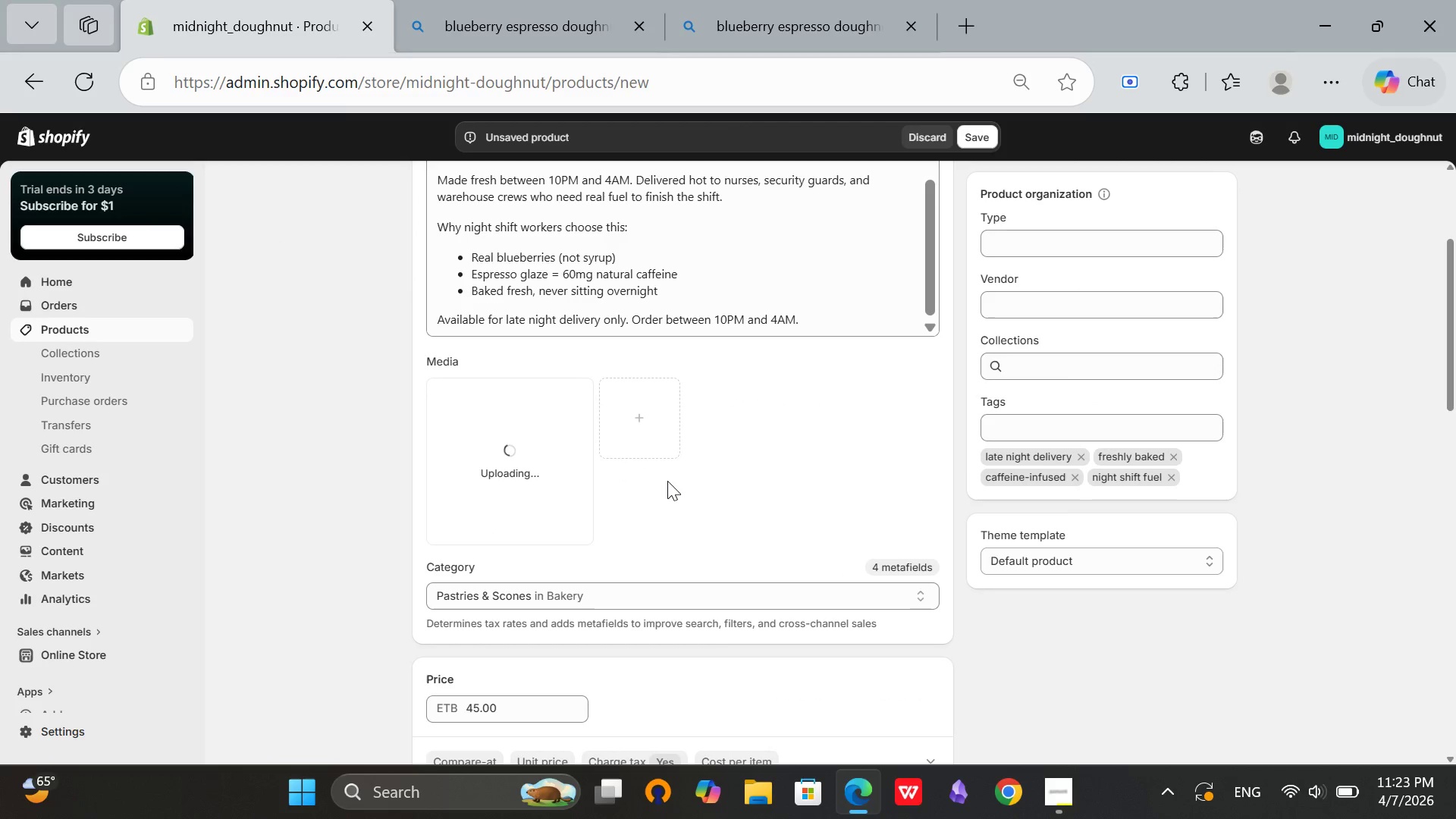 
left_click([507, 453])
 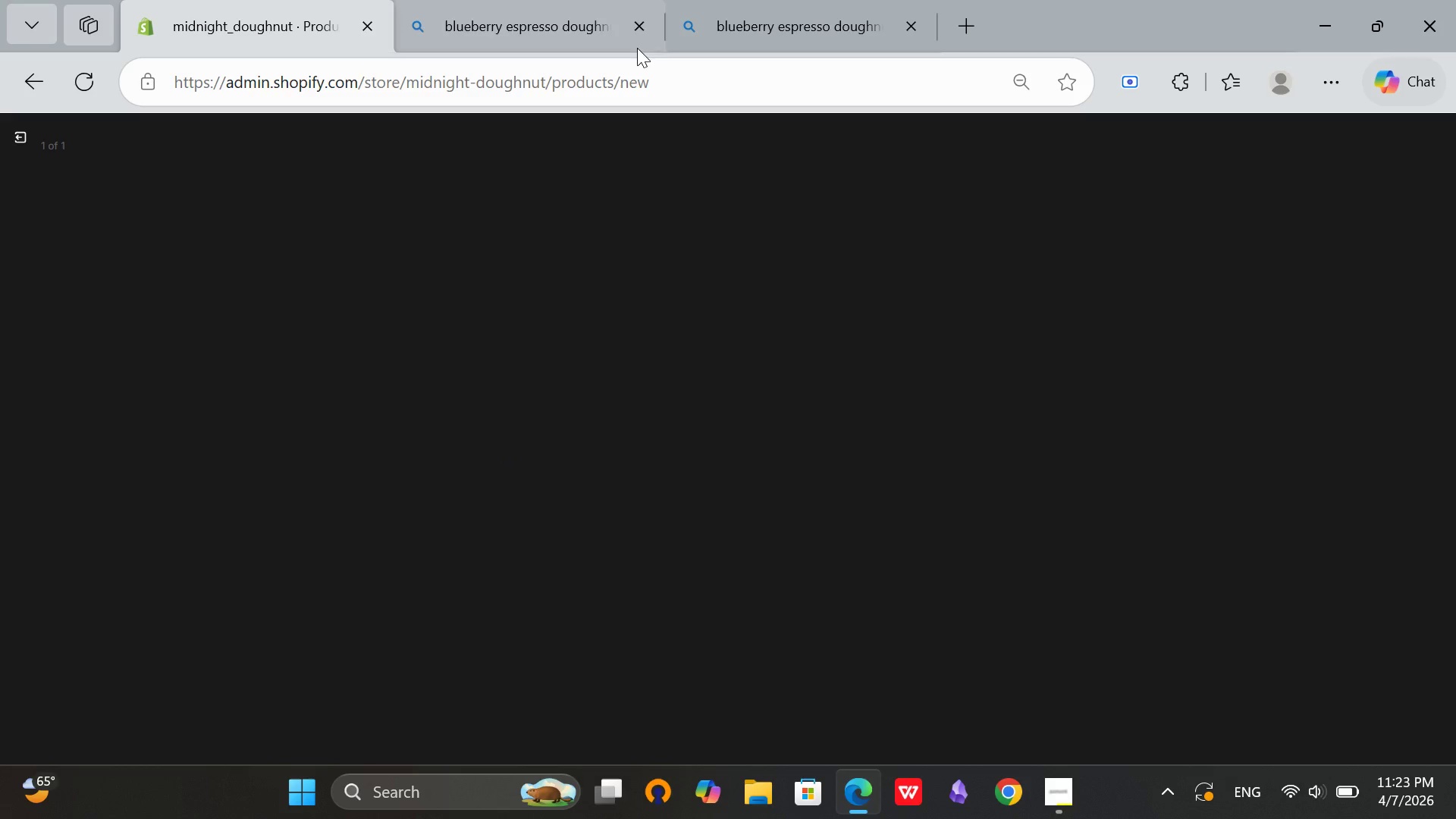 
left_click([720, 0])
 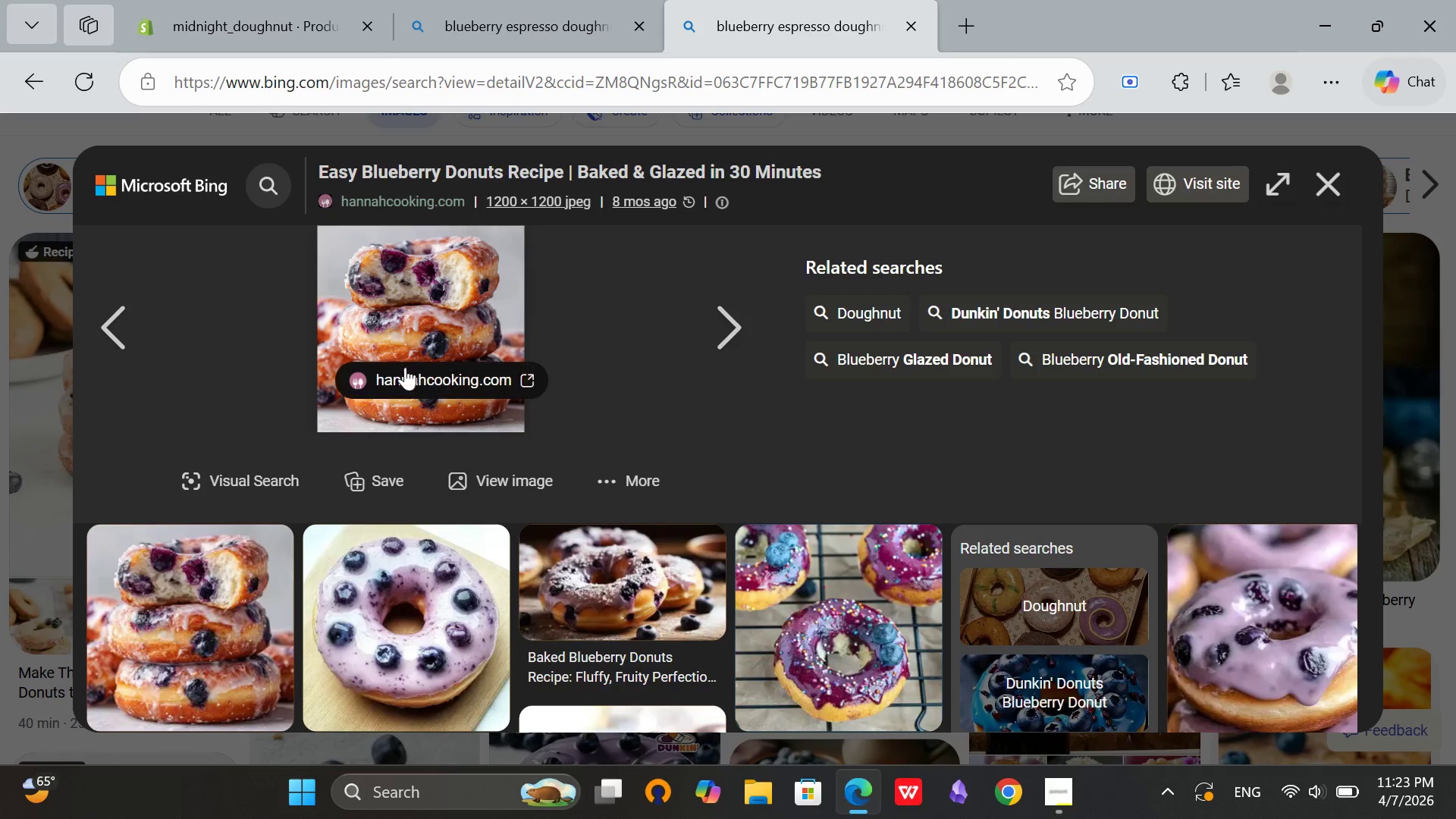 
left_click([246, 0])
 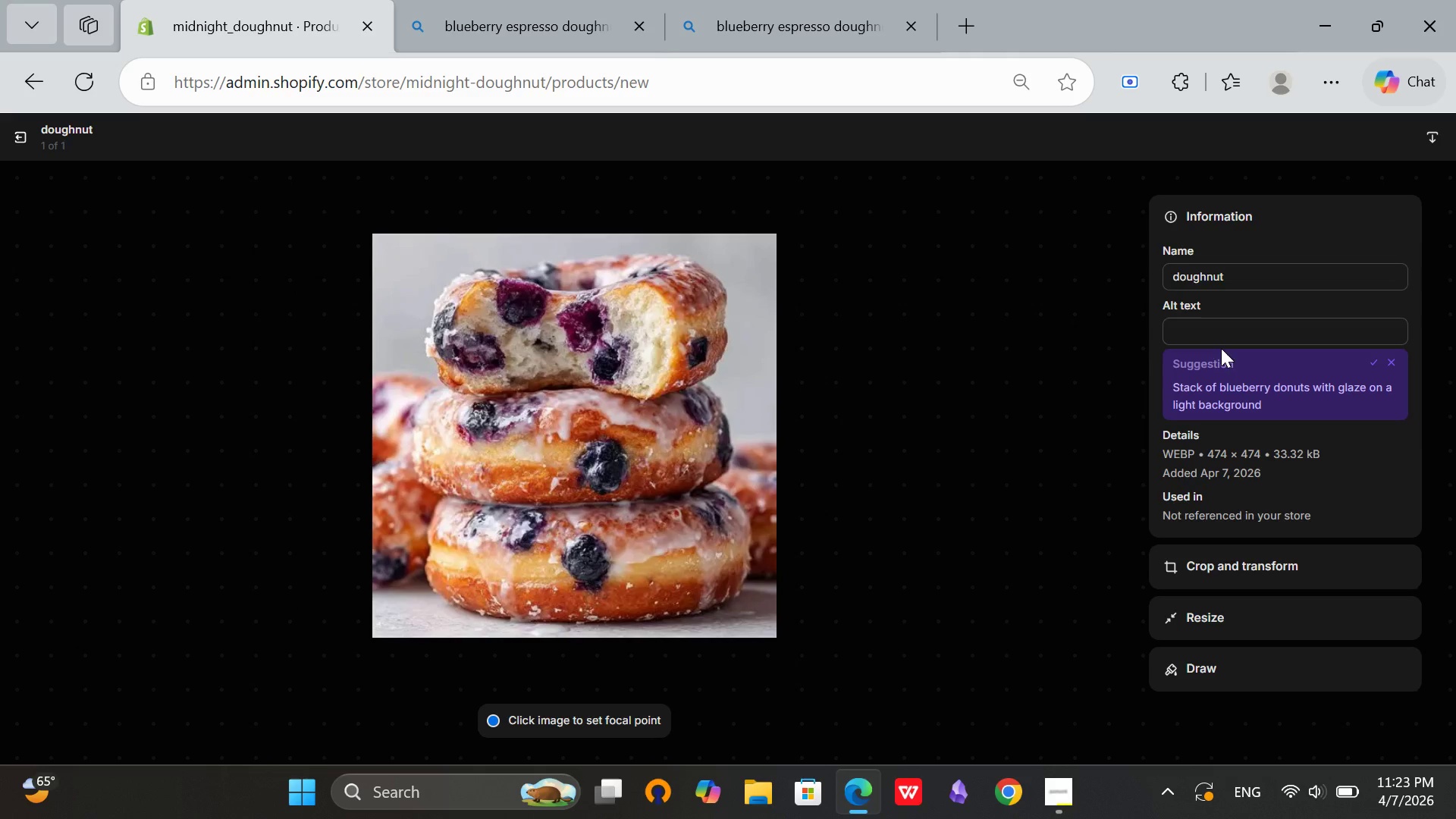 
left_click([1228, 325])
 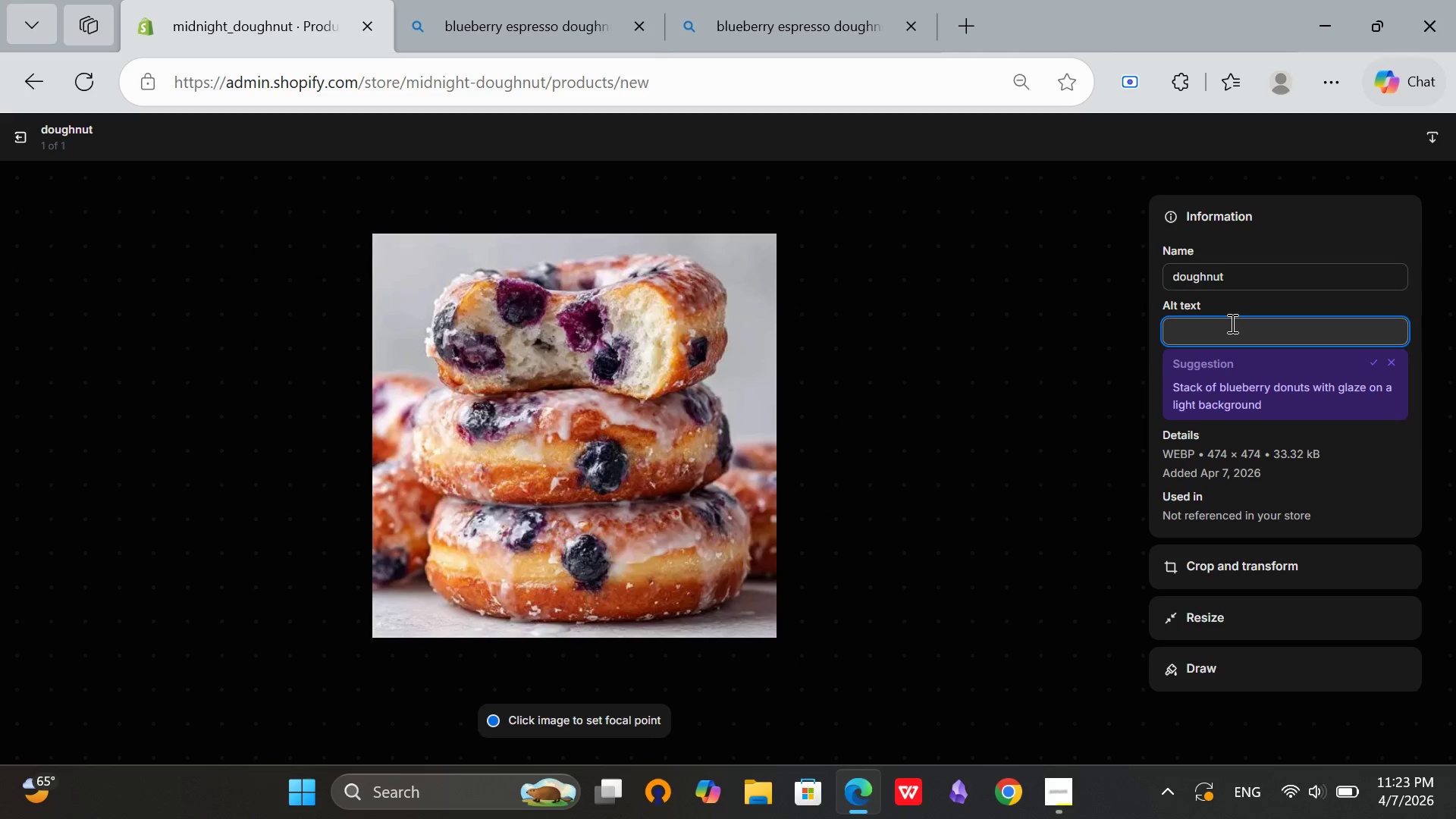 
type(n)
key(Backspace)
type(Blue)
key(Backspace)
key(Backspace)
key(Backspace)
key(Backspace)
type(Blue)
key(Backspace)
key(Backspace)
key(Backspace)
key(Backspace)
type(bLUEBERRY FILLED)
 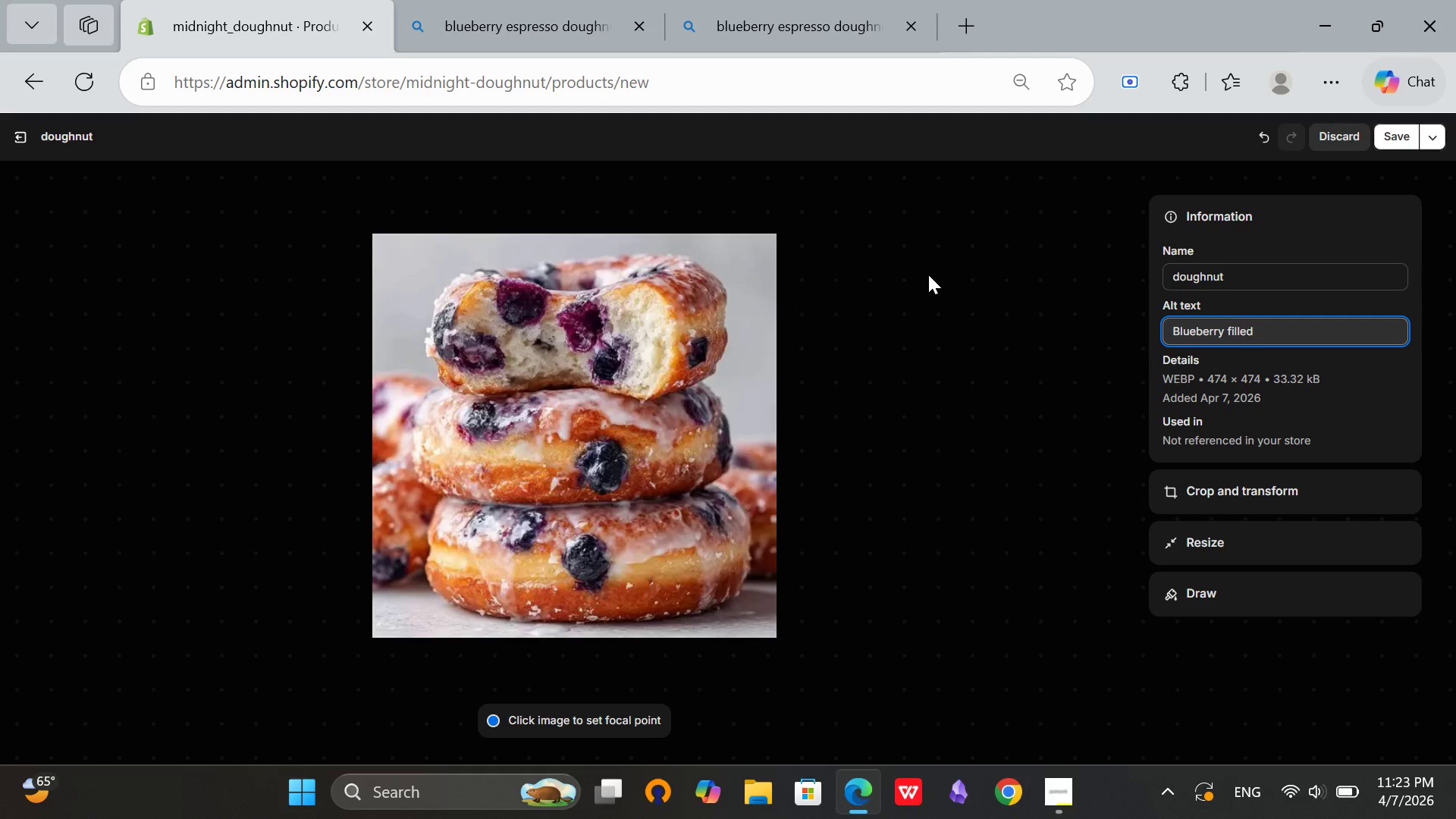 
type( DOUGHNUT WITH ESPRESSO GA)
key(Backspace)
type(AZE)
 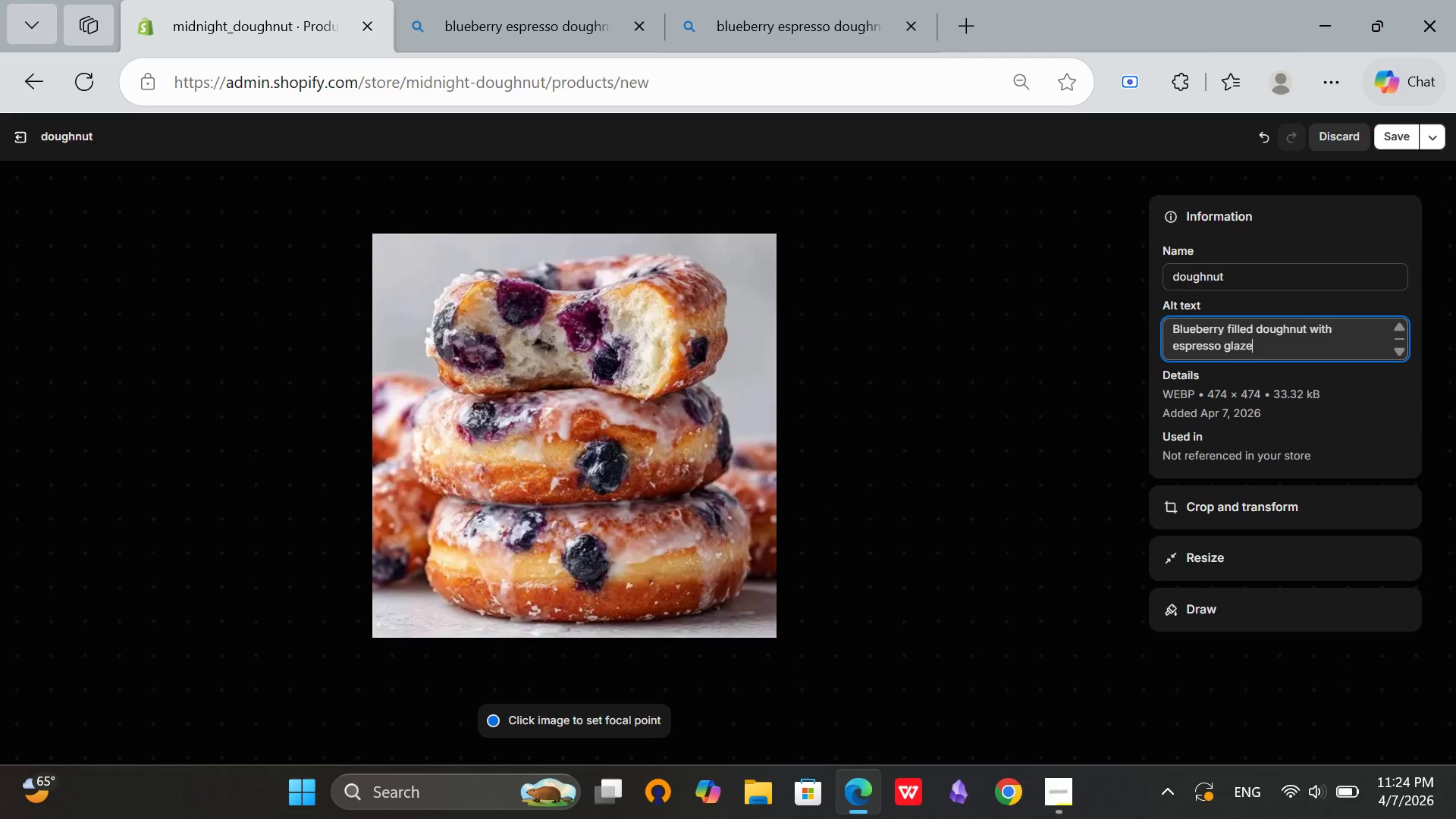 
hold_key(key=L, duration=0.31)
 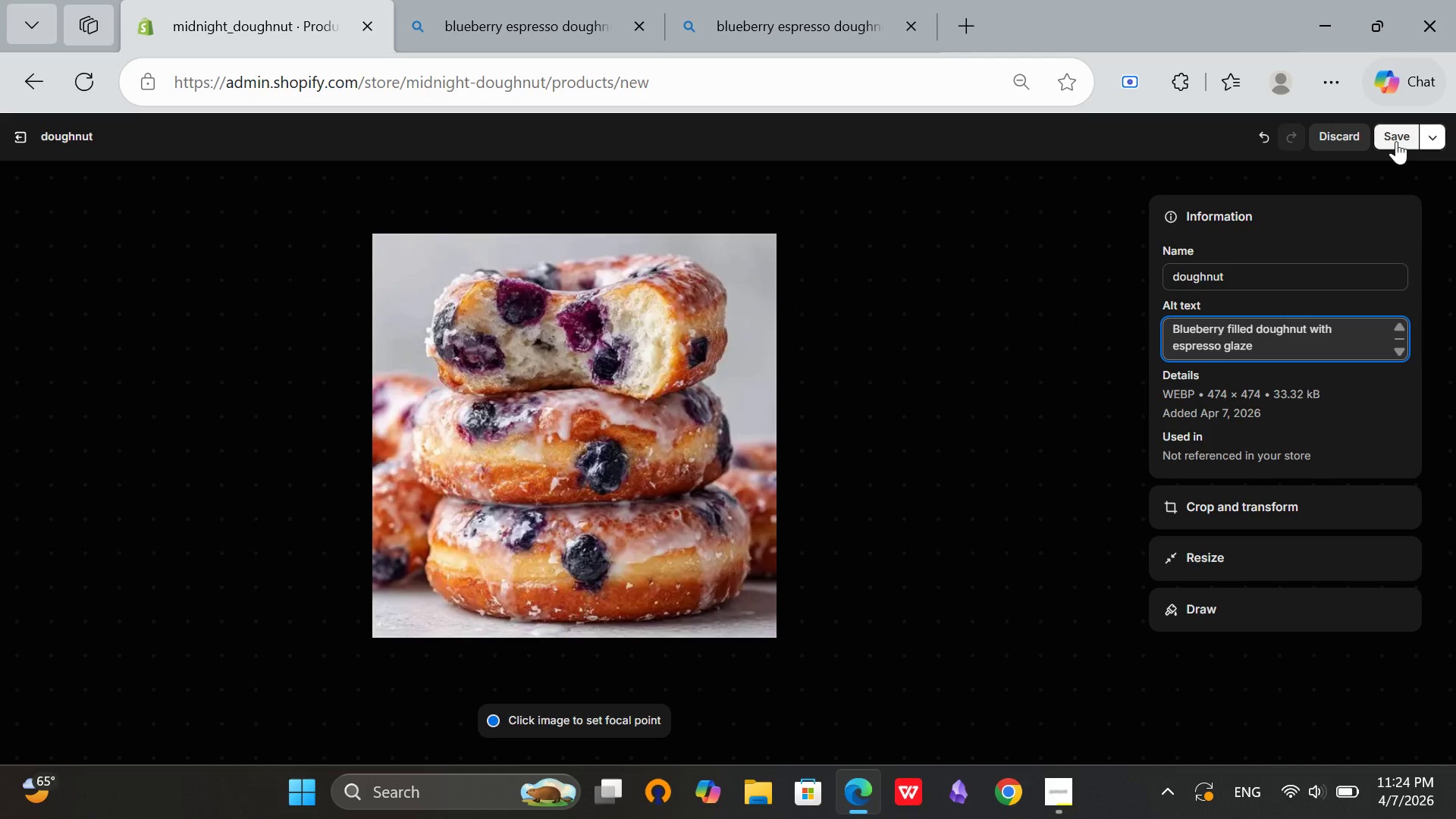 
left_click([1384, 140])
 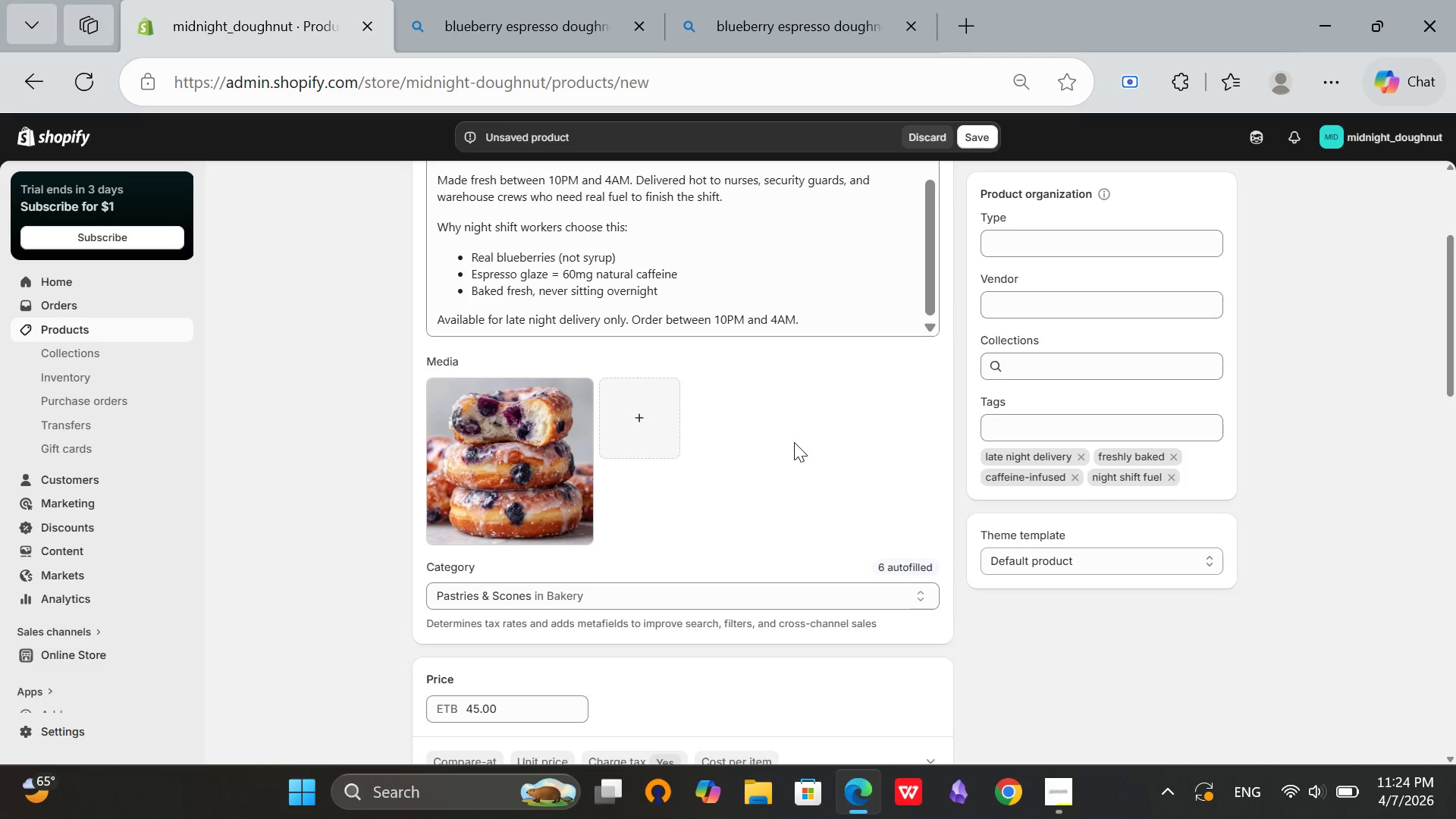 
wait(20.94)
 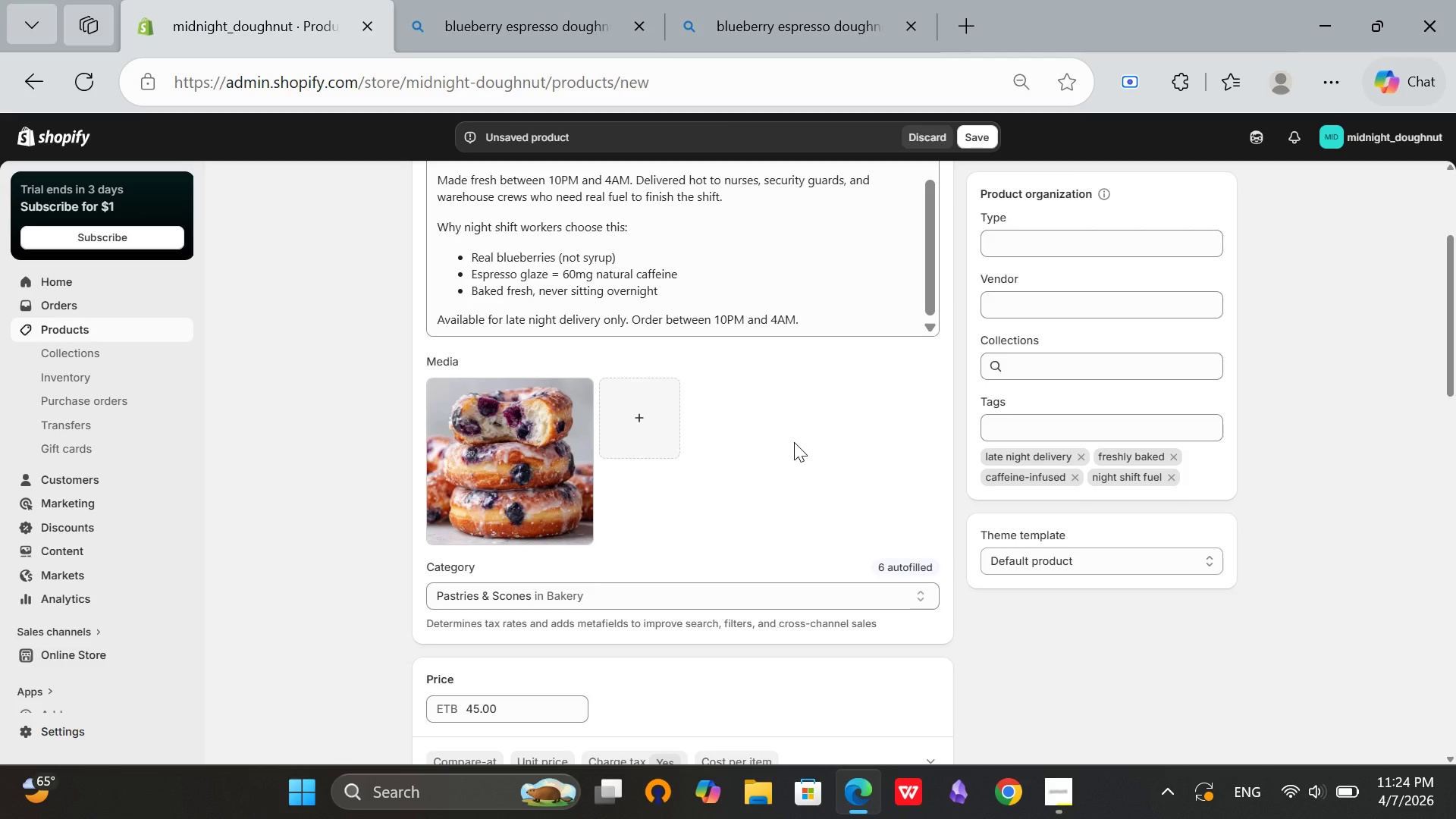 
scroll: coordinate [792, 441], scroll_direction: up, amount: 2.0
 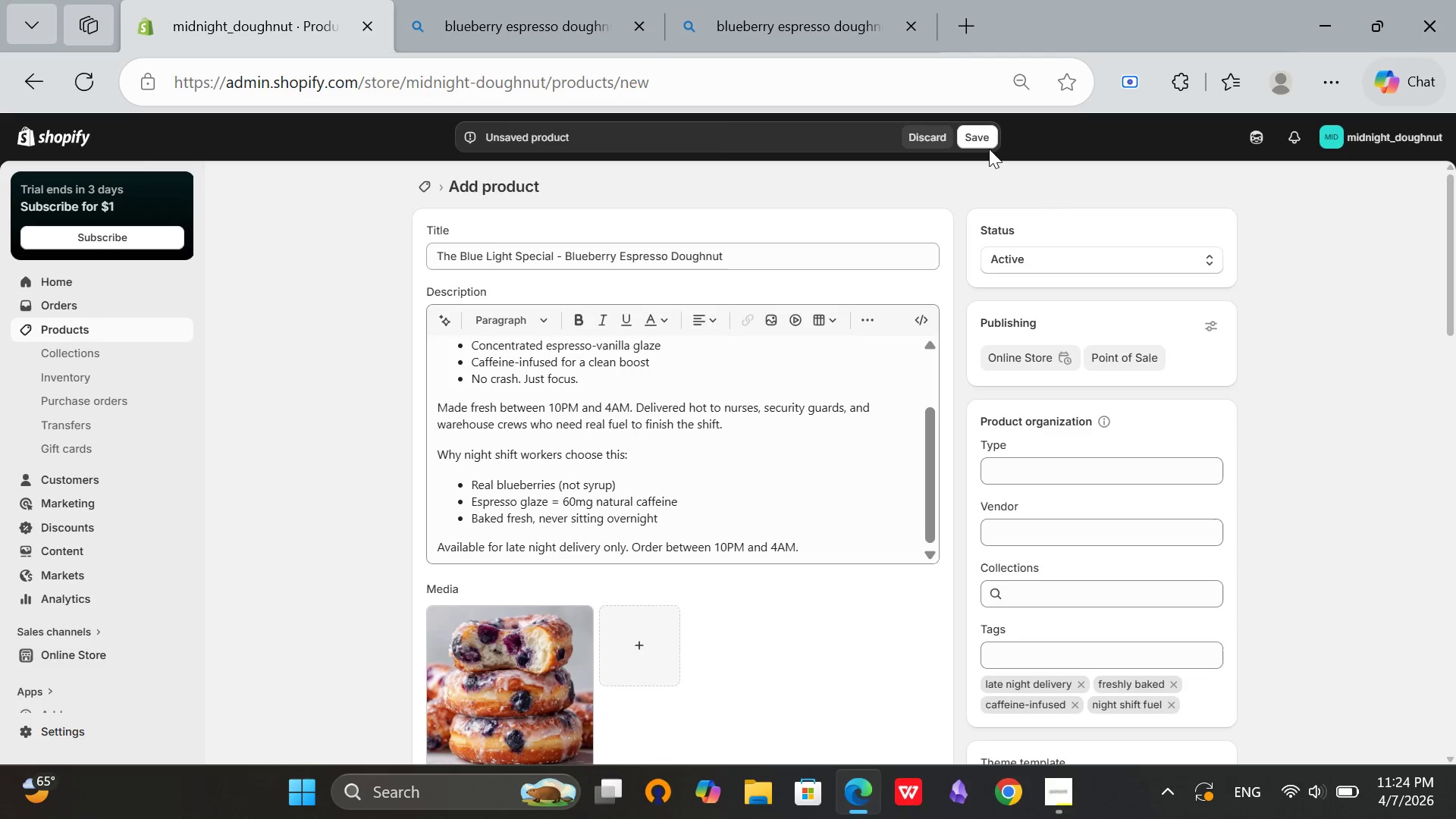 
scroll: coordinate [1402, 595], scroll_direction: down, amount: 17.0
 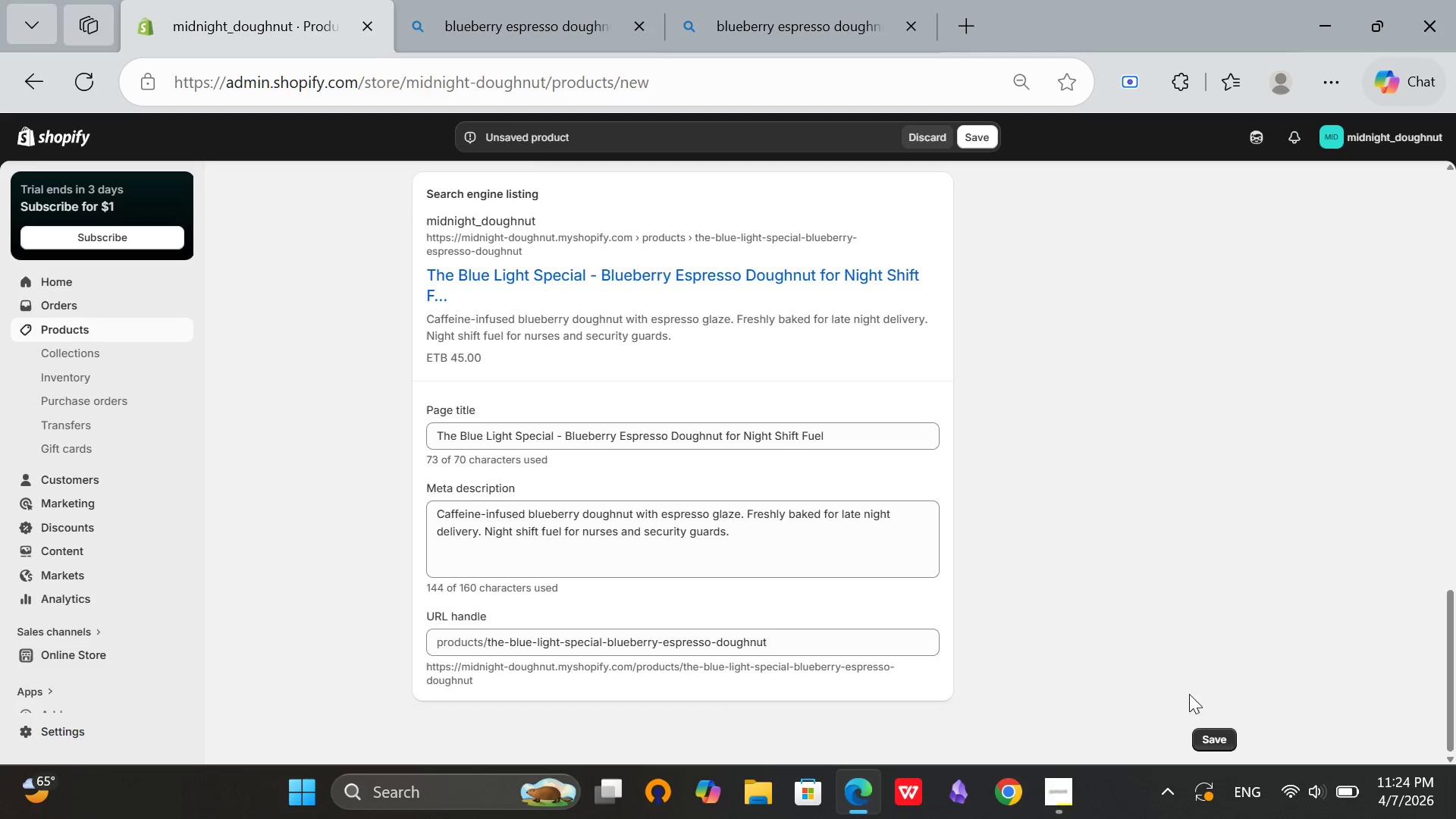 
scroll: coordinate [1188, 690], scroll_direction: up, amount: 5.0
 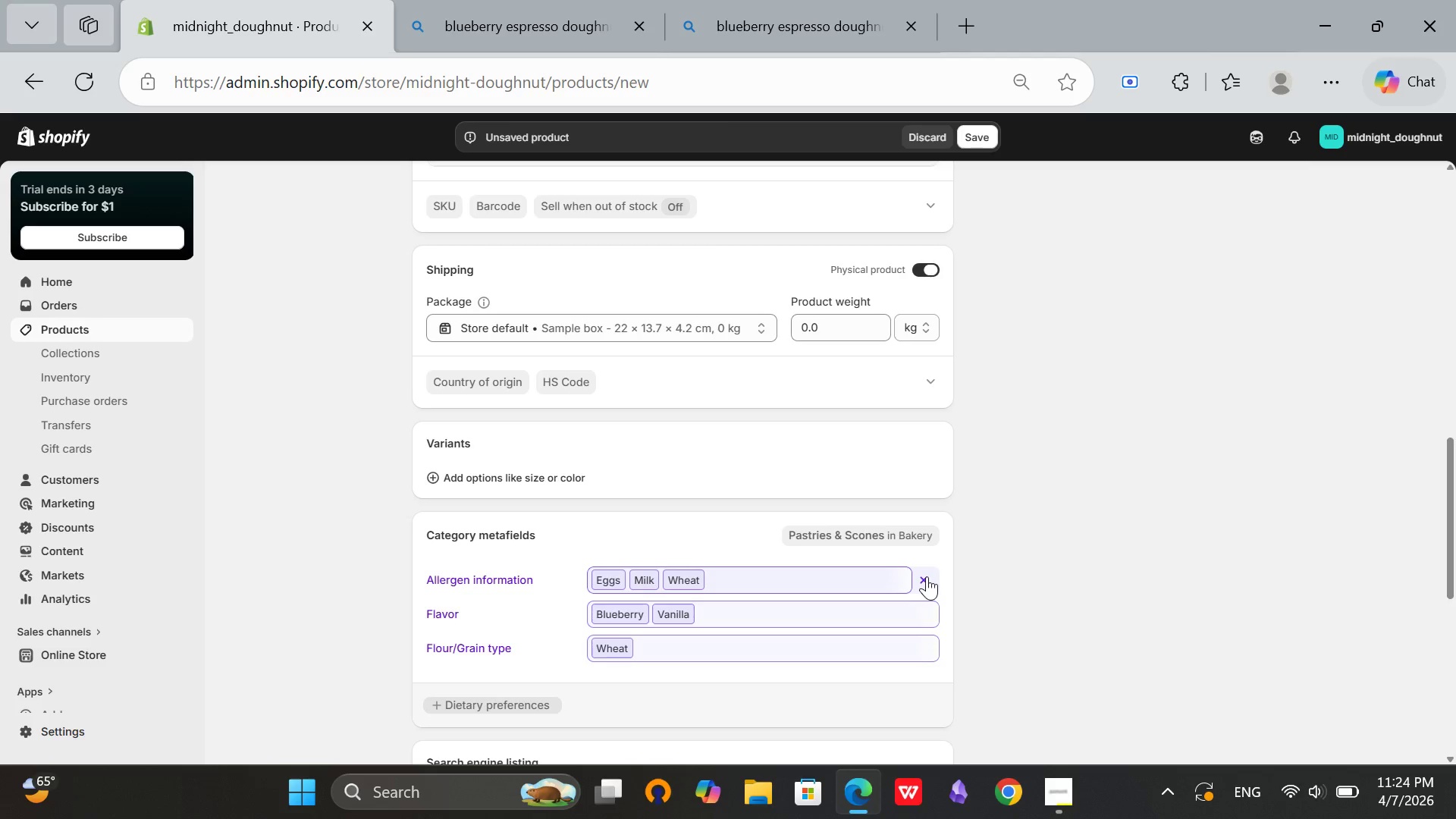 
wait(5.2)
 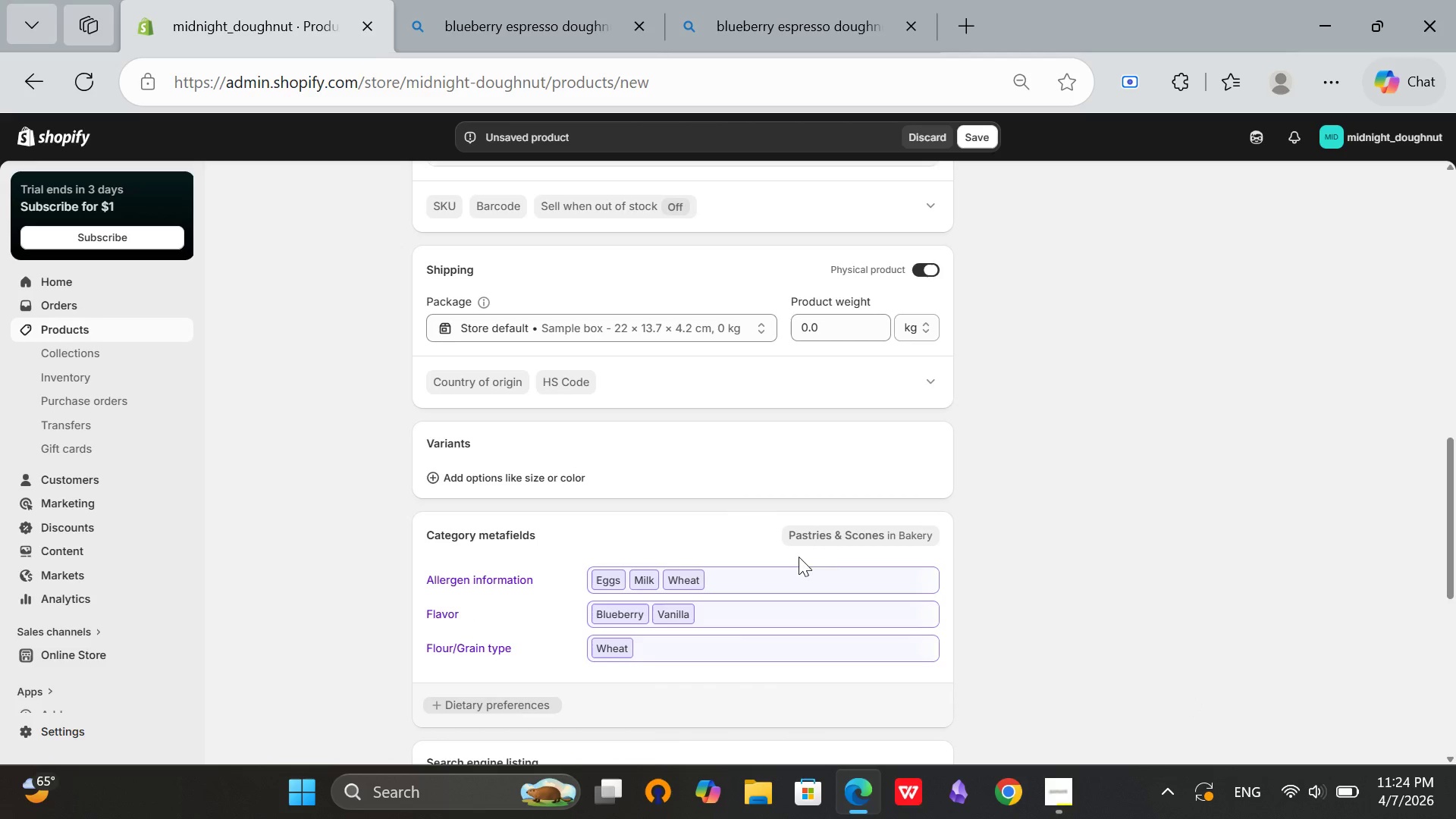 
left_click([930, 579])
 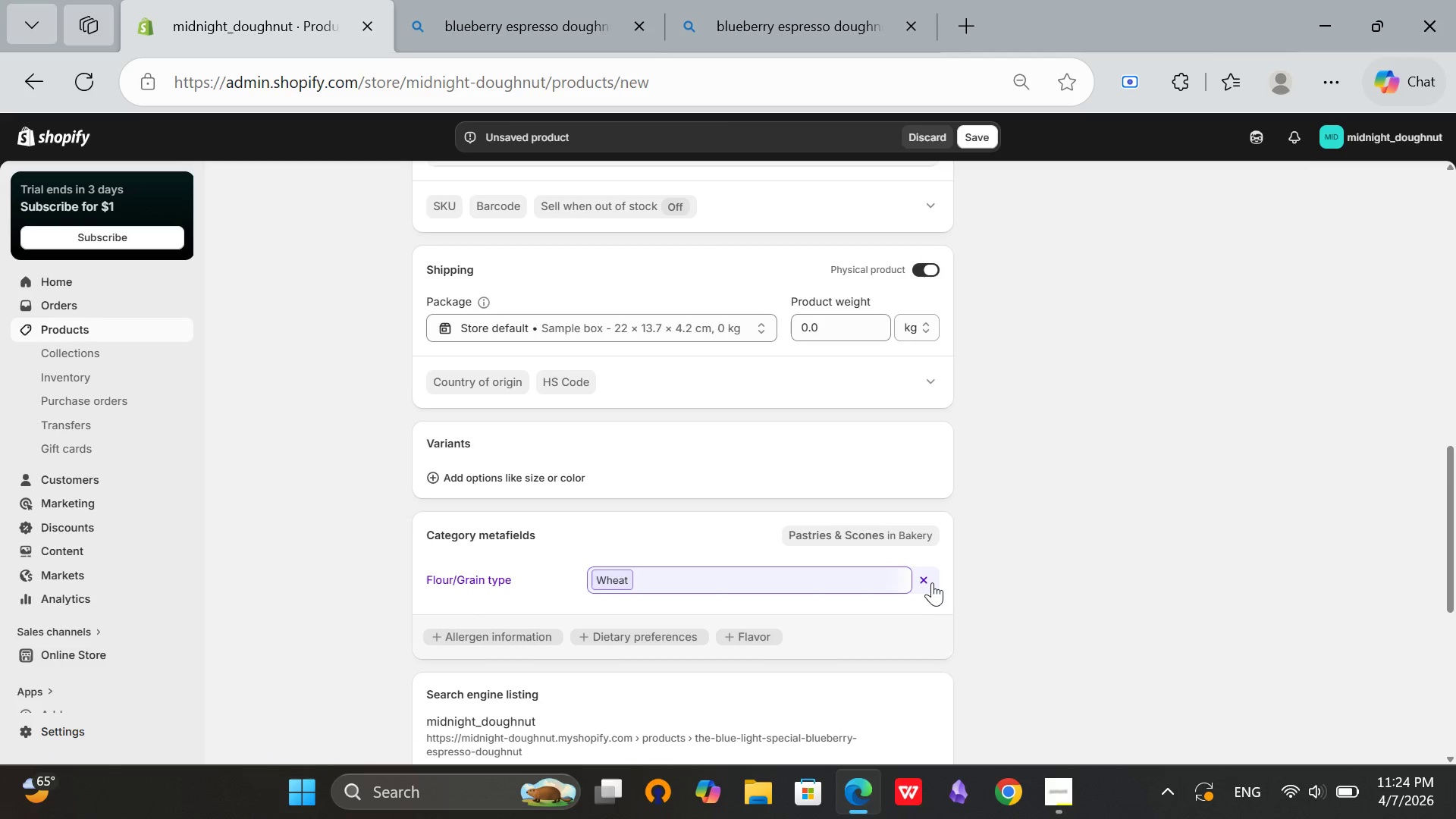 
left_click([932, 582])
 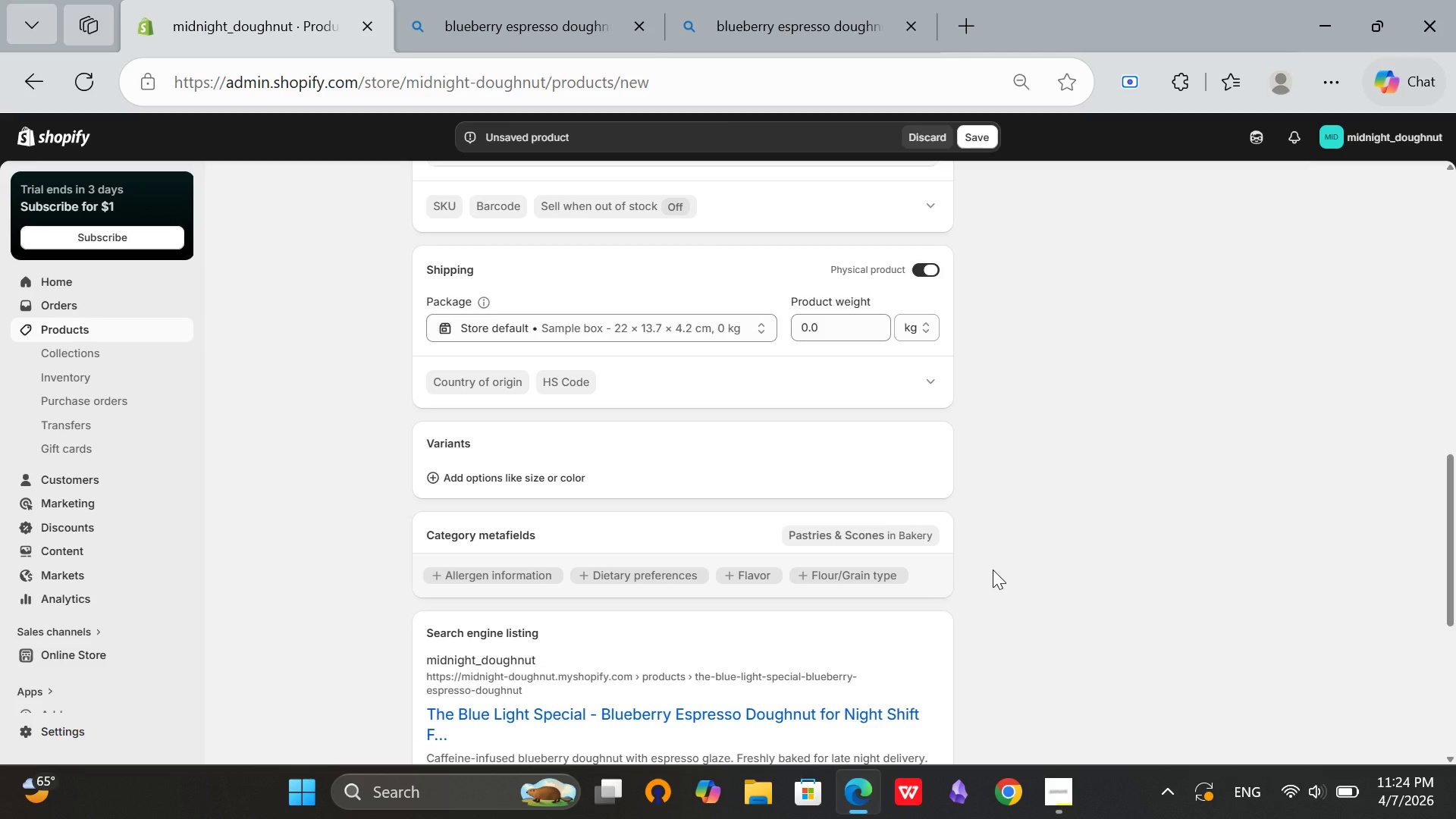 
scroll: coordinate [993, 570], scroll_direction: up, amount: 1.0
 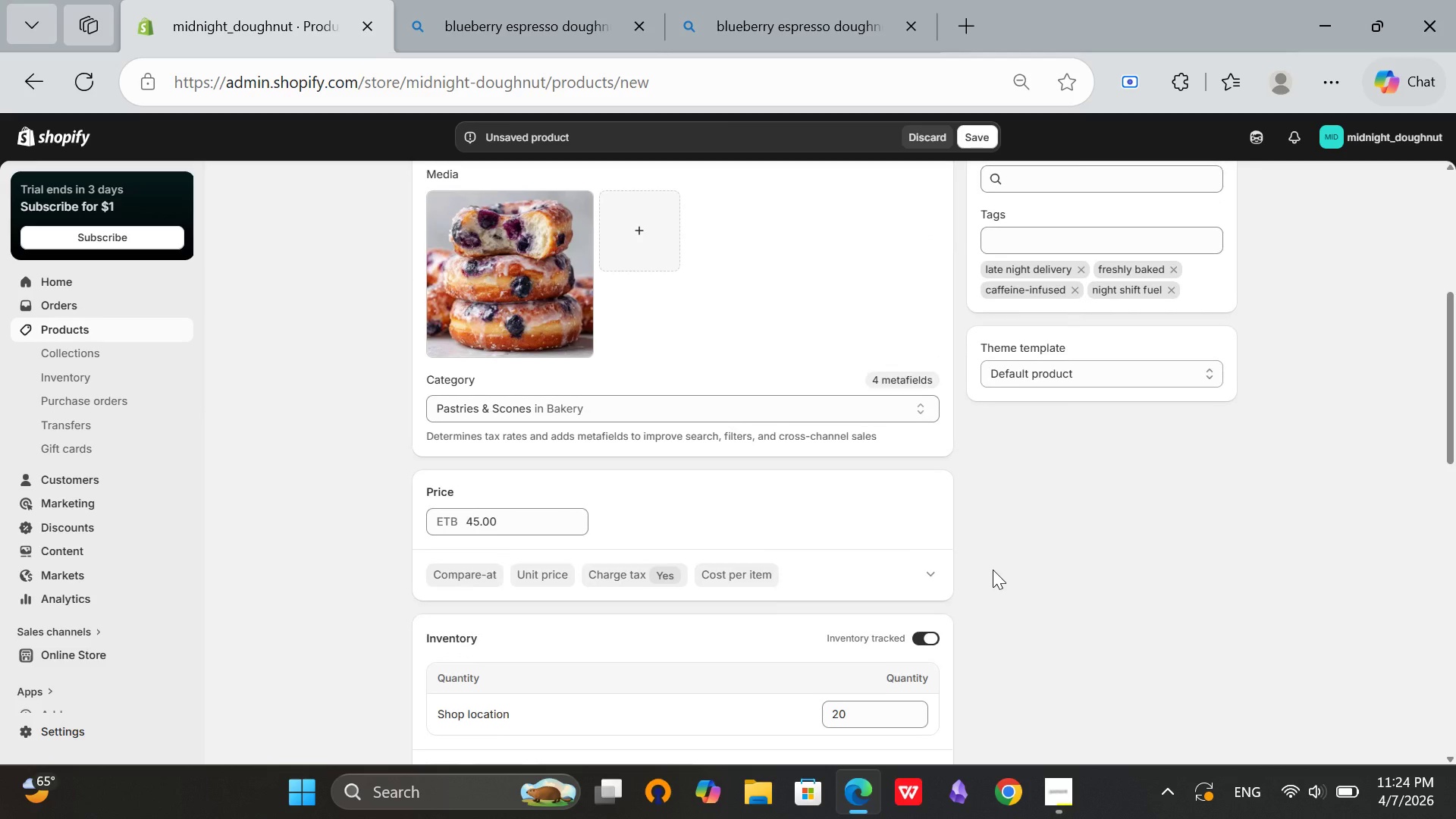 
scroll: coordinate [1114, 518], scroll_direction: down, amount: 14.0
 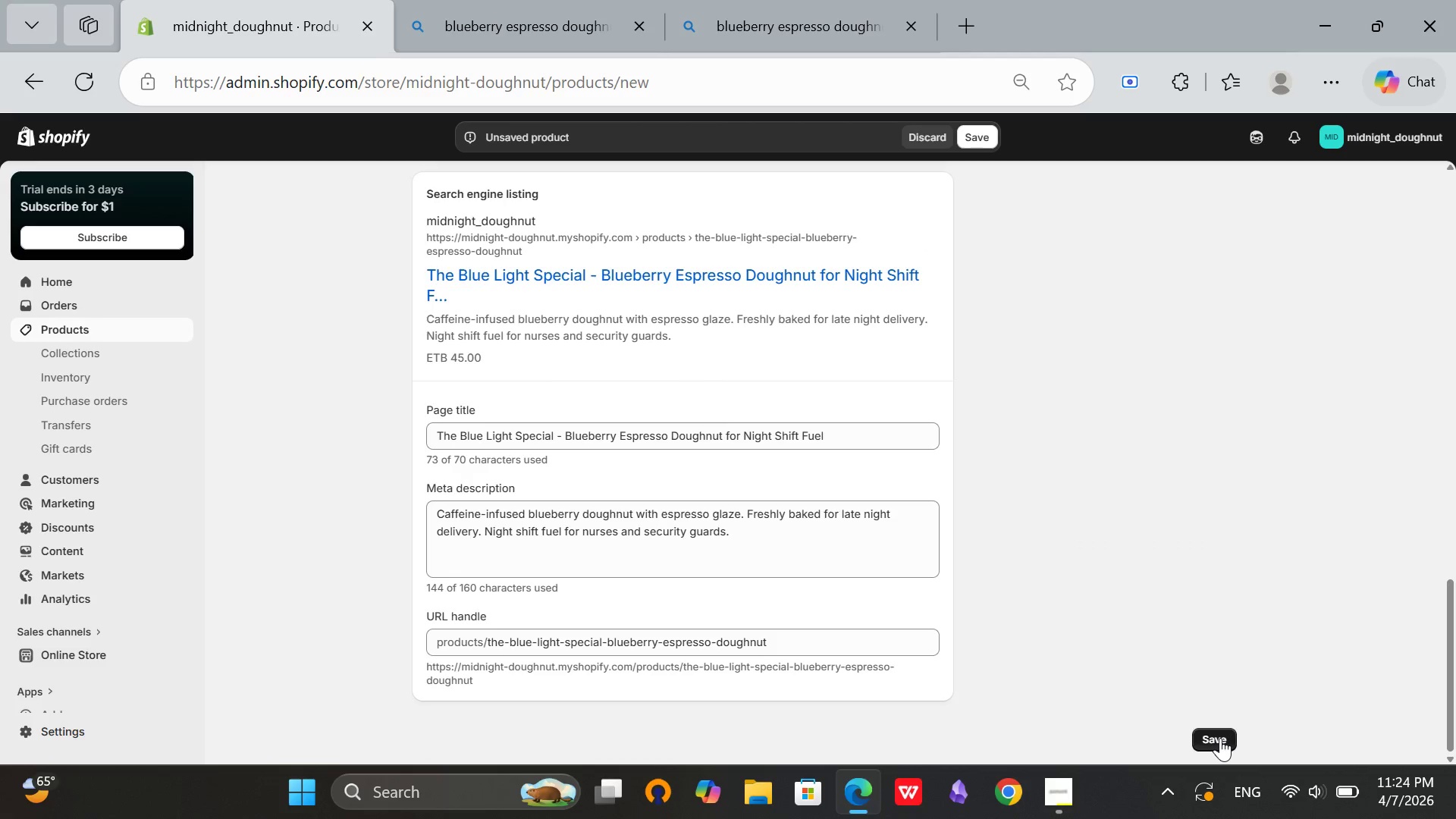 
left_click([1220, 738])
 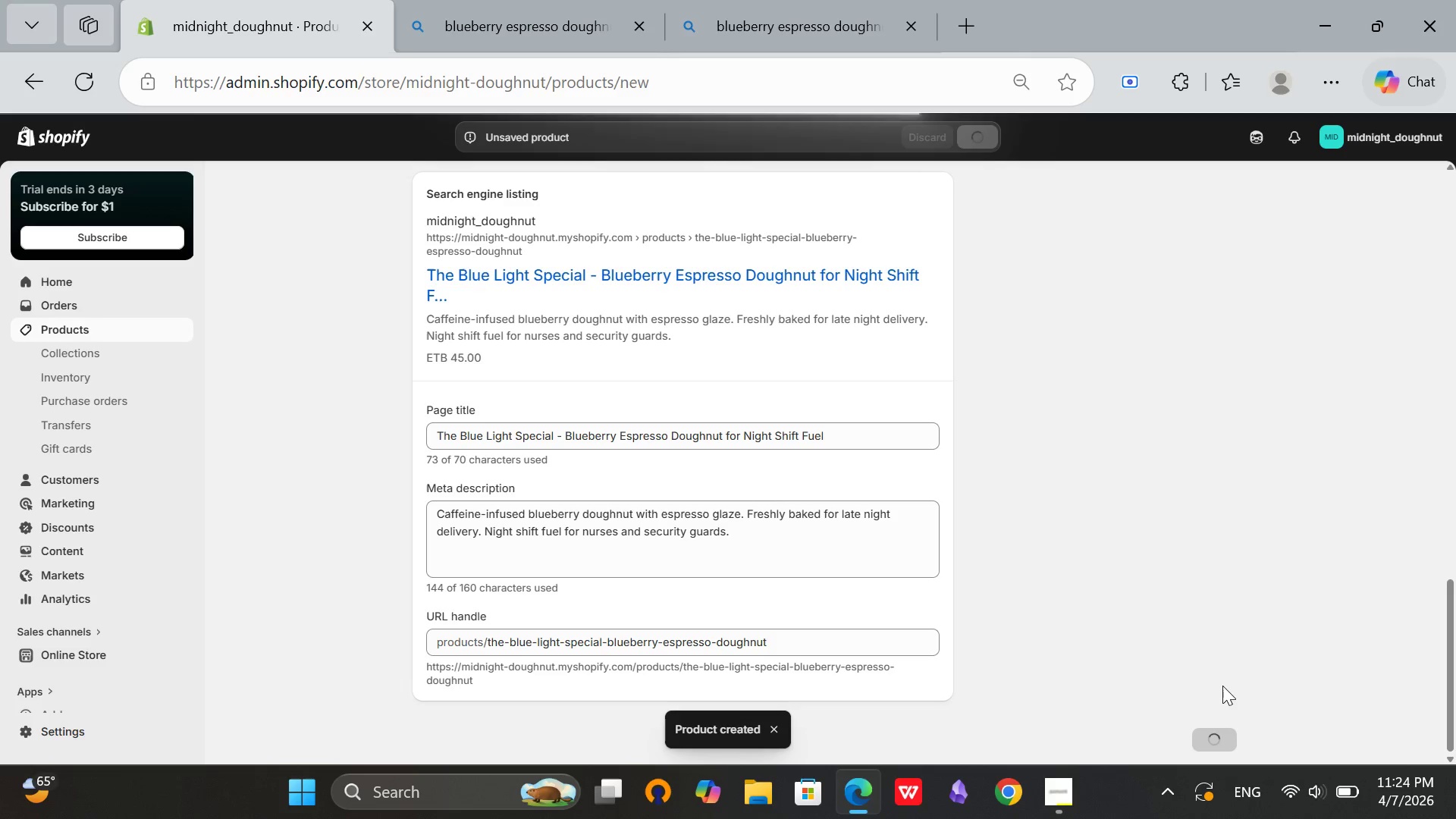 
wait(11.61)
 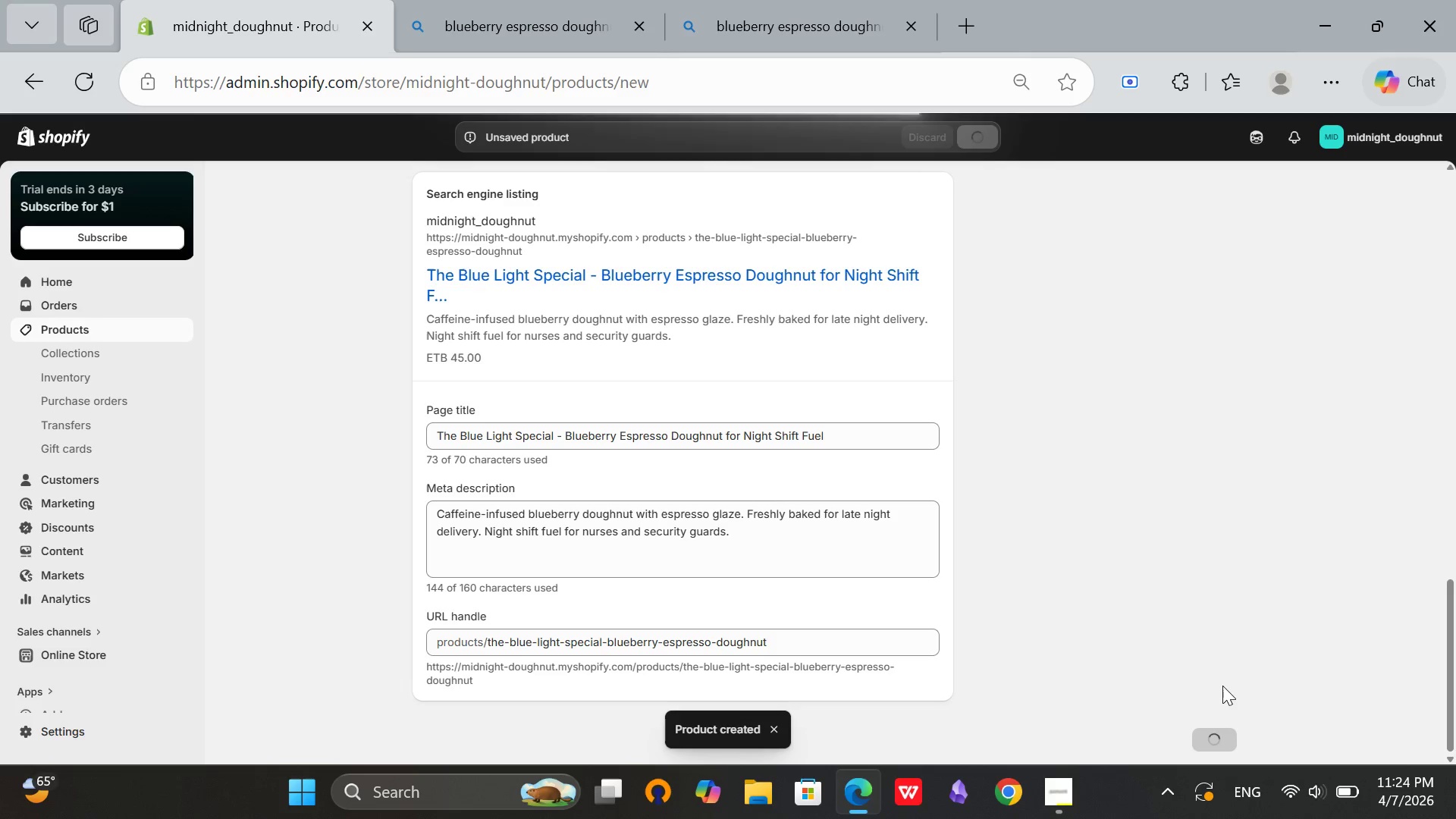 
left_click([55, 333])
 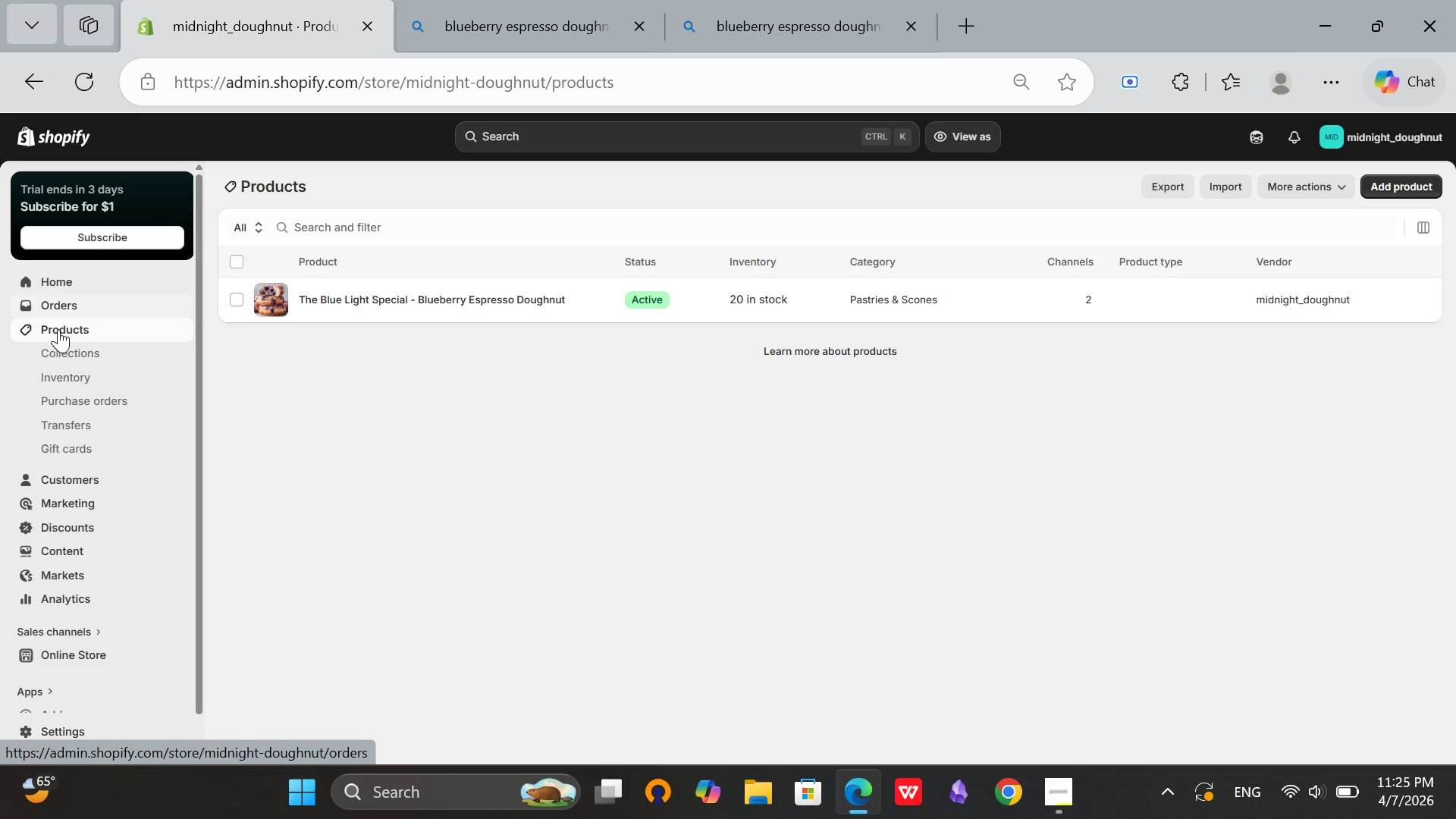 
wait(7.55)
 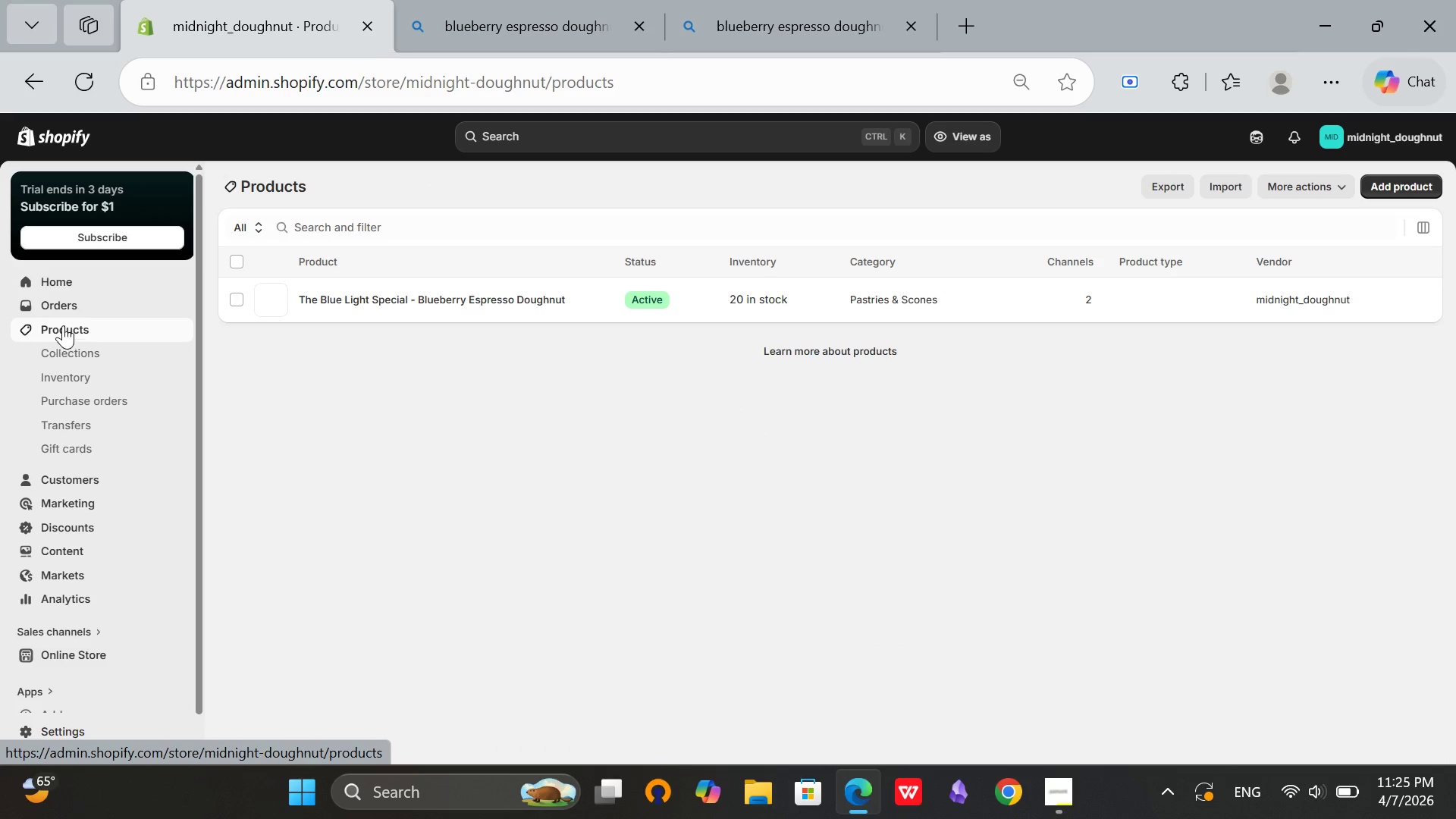 
left_click([1373, 178])
 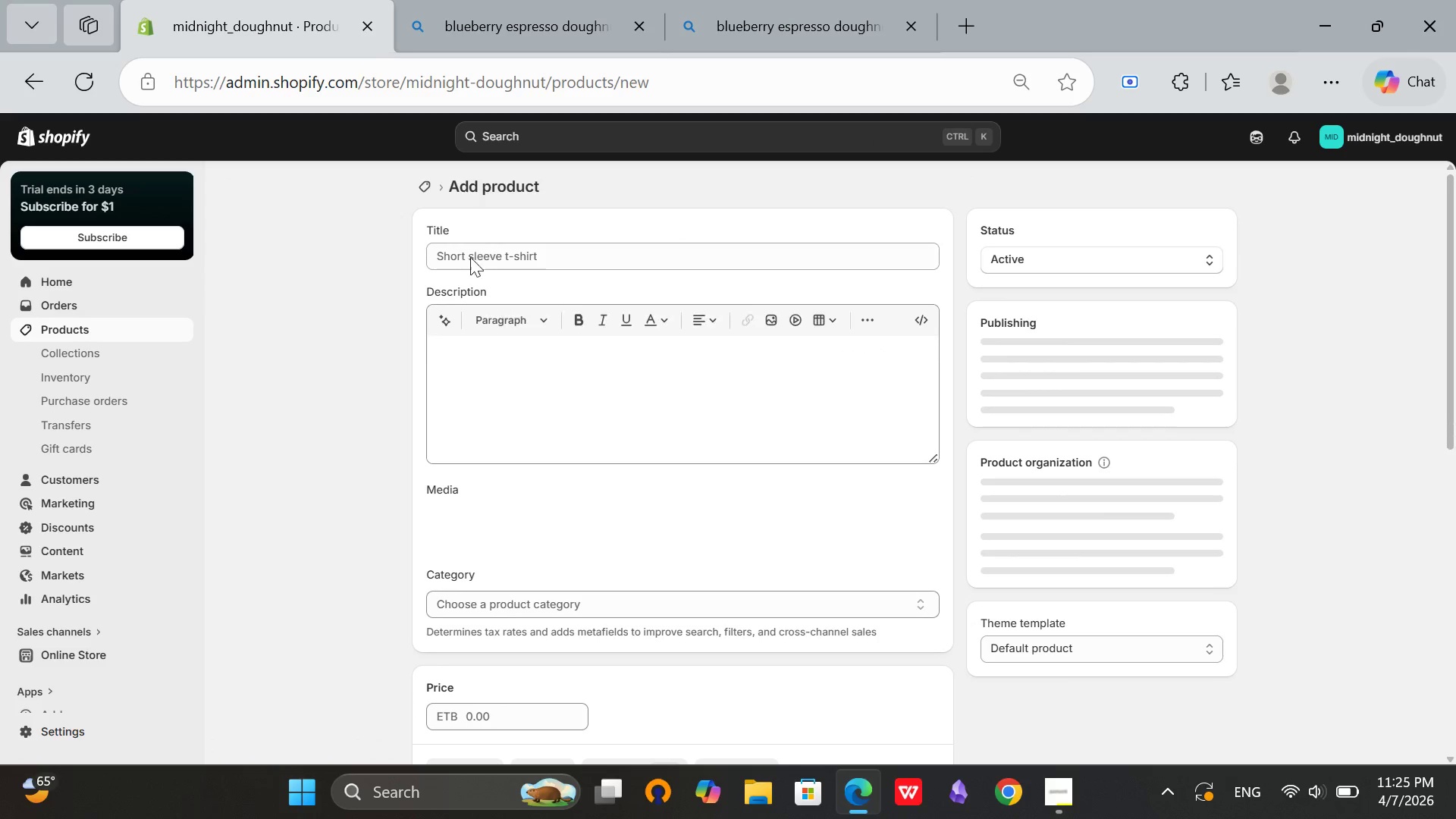 
left_click([529, 258])
 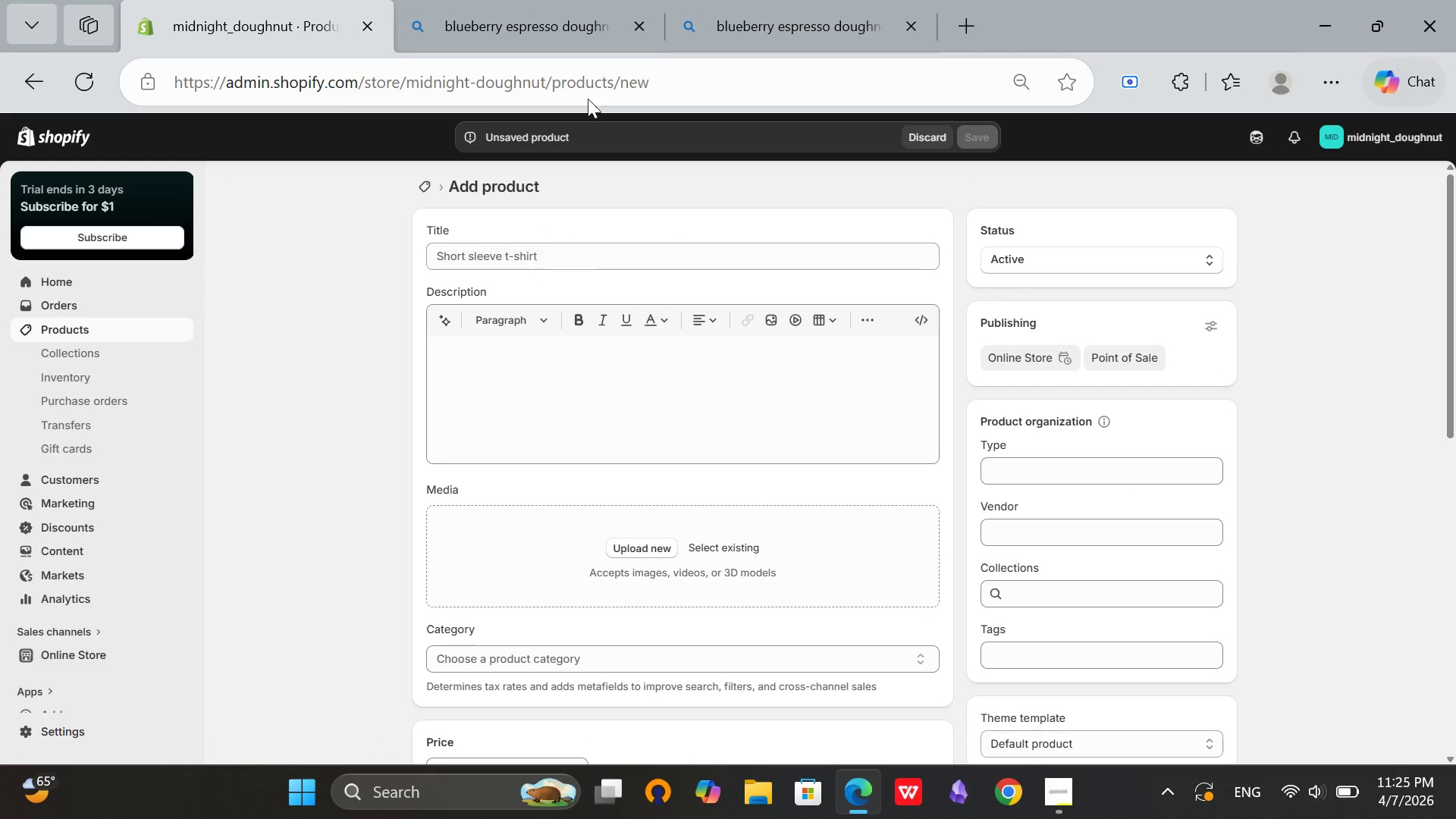 
left_click([632, 18])
 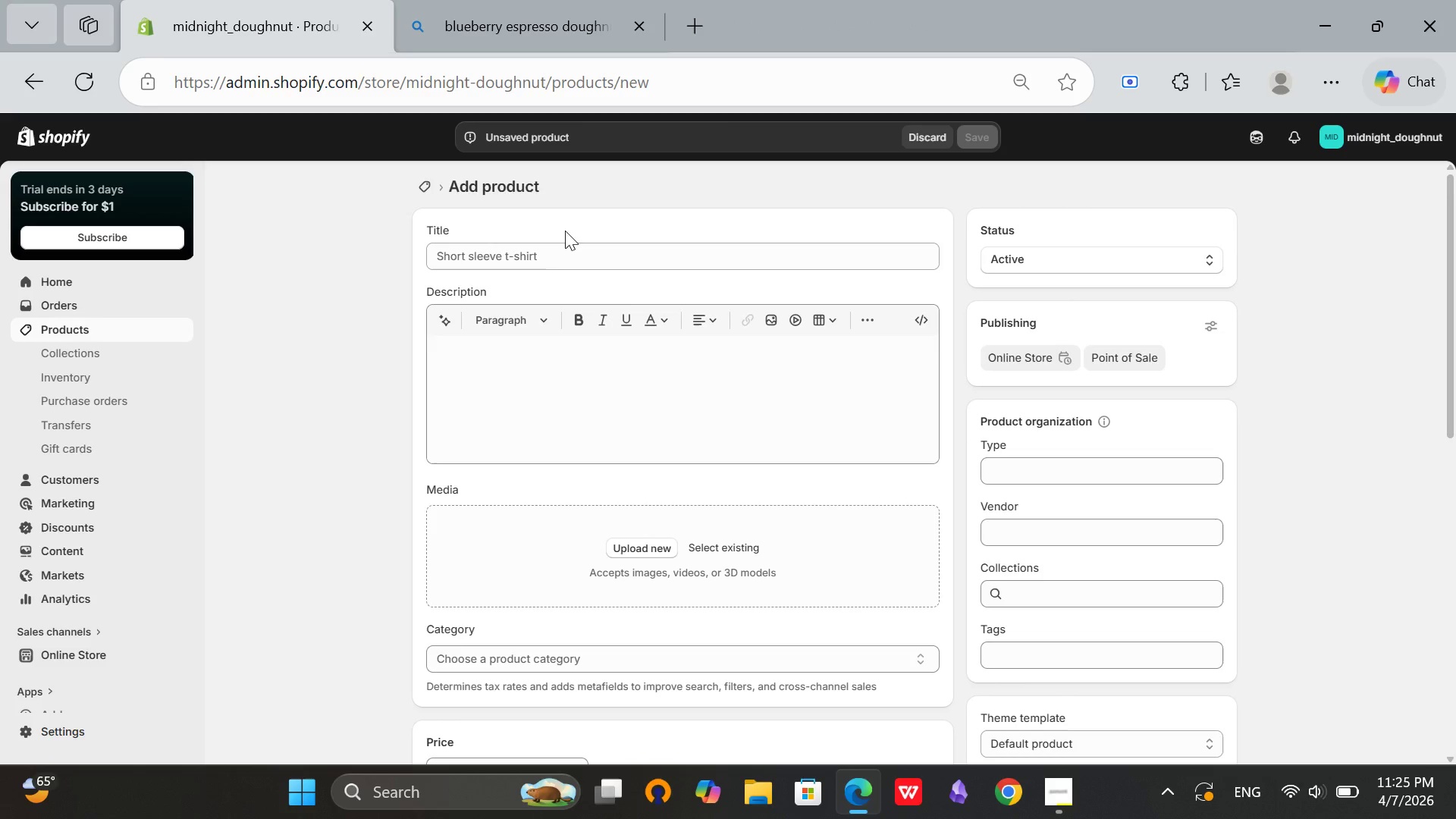 
left_click([550, 250])
 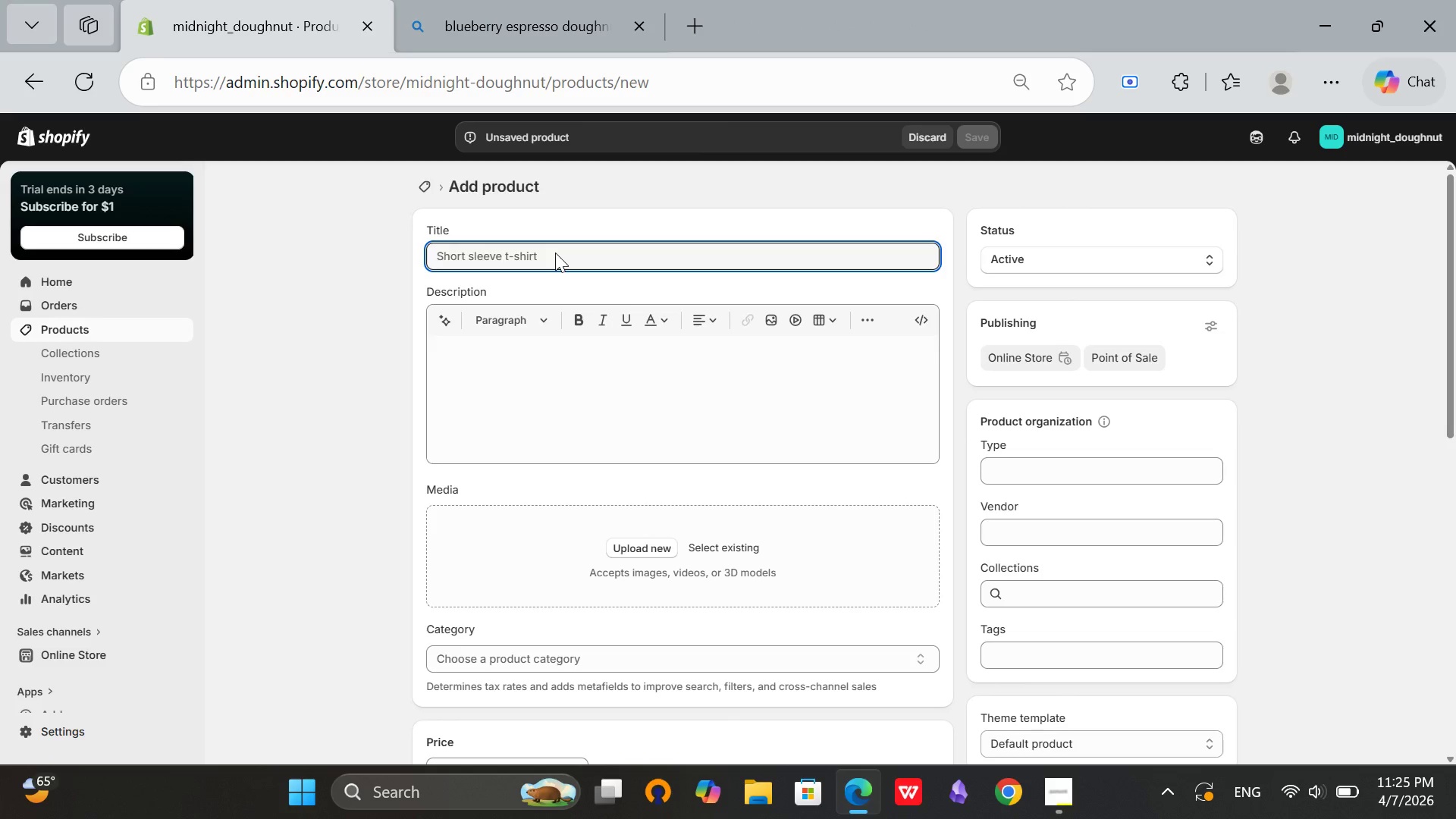 
type(Security Detail -  Smoked Maple)
 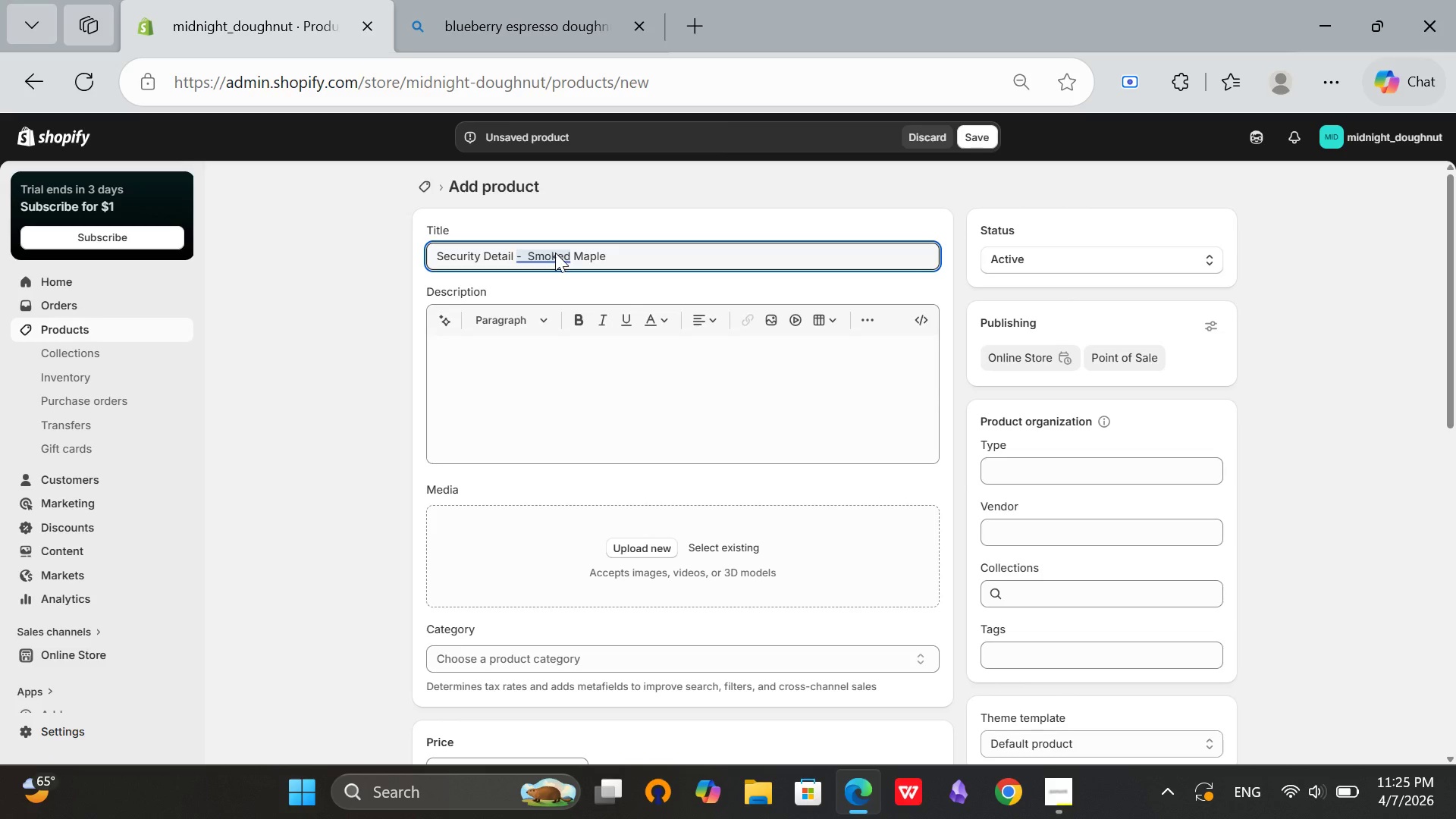 
type( Bacon Doughnut)
 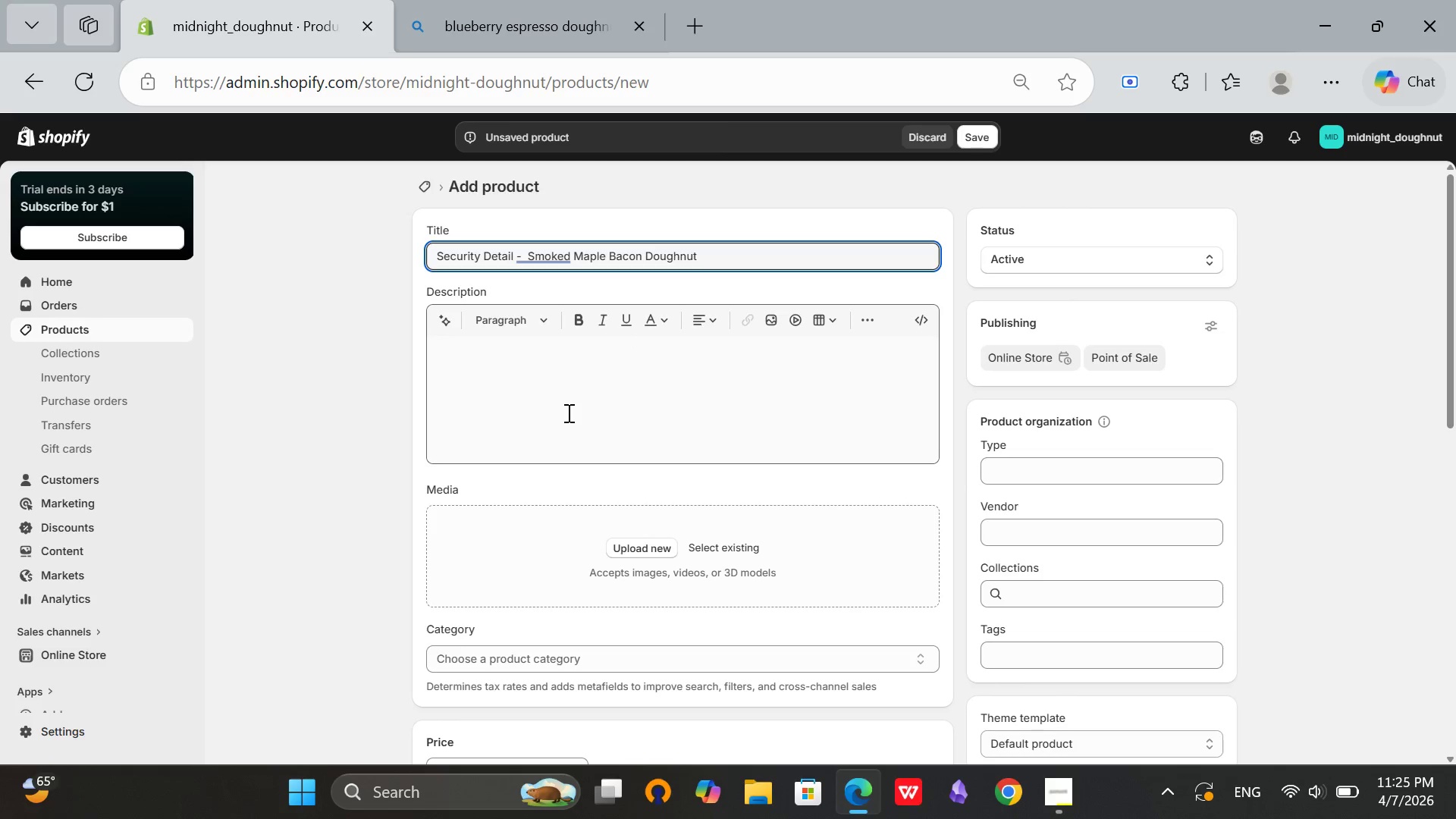 
left_click([566, 351])
 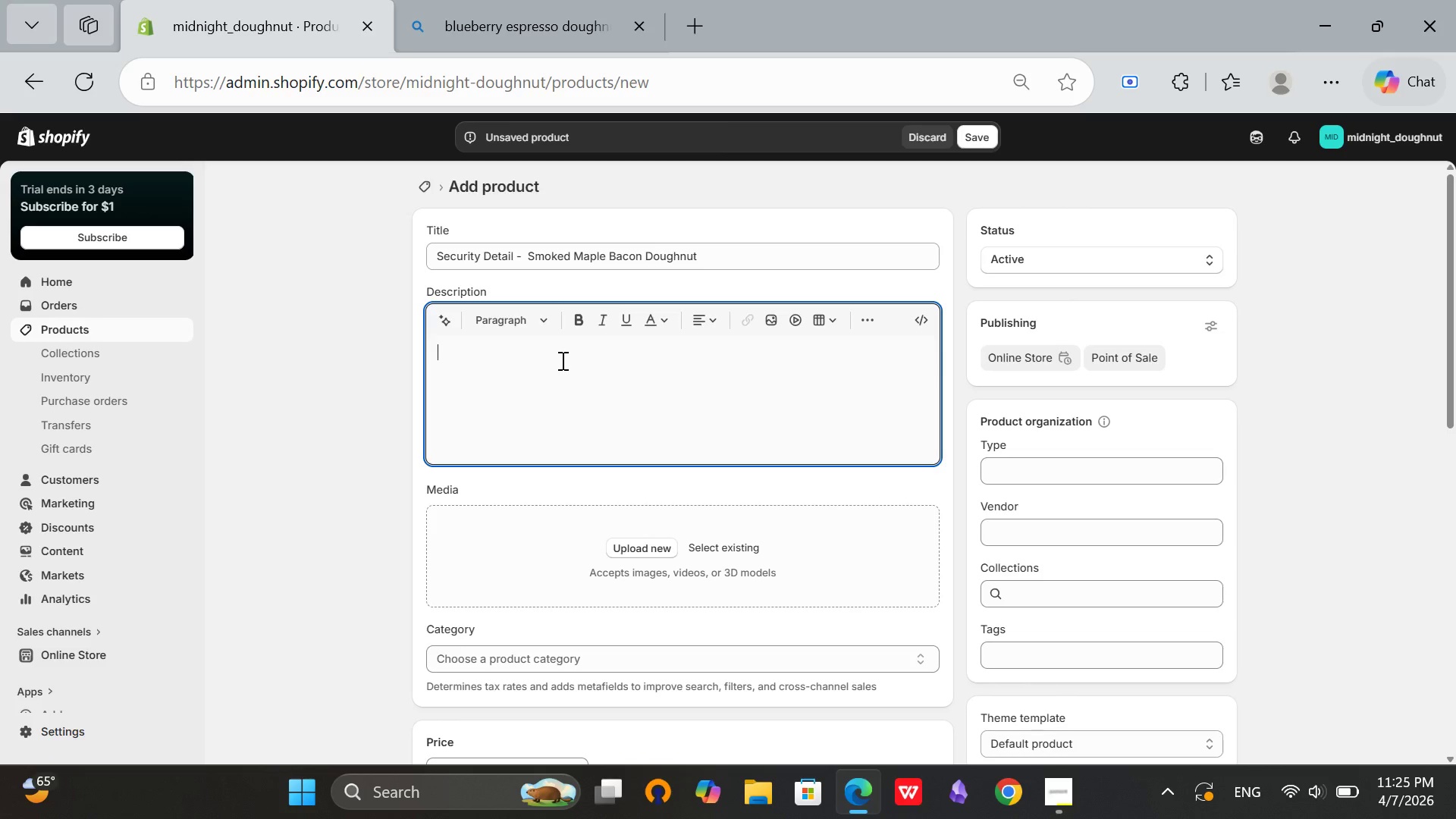 
type(Security DRial)
key(Backspace)
key(Backspace)
key(Backspace)
key(Backspace)
type(rail is for the)
 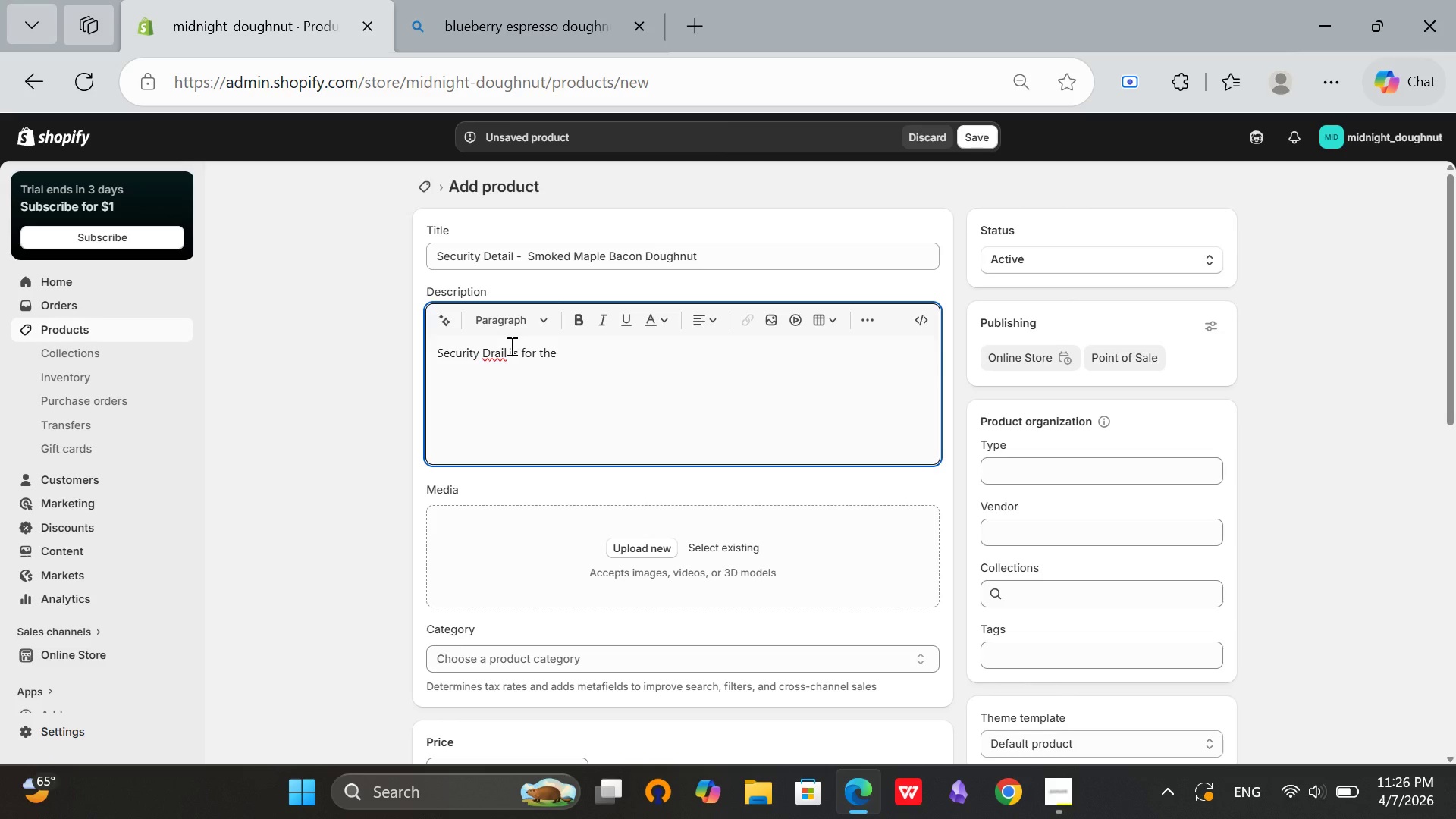 
hold_key(key=ArrowLeft, duration=0.7)
 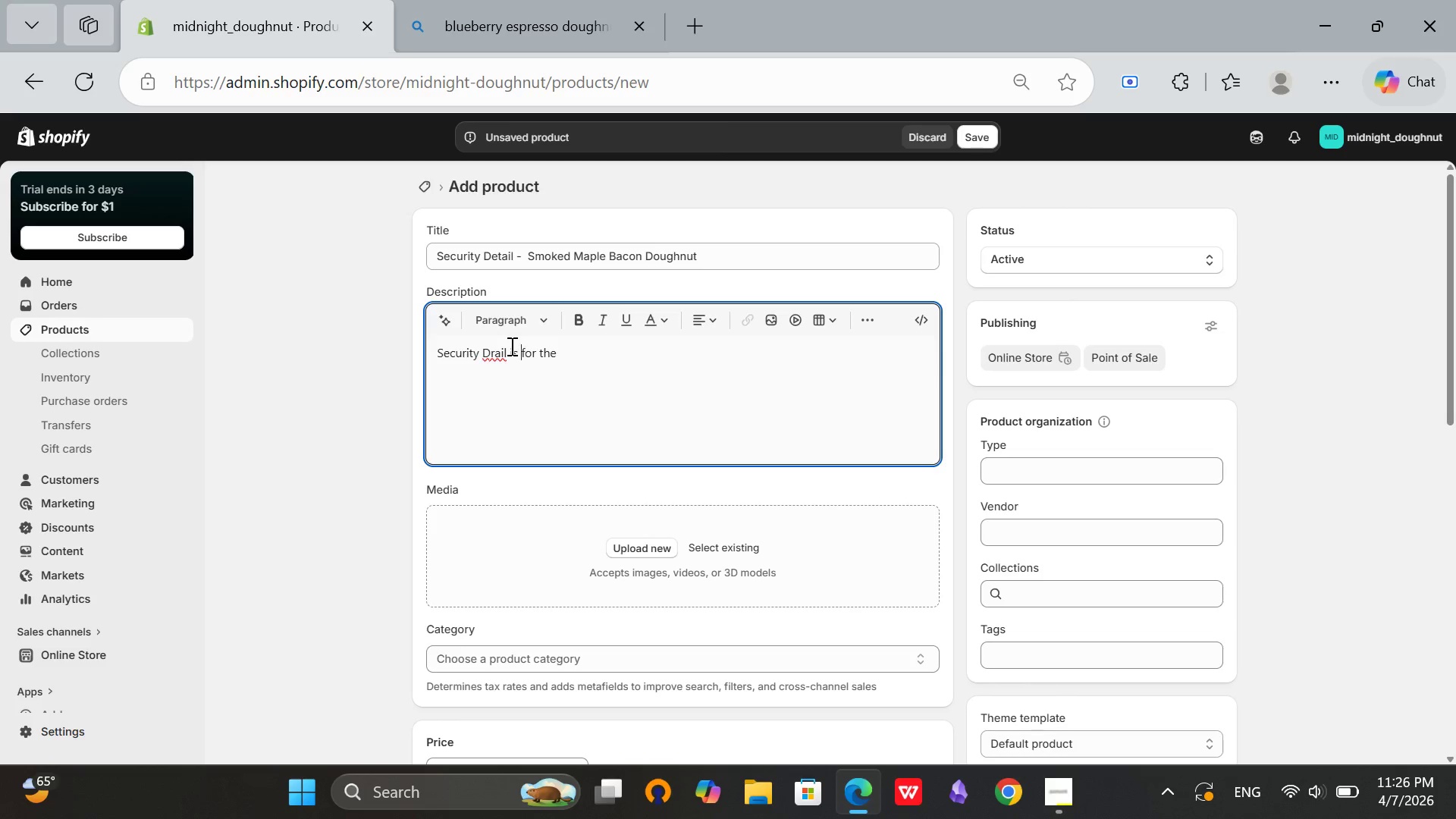 
key(ArrowLeft)
 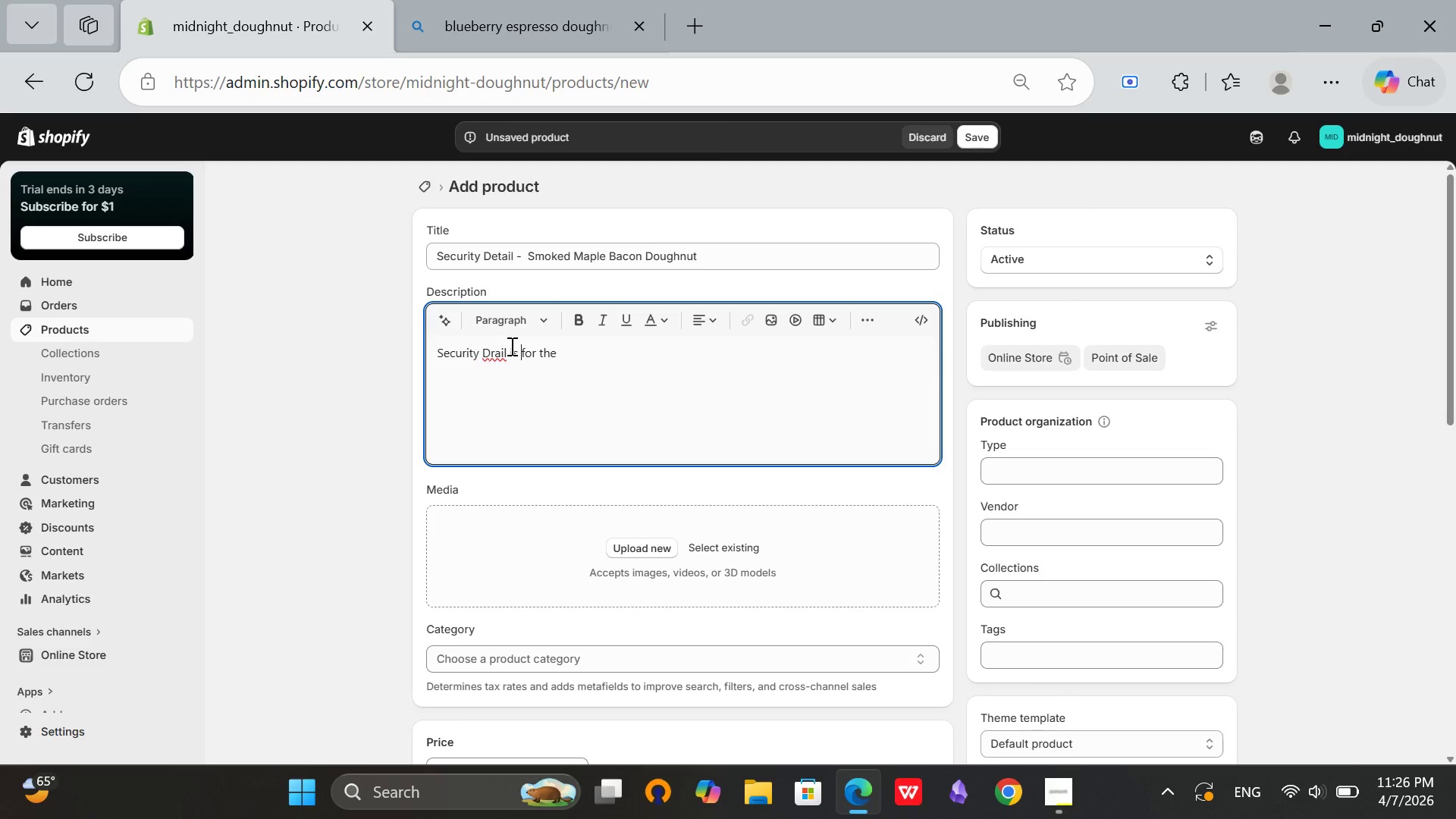 
key(ArrowLeft)
 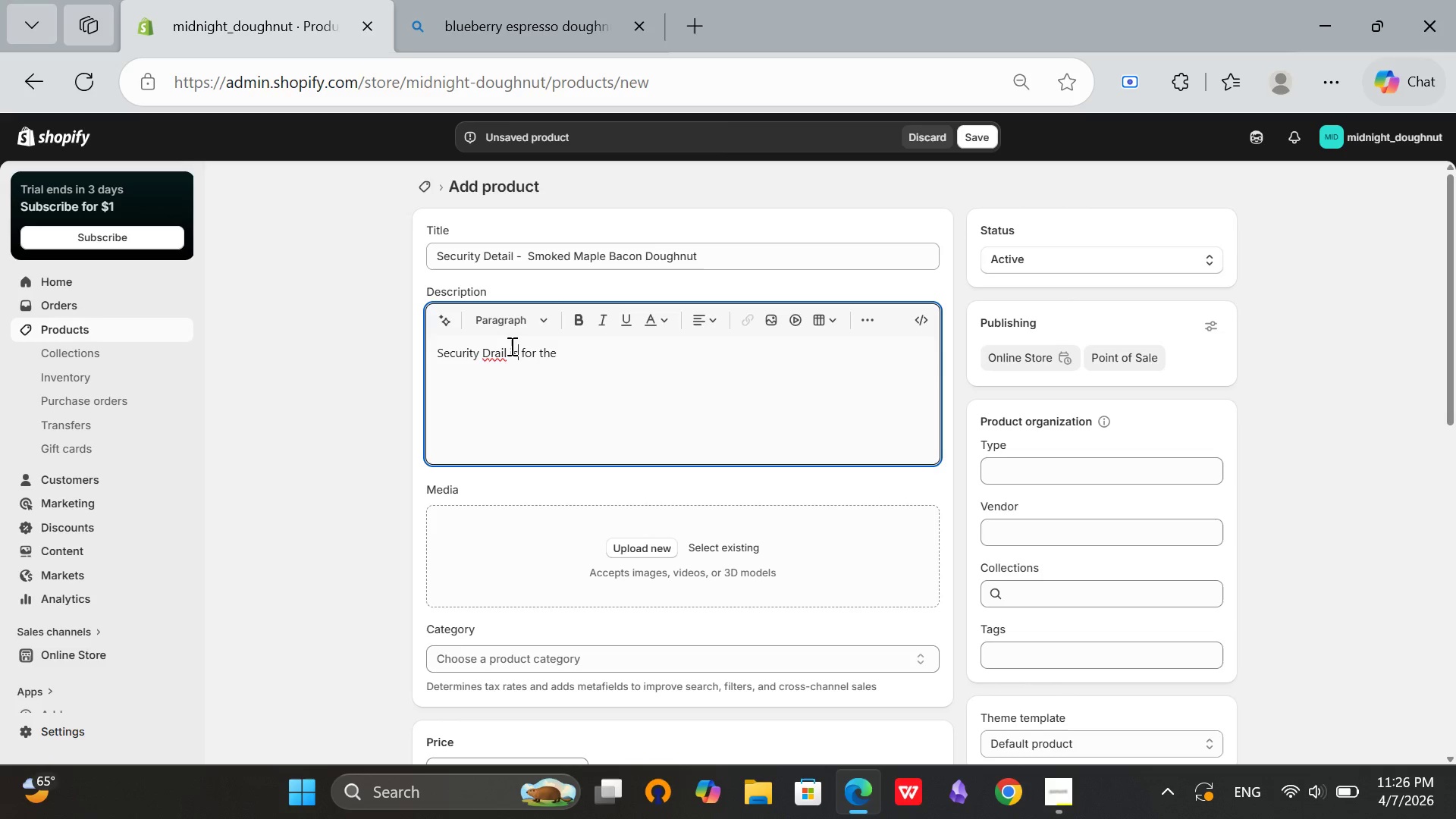 
key(ArrowLeft)
 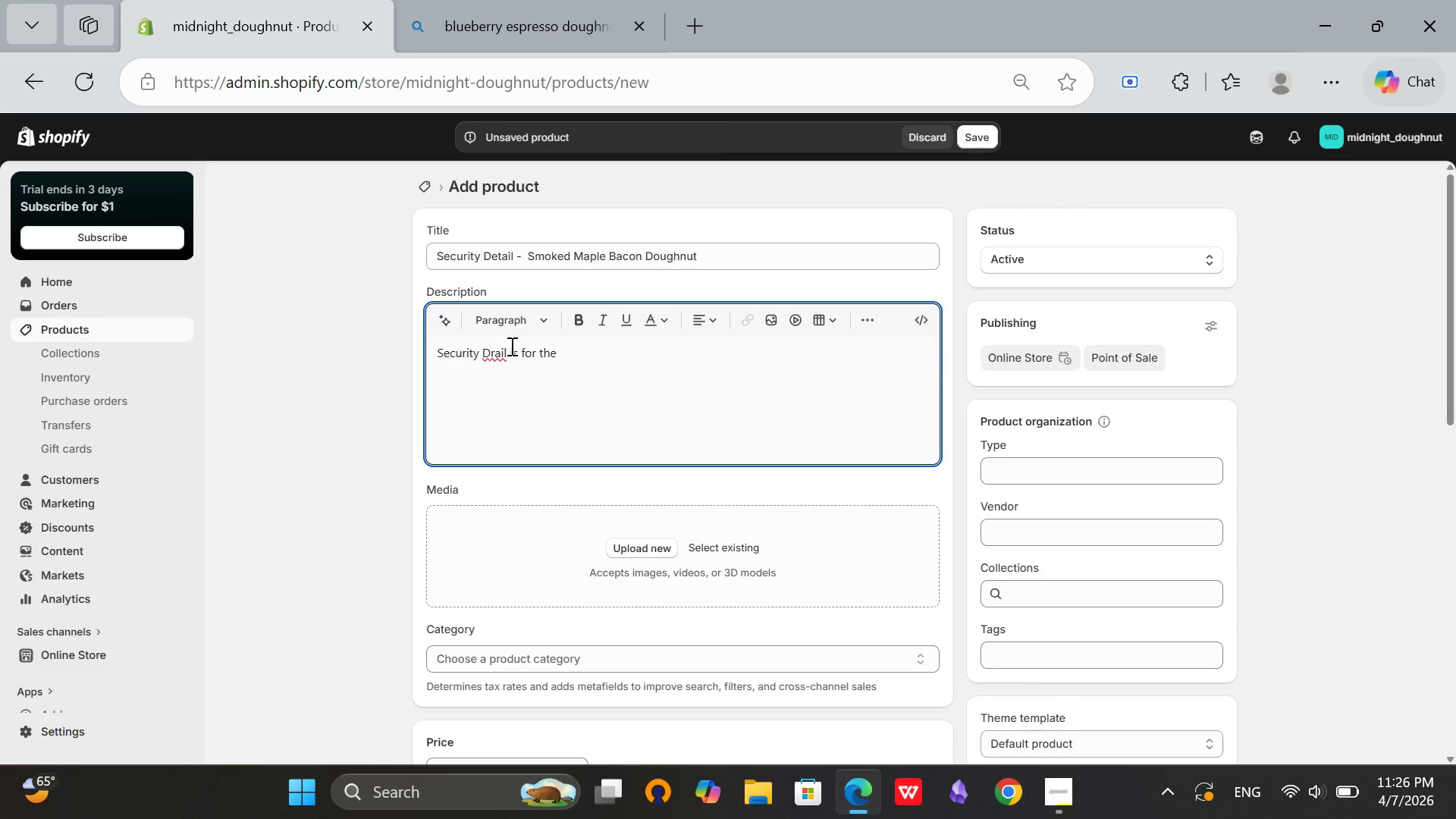 
key(Backspace)
key(Backspace)
key(Backspace)
key(Backspace)
key(Backspace)
key(Backspace)
type(etail )
 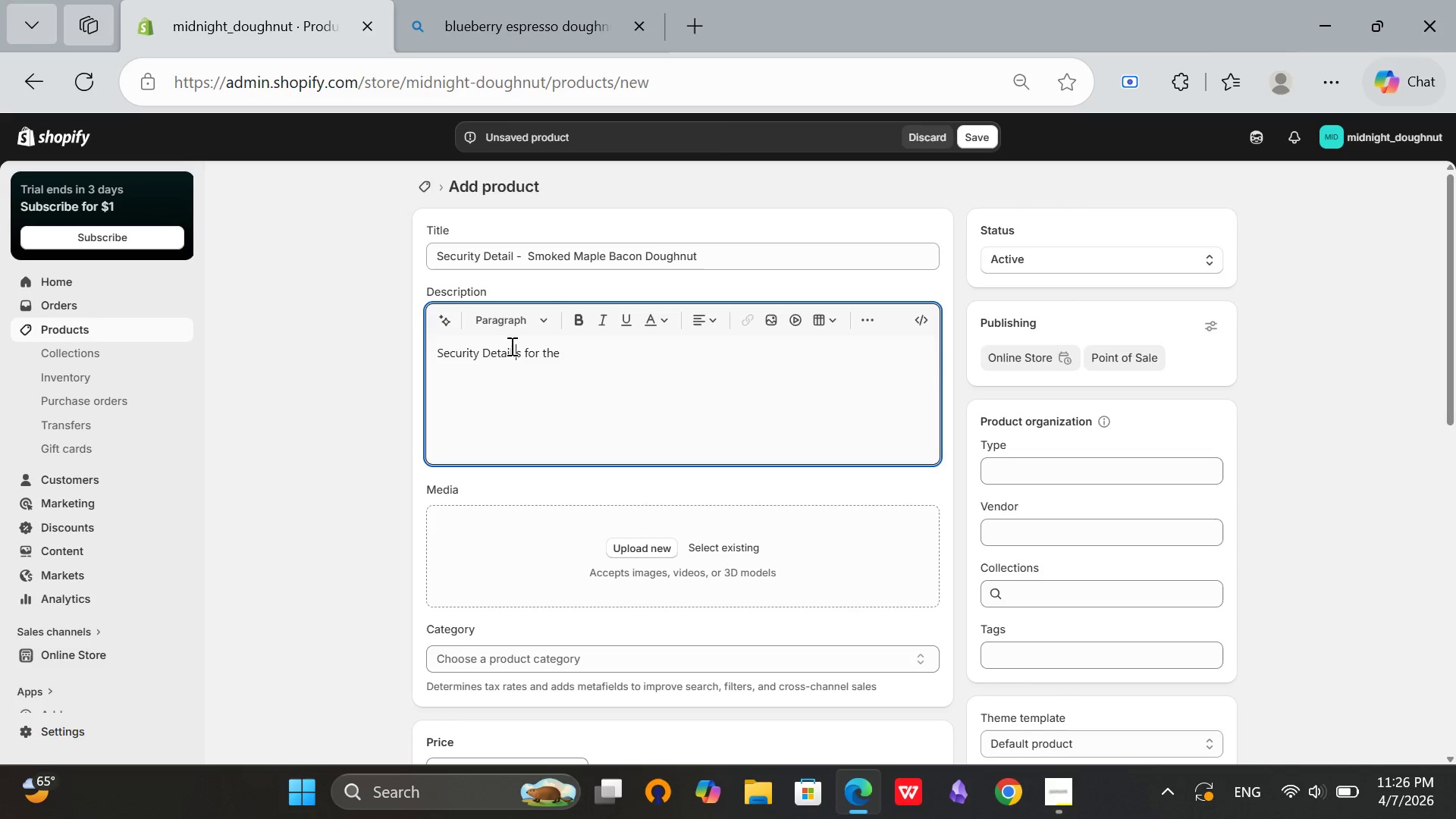 
key(ArrowRight)
 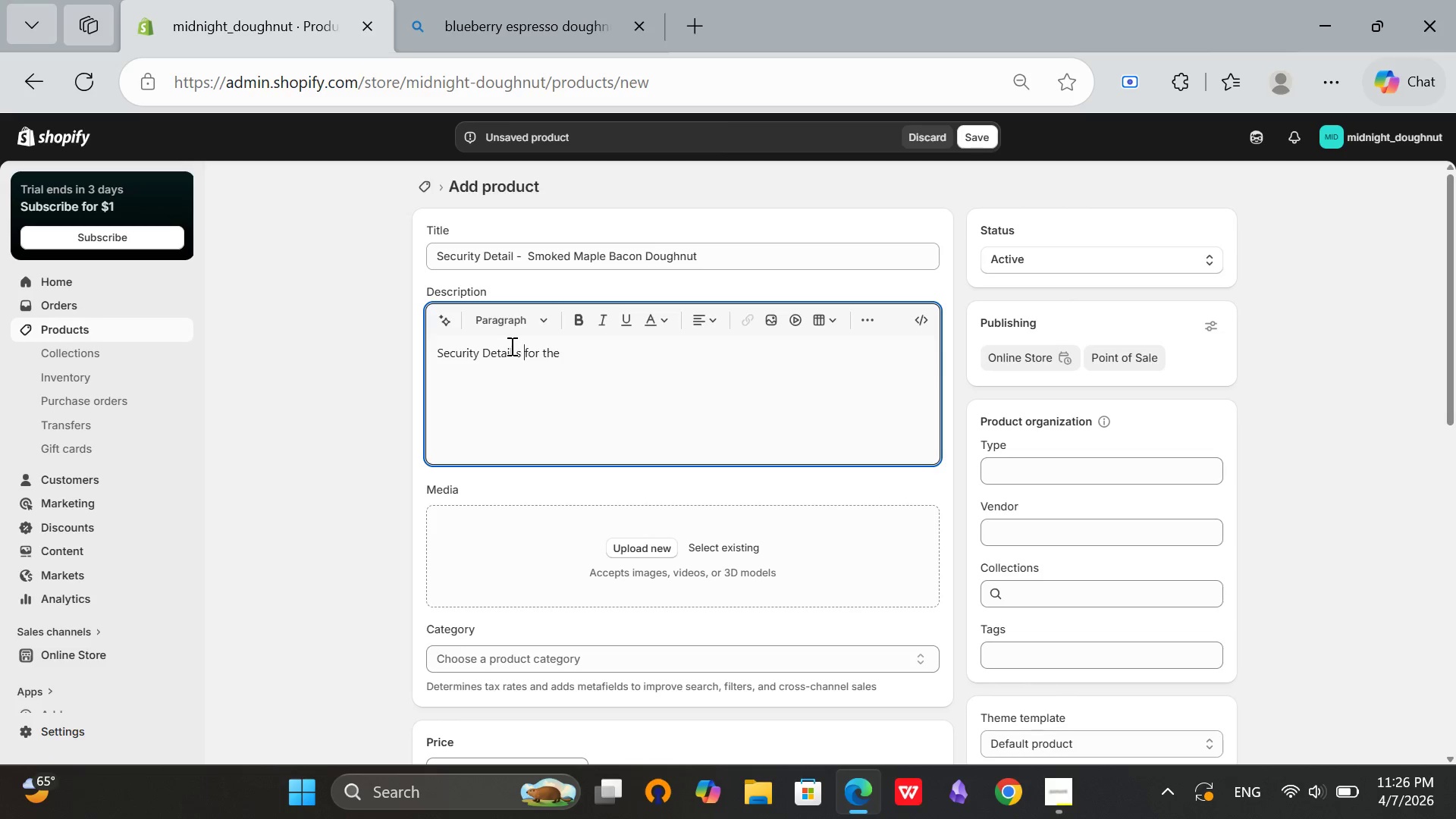 
hold_key(key=ArrowRight, duration=0.75)
 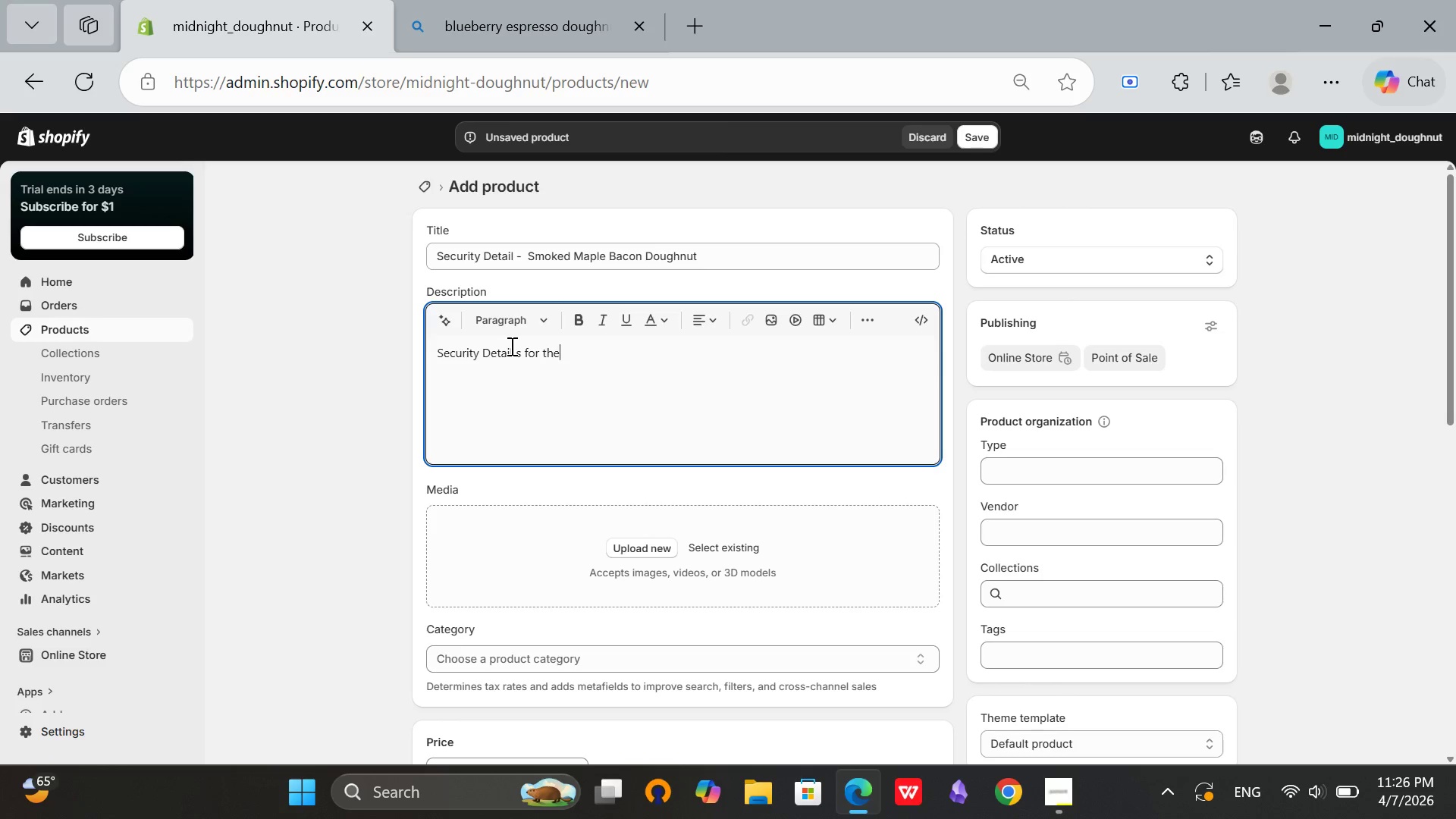 
key(ArrowRight)
 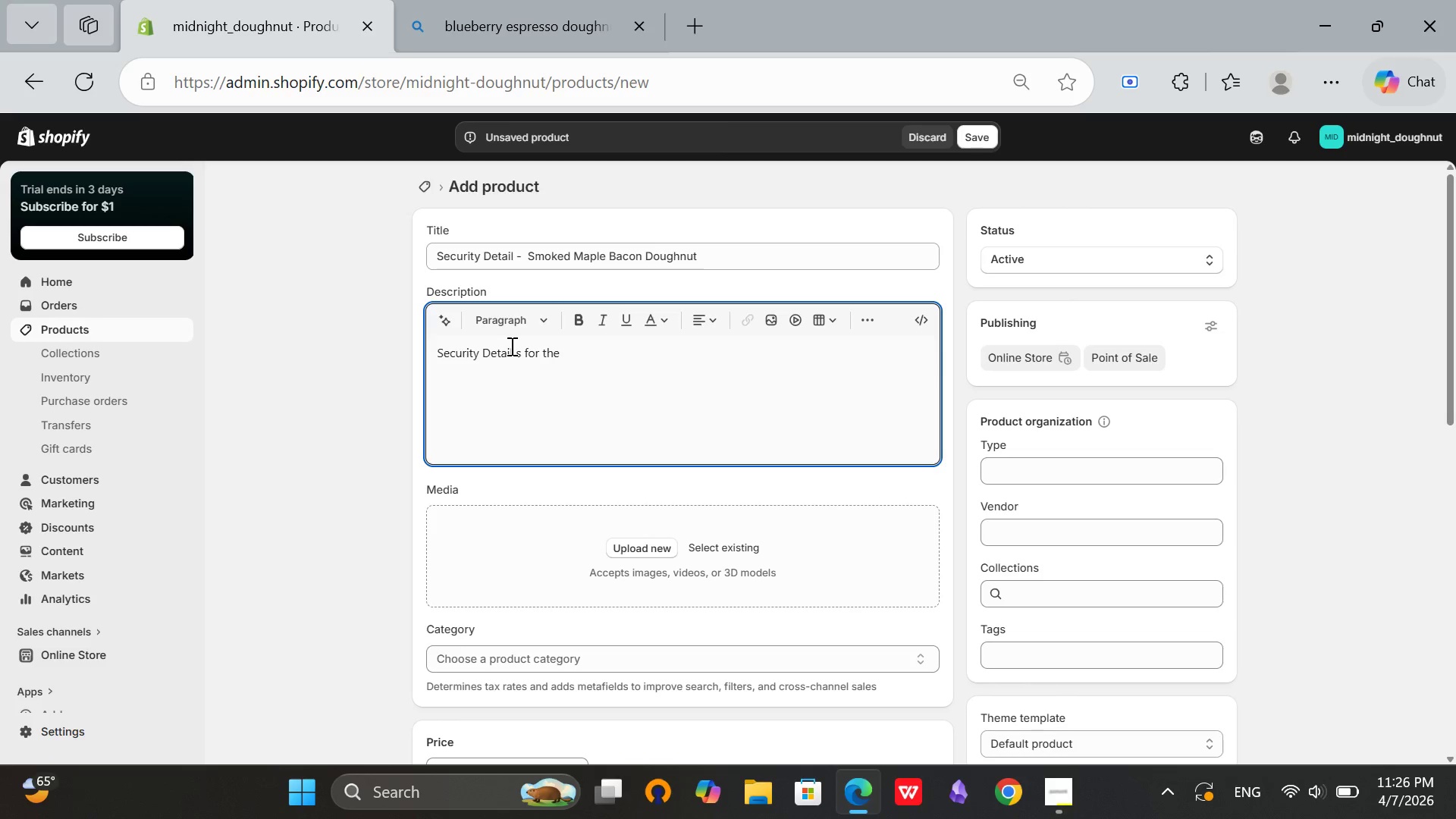 
type( crew who keeps the city safe while everyone sleeps. Sweet. Smoky. Savory. )
 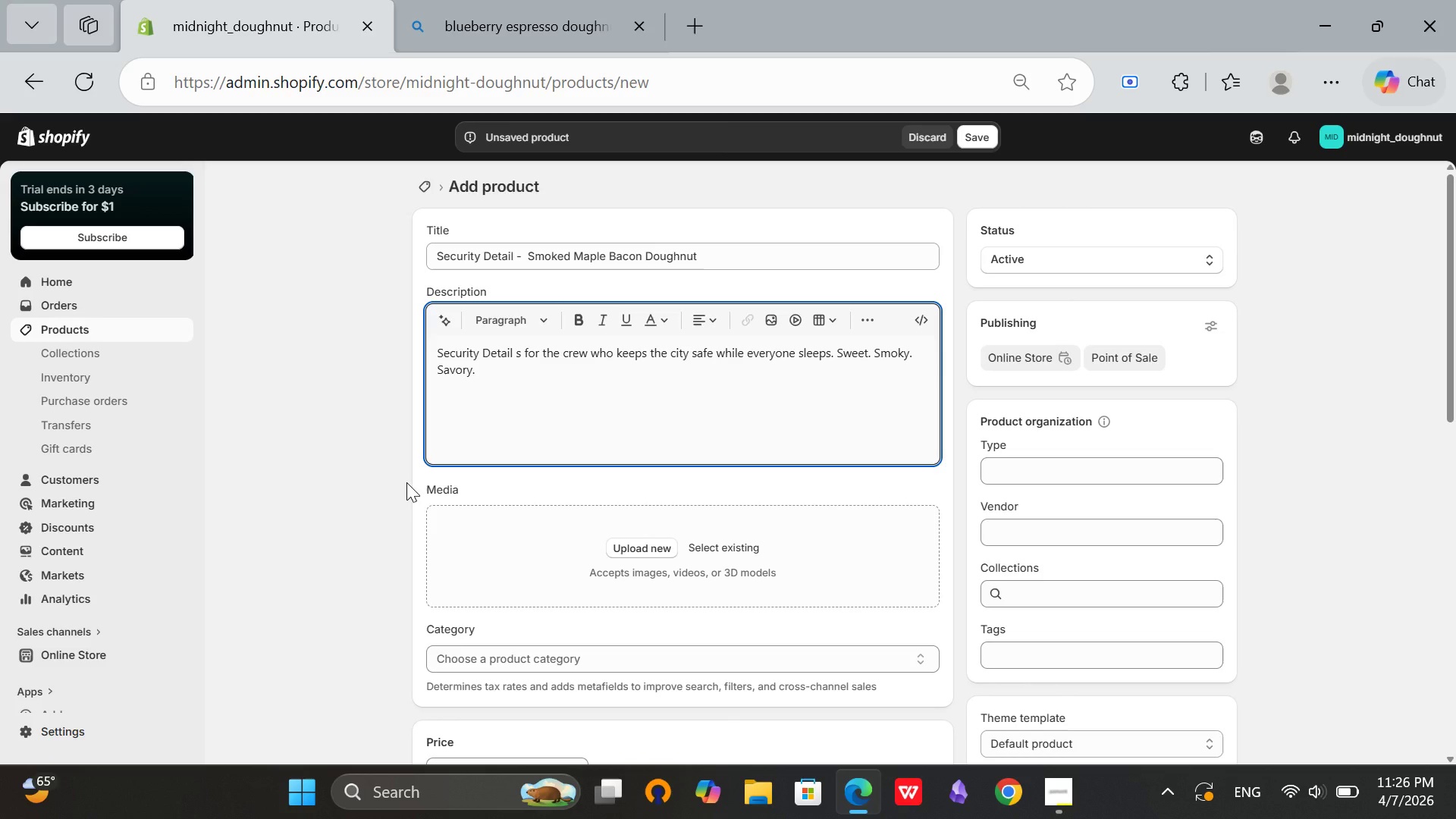 
wait(8.97)
 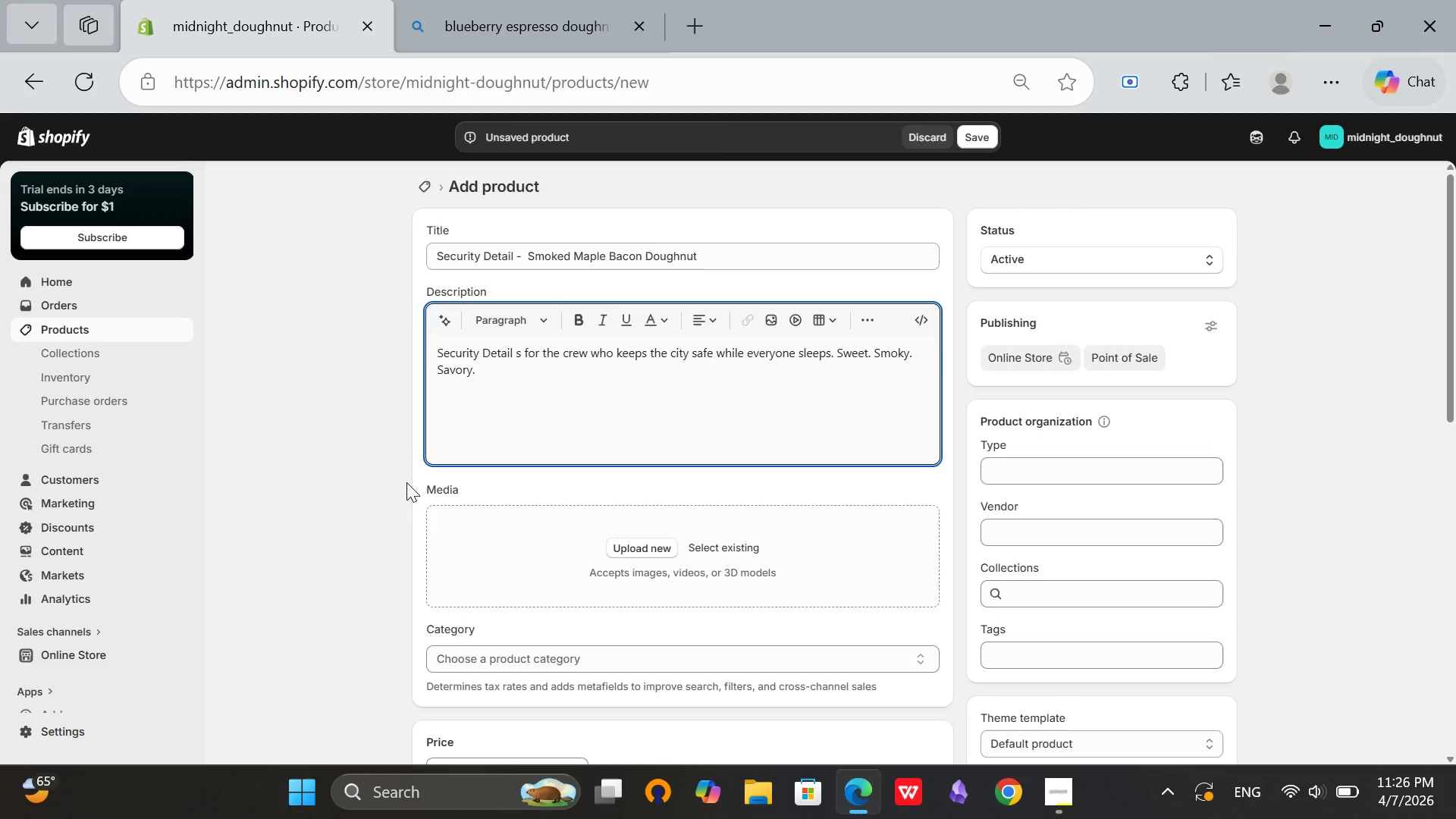 
left_click([571, 654])
 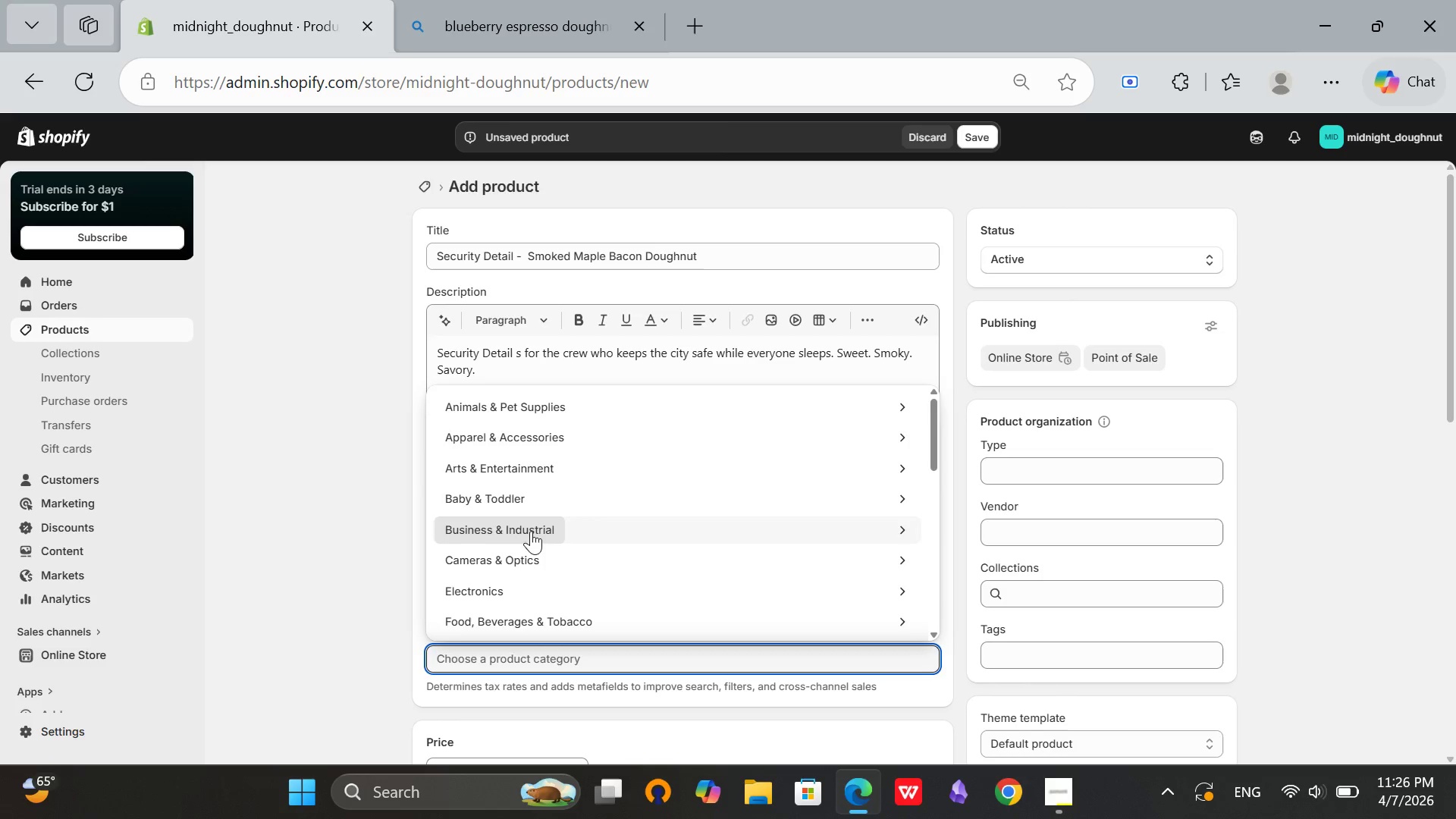 
left_click([530, 613])
 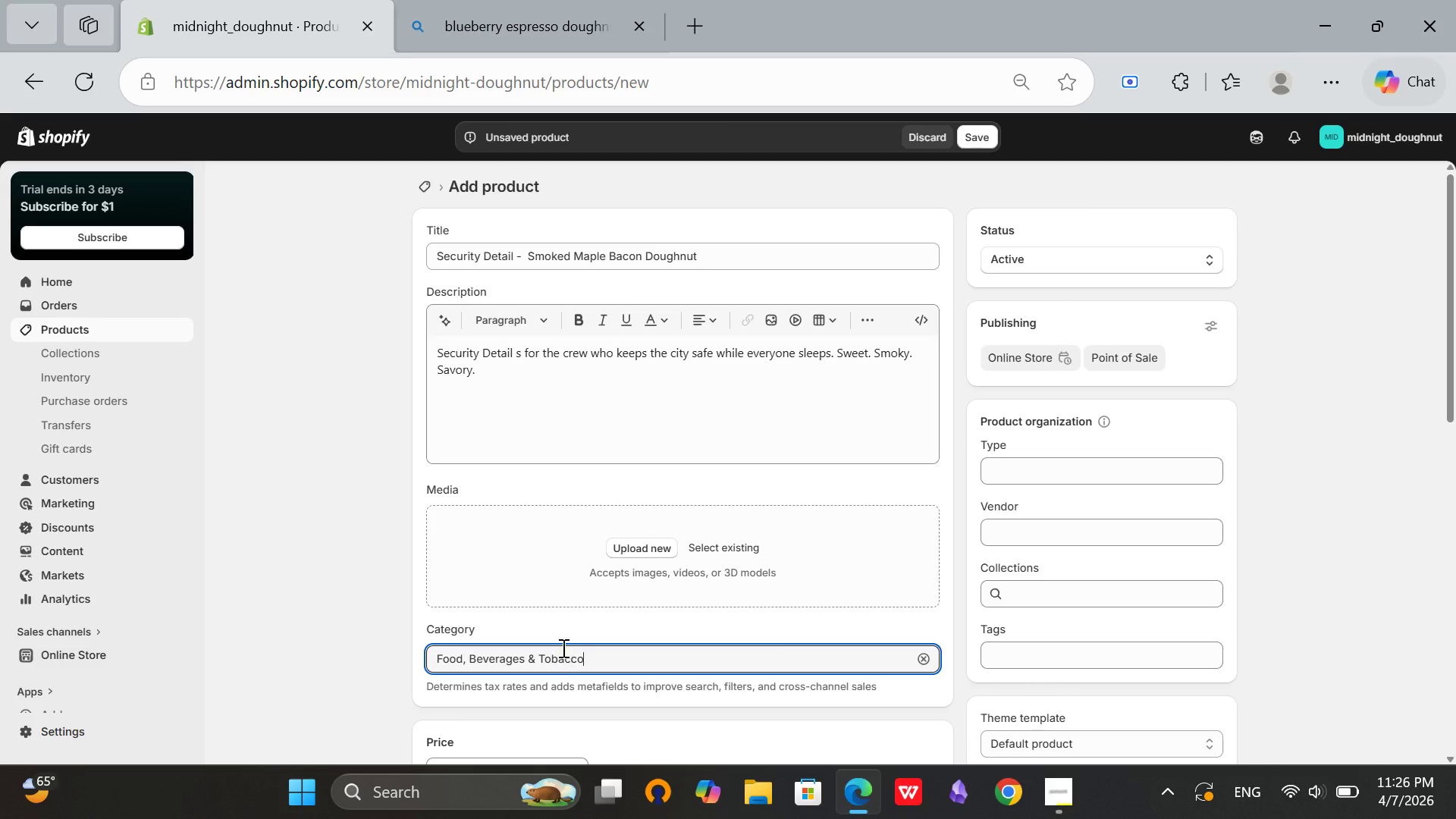 
left_click([624, 664])
 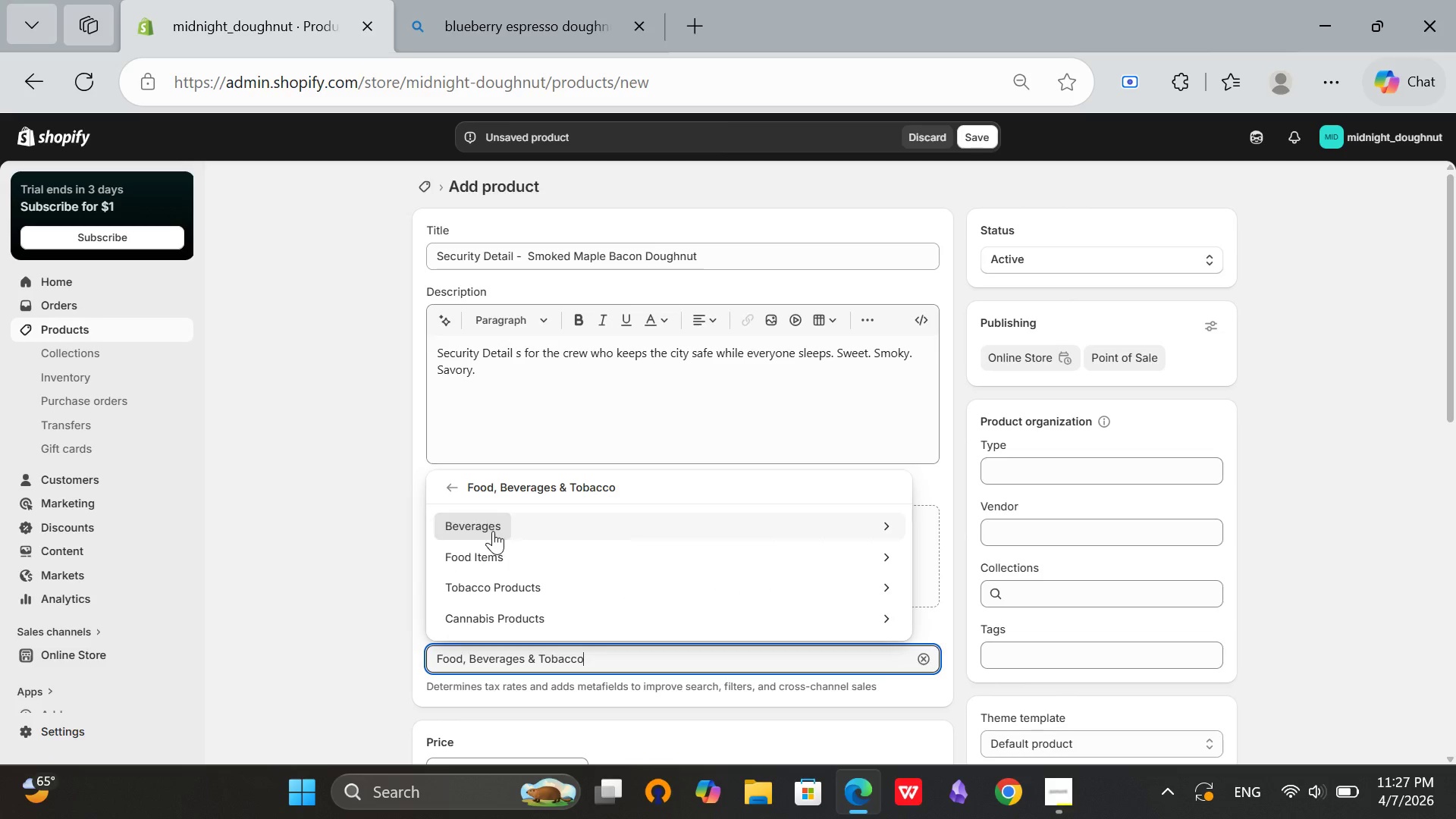 
left_click_drag(start_coordinate=[485, 553], to_coordinate=[481, 550])
 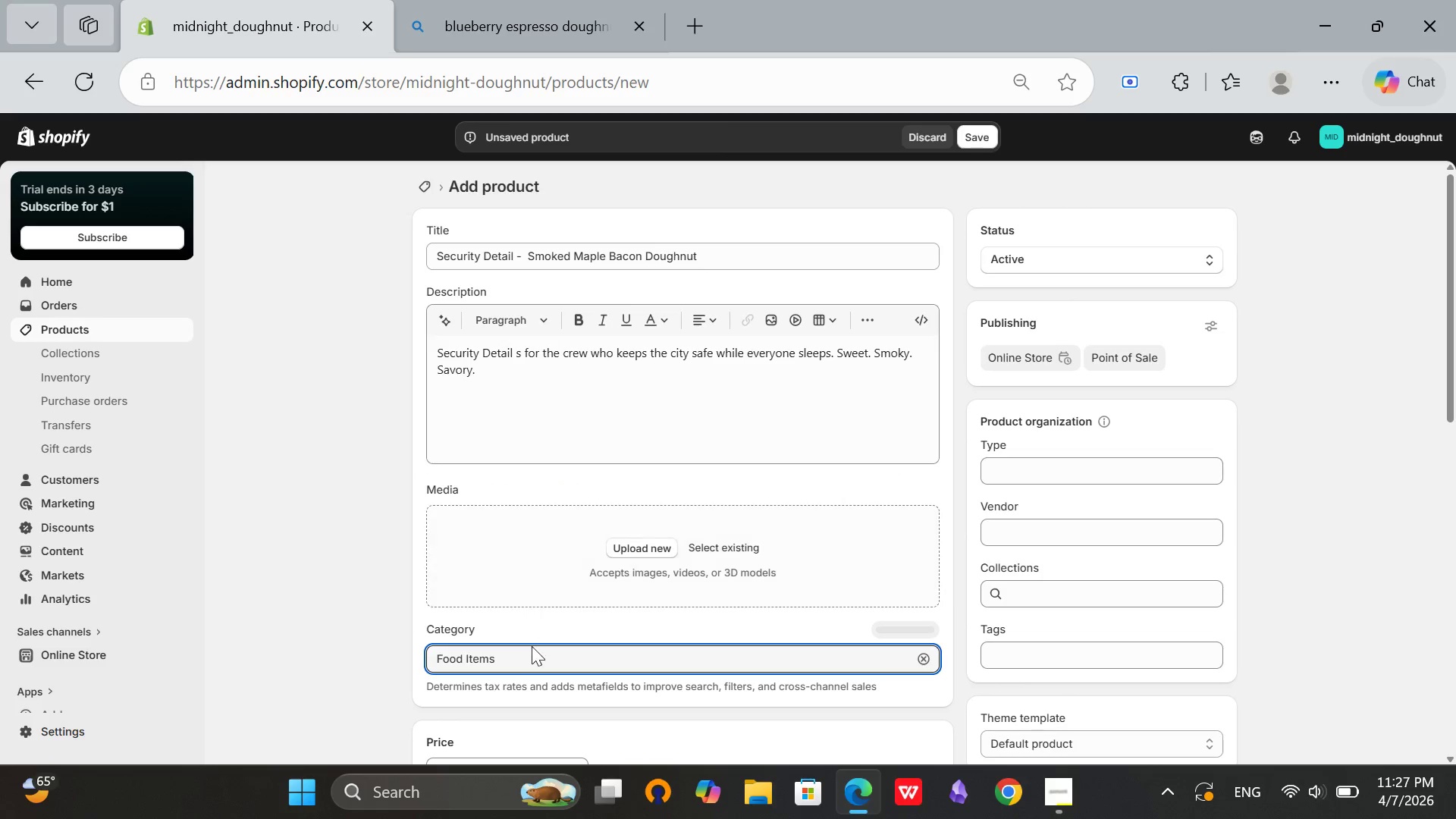 
left_click([522, 657])
 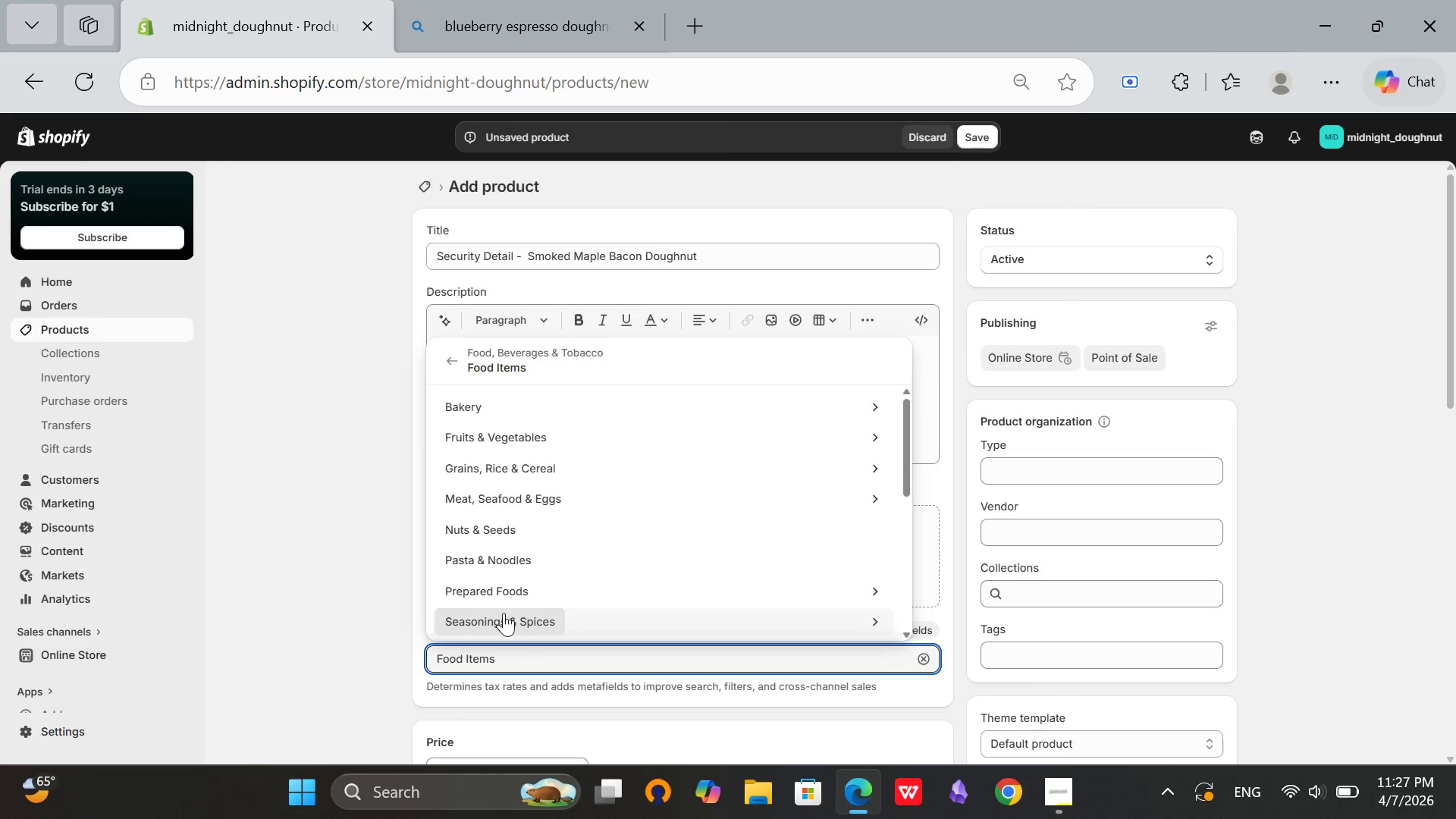 
left_click([472, 406])
 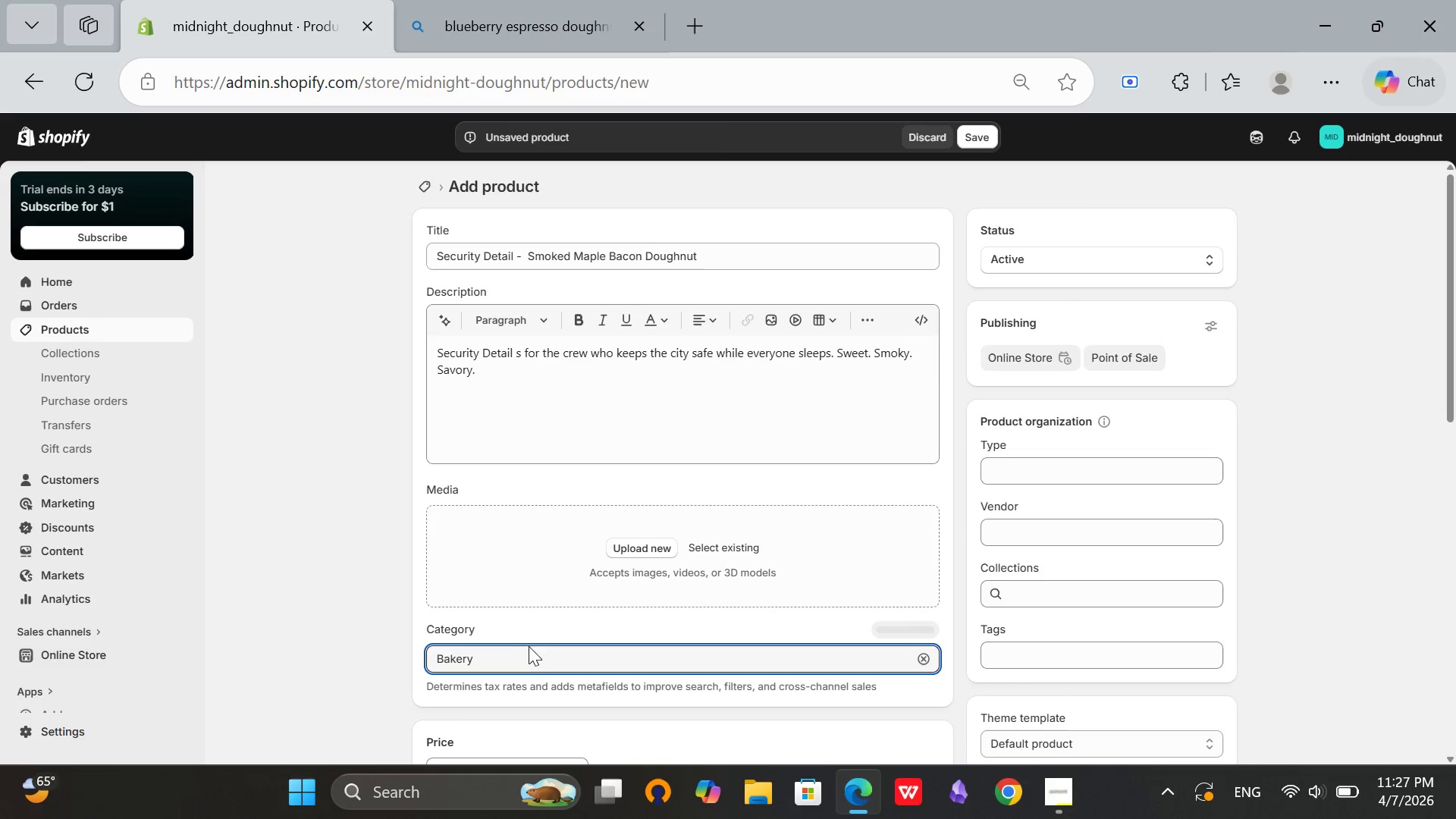 
left_click([521, 660])
 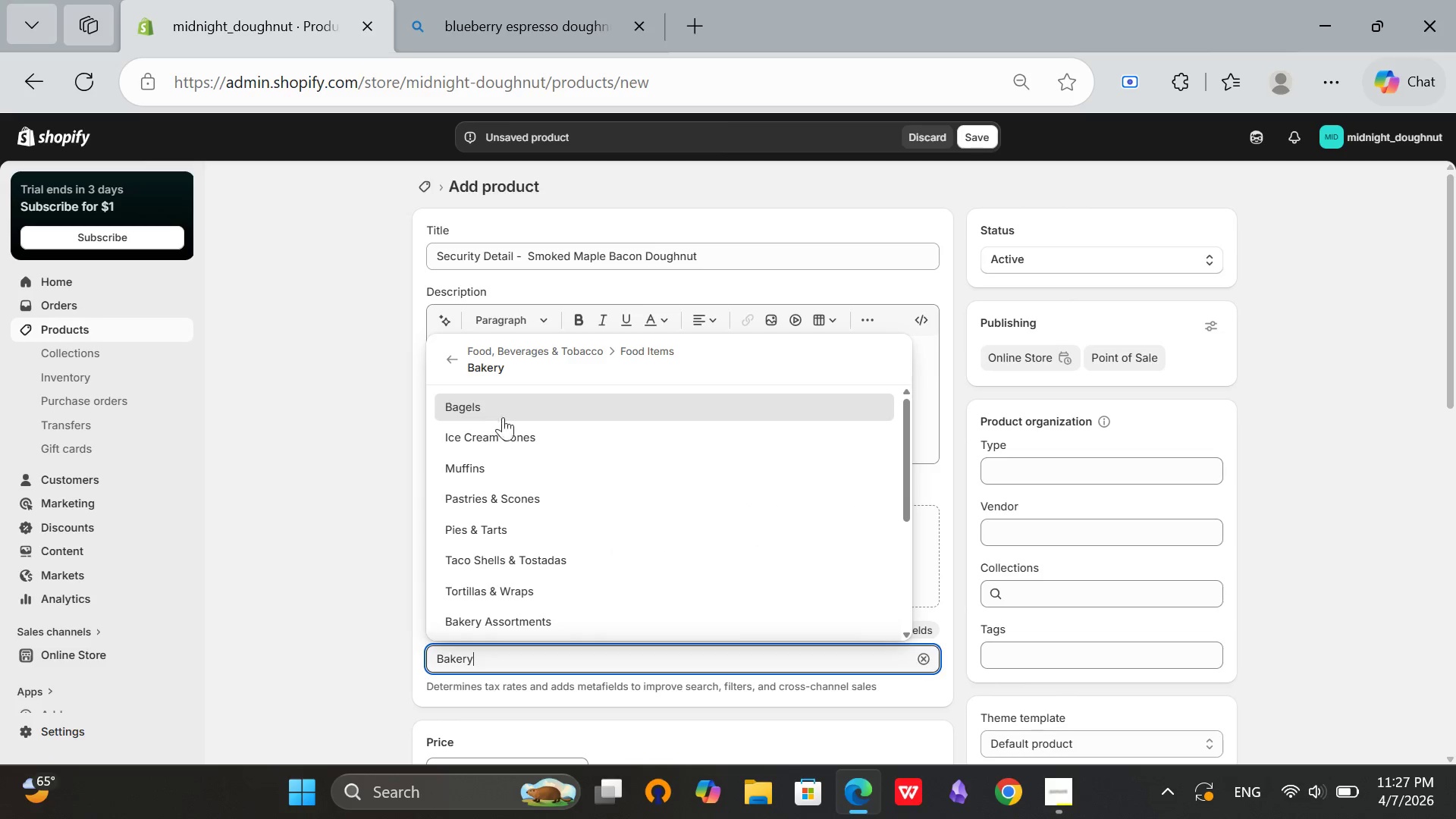 
scroll: coordinate [507, 502], scroll_direction: none, amount: 0.0
 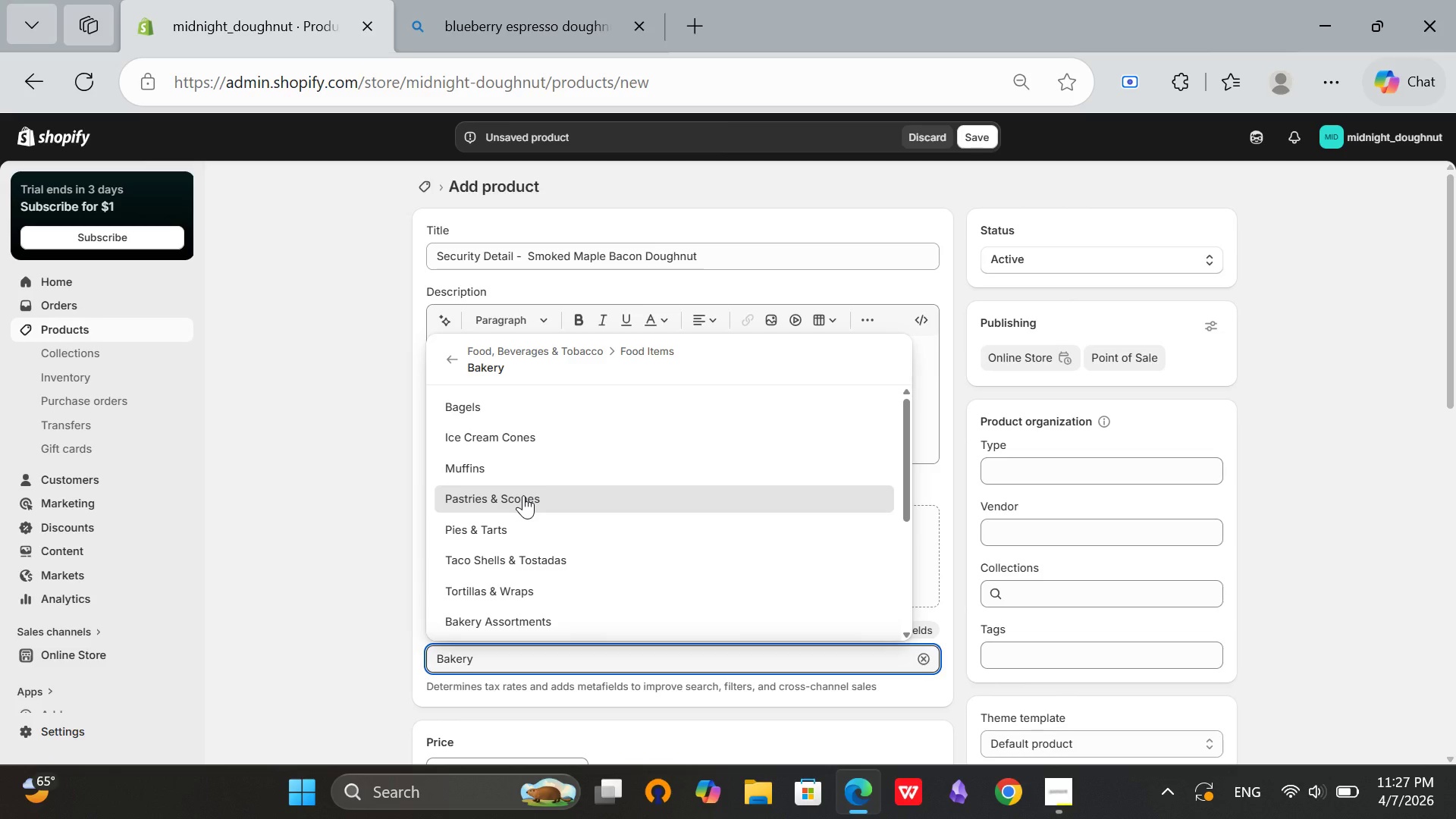 
left_click([523, 495])
 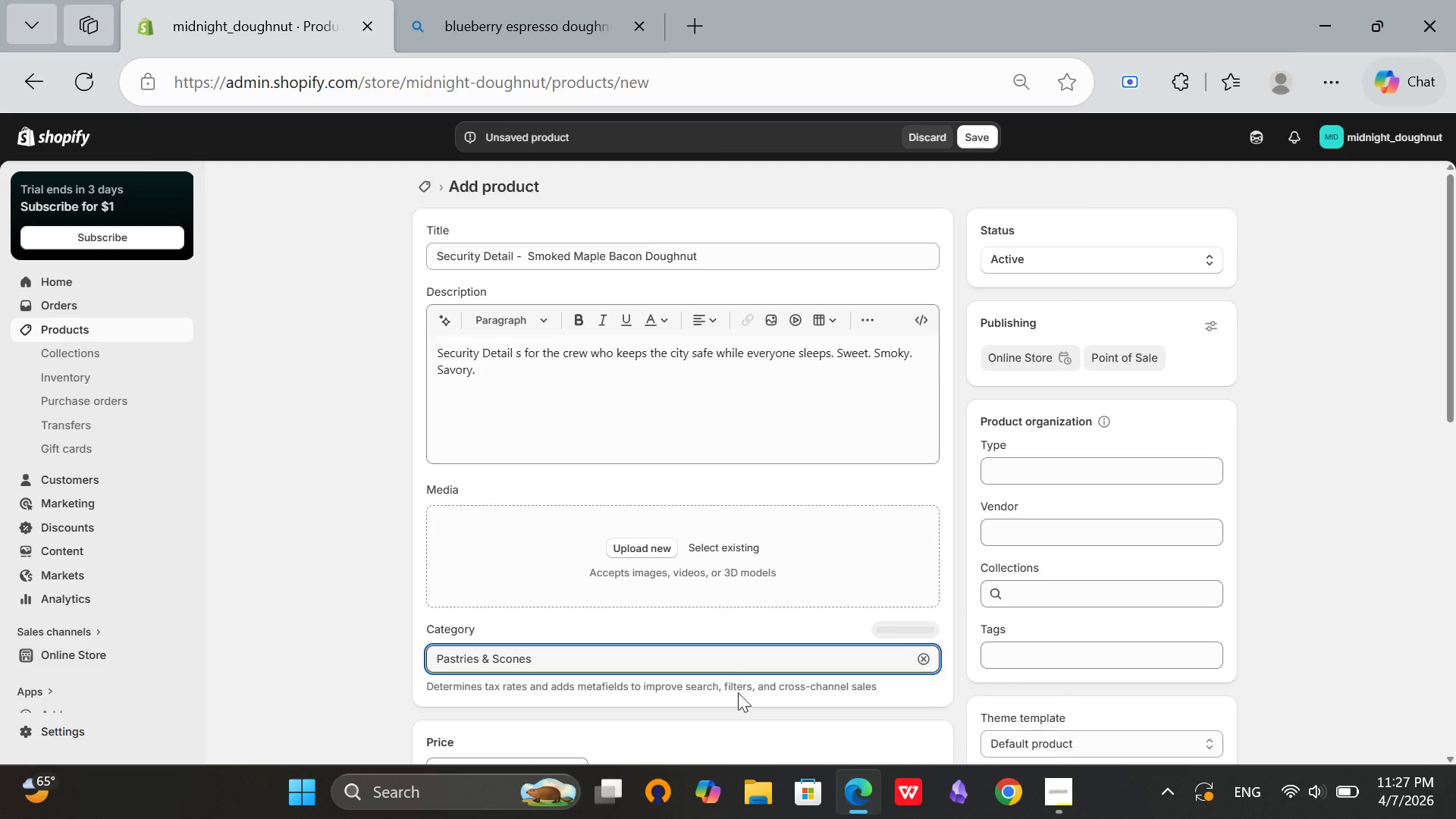 
left_click([632, 700])
 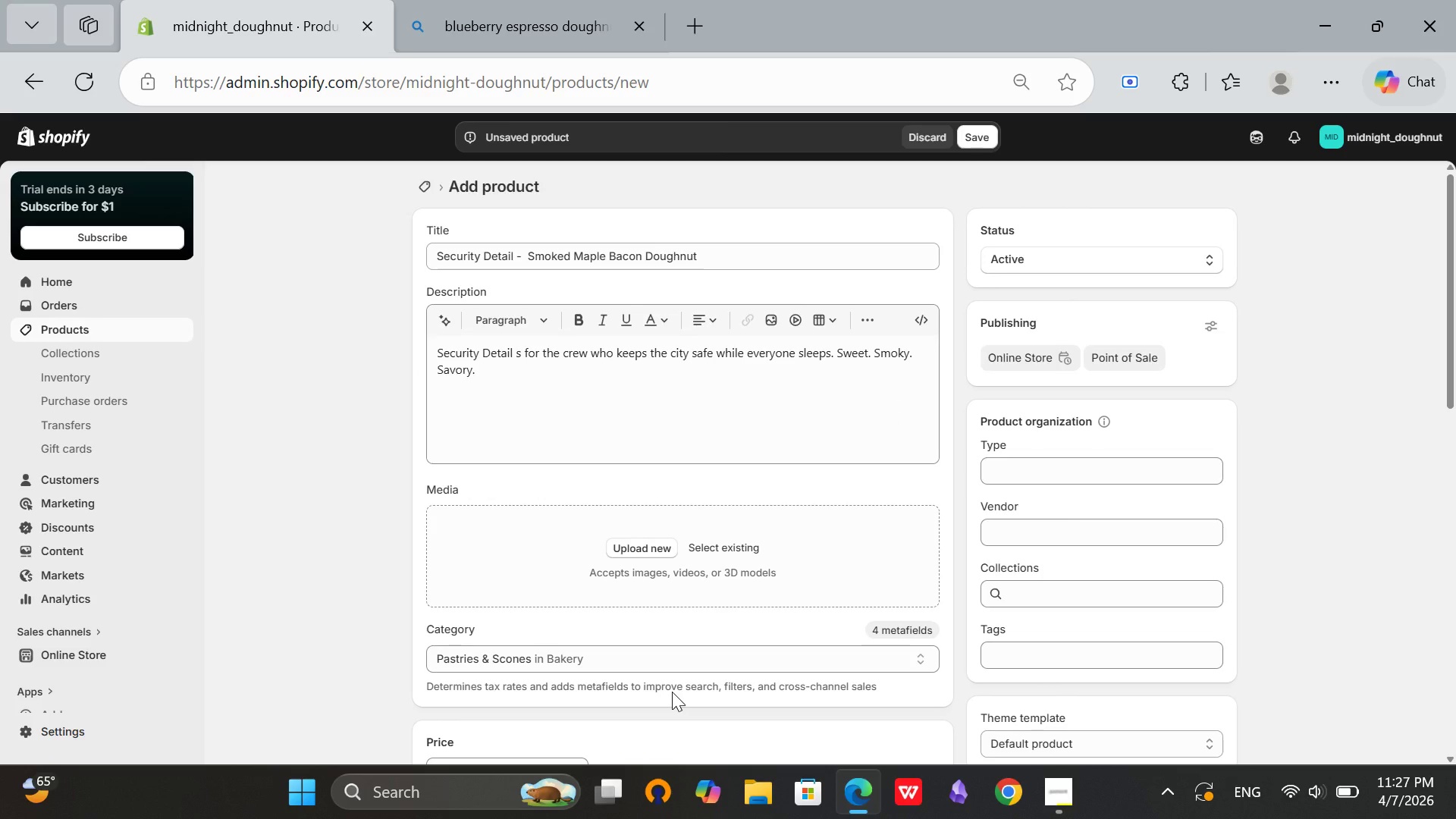 
scroll: coordinate [672, 692], scroll_direction: down, amount: 1.0
 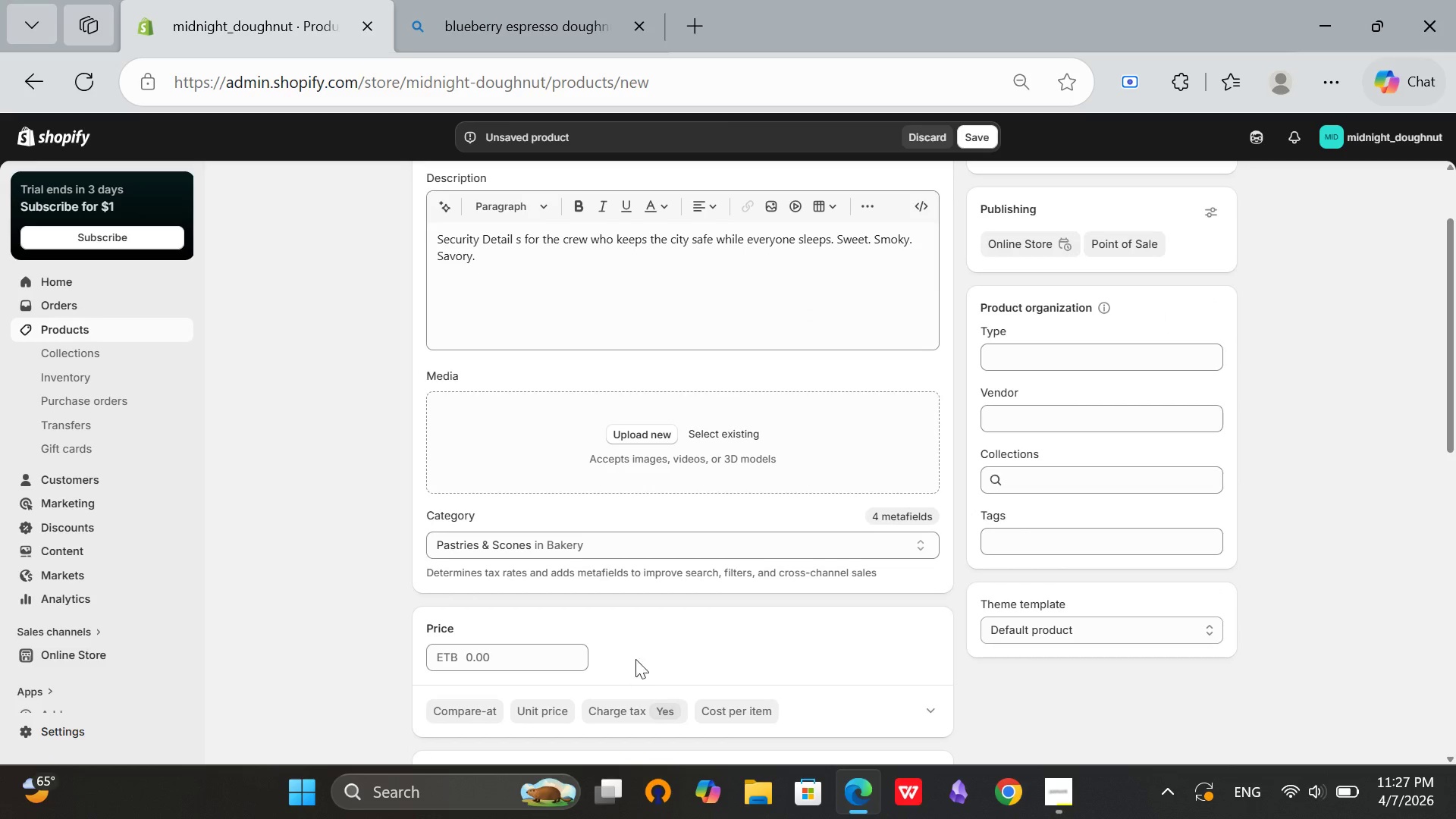 
scroll: coordinate [629, 501], scroll_direction: up, amount: 4.0
 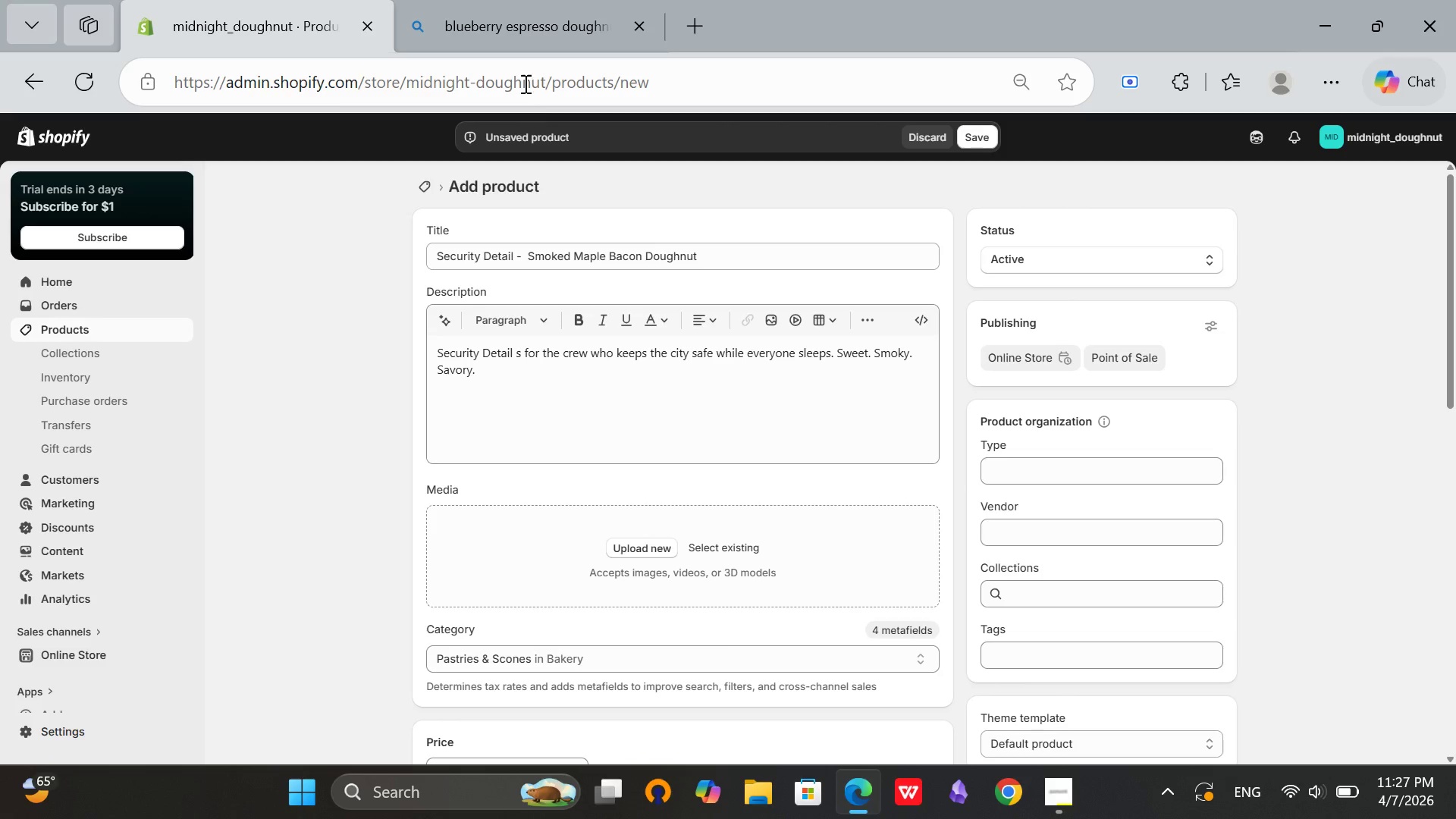 
left_click([521, 31])
 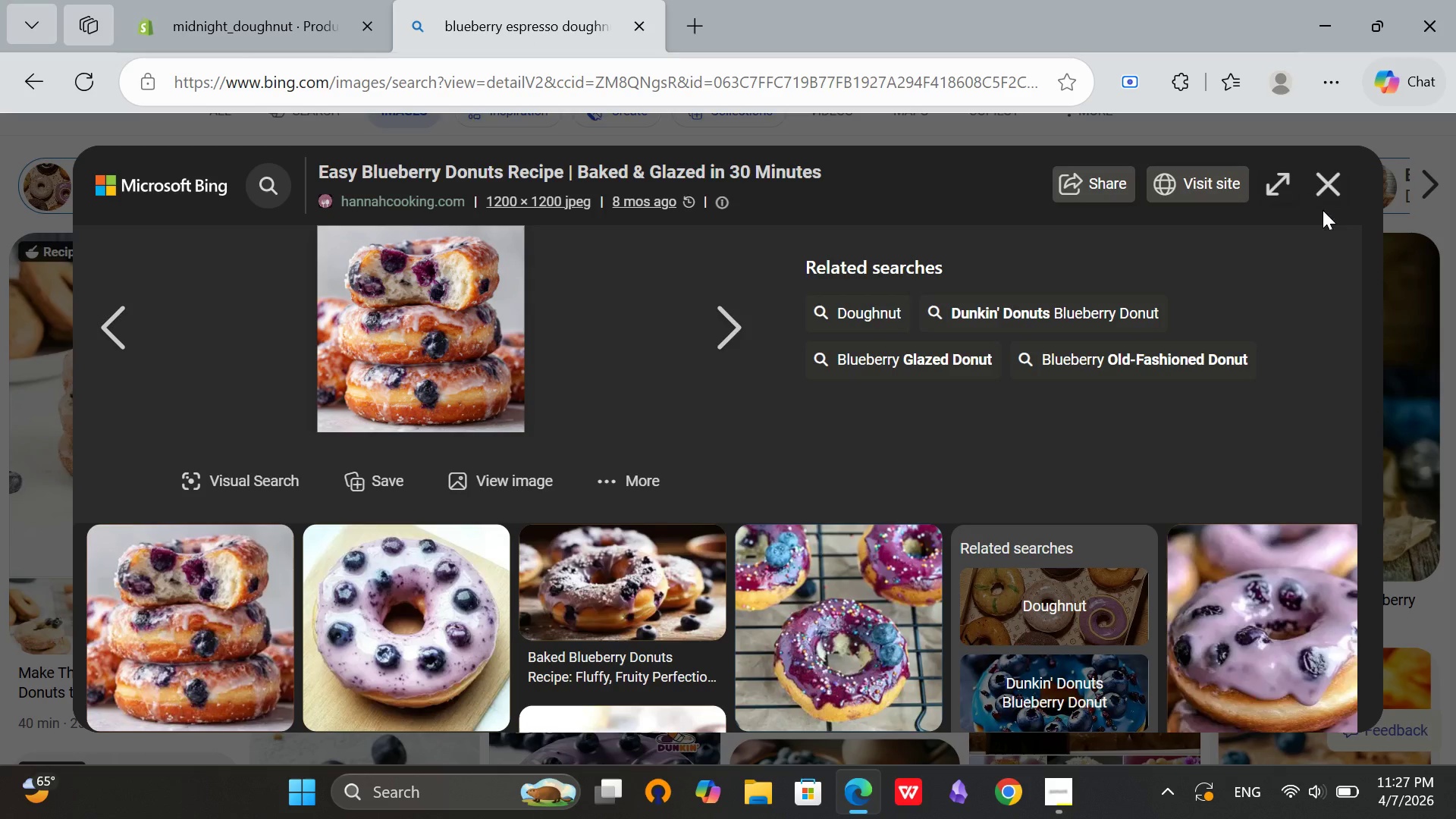 
left_click([1323, 202])
 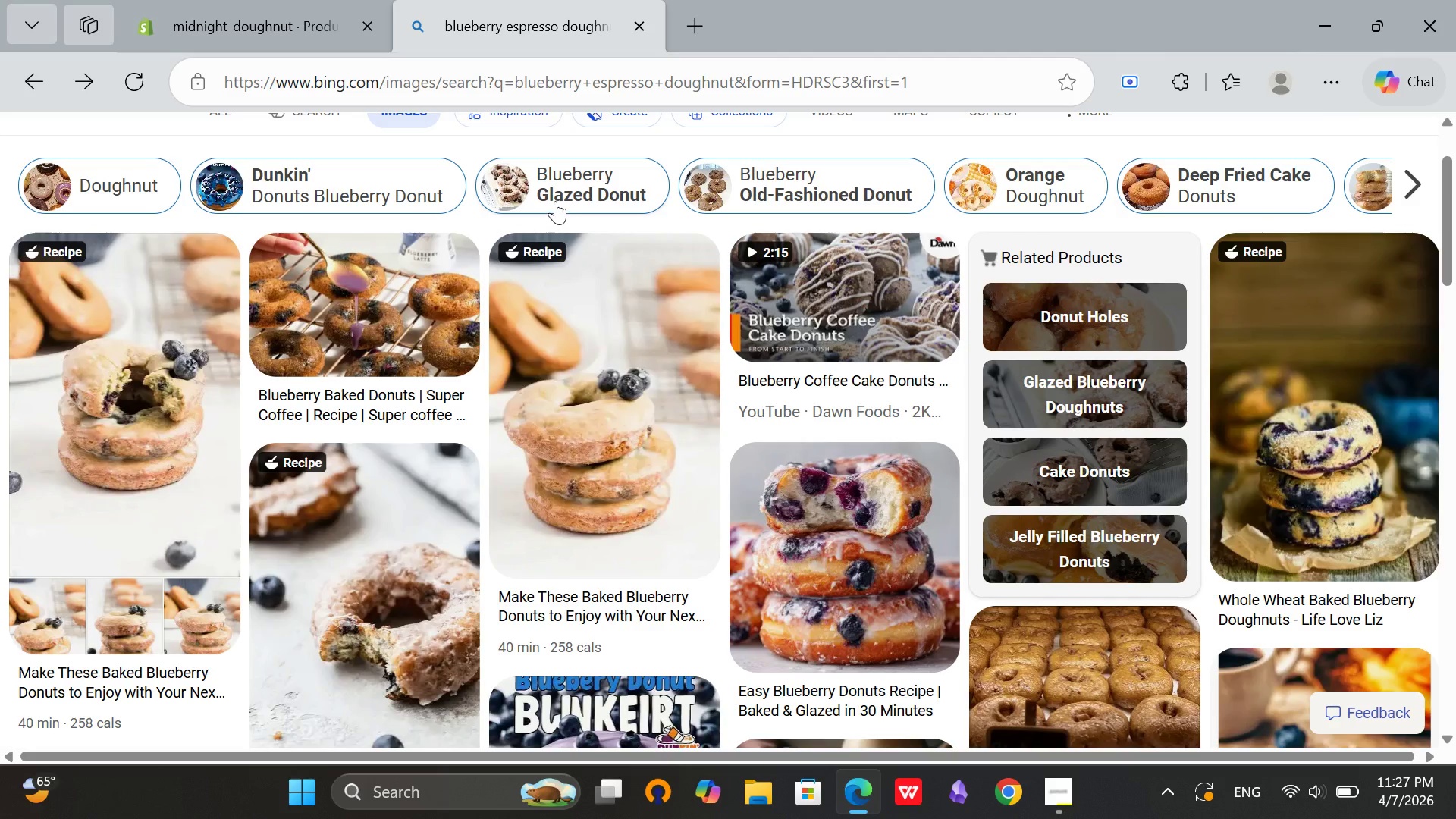 
scroll: coordinate [555, 201], scroll_direction: up, amount: 4.0
 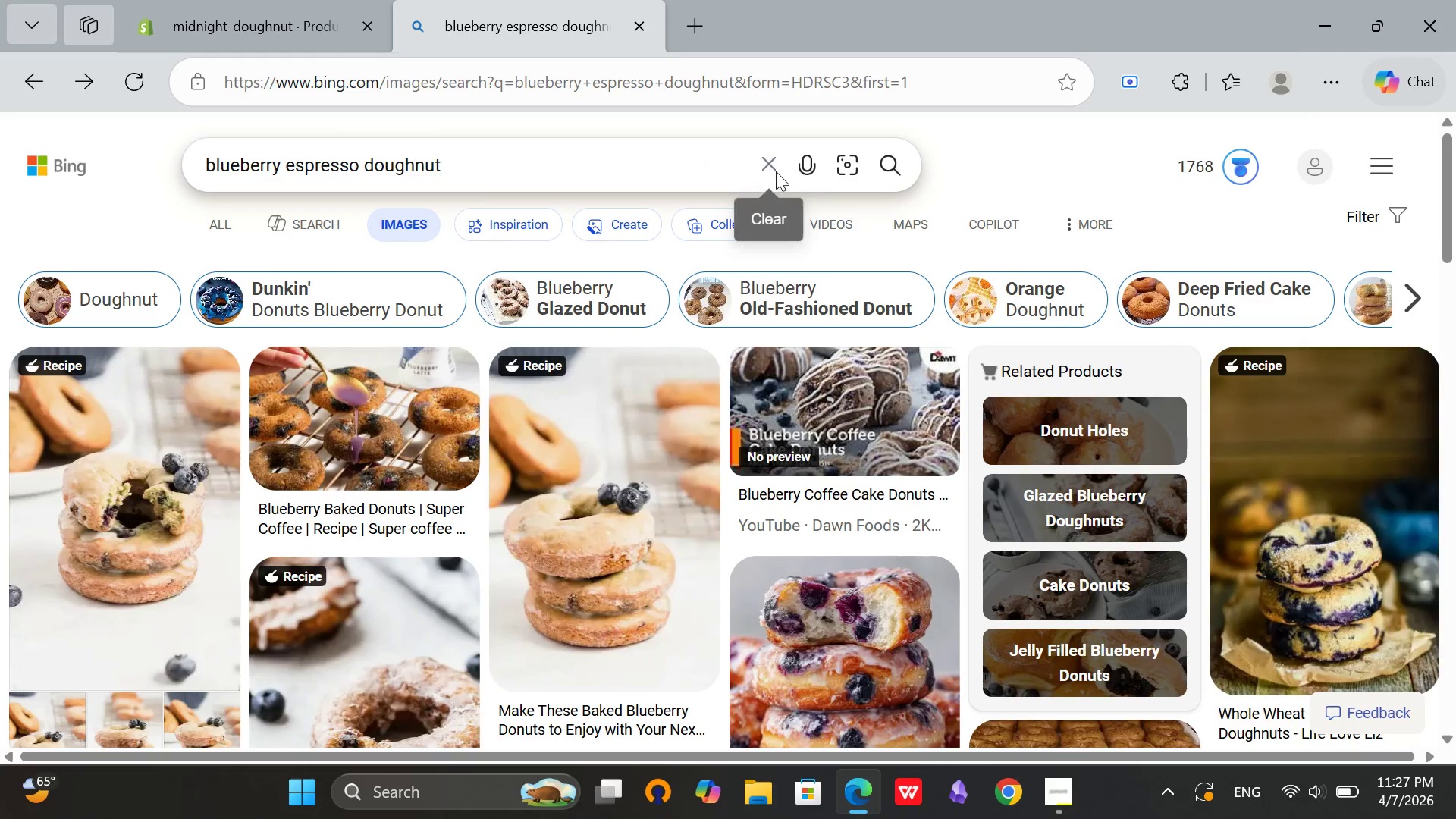 
left_click([780, 173])
 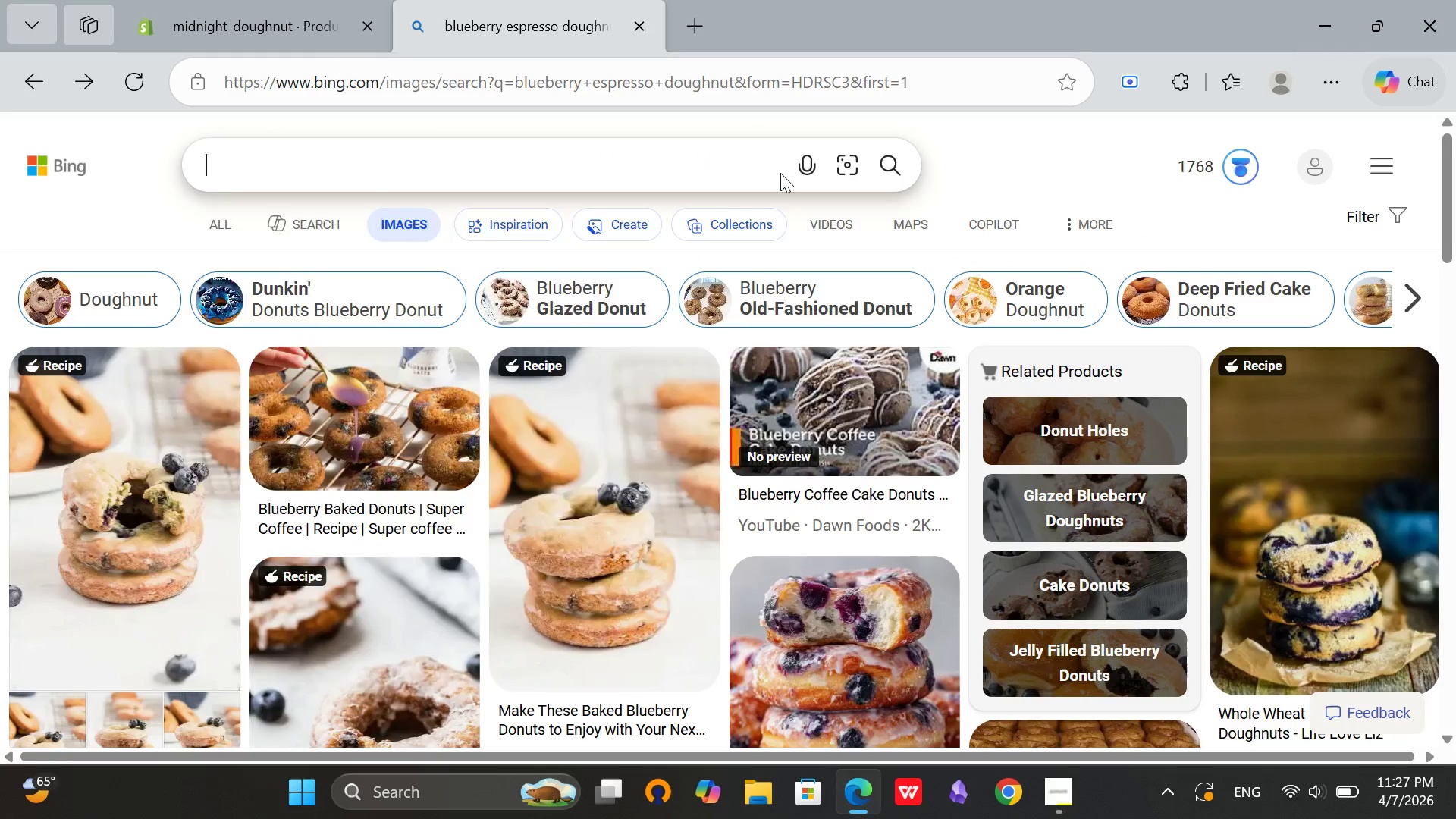 
type(Smpk)
key(Backspace)
key(Backspace)
type(oked Mab)
key(Backspace)
type(ple bacon)
 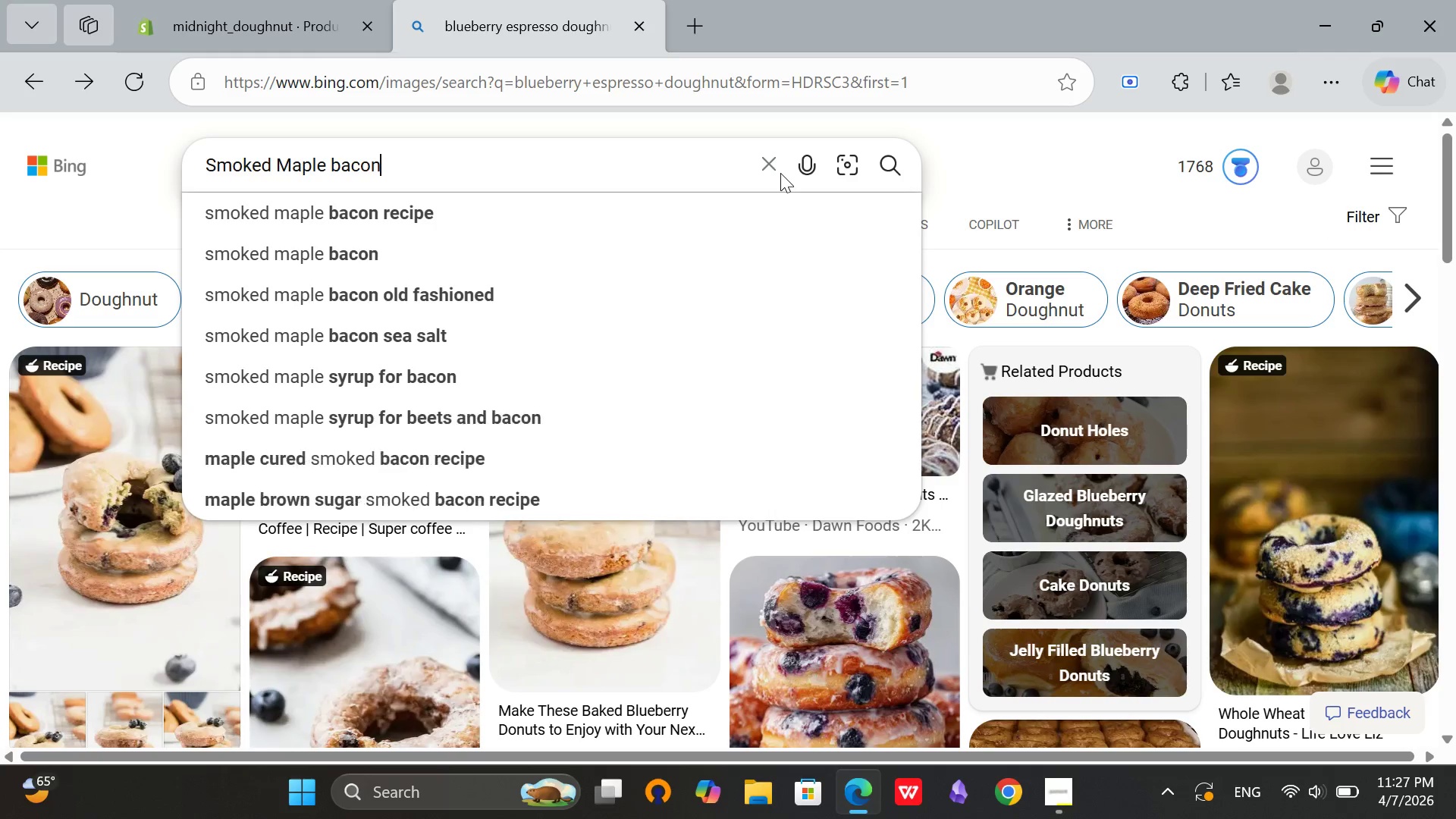 
key(Enter)
 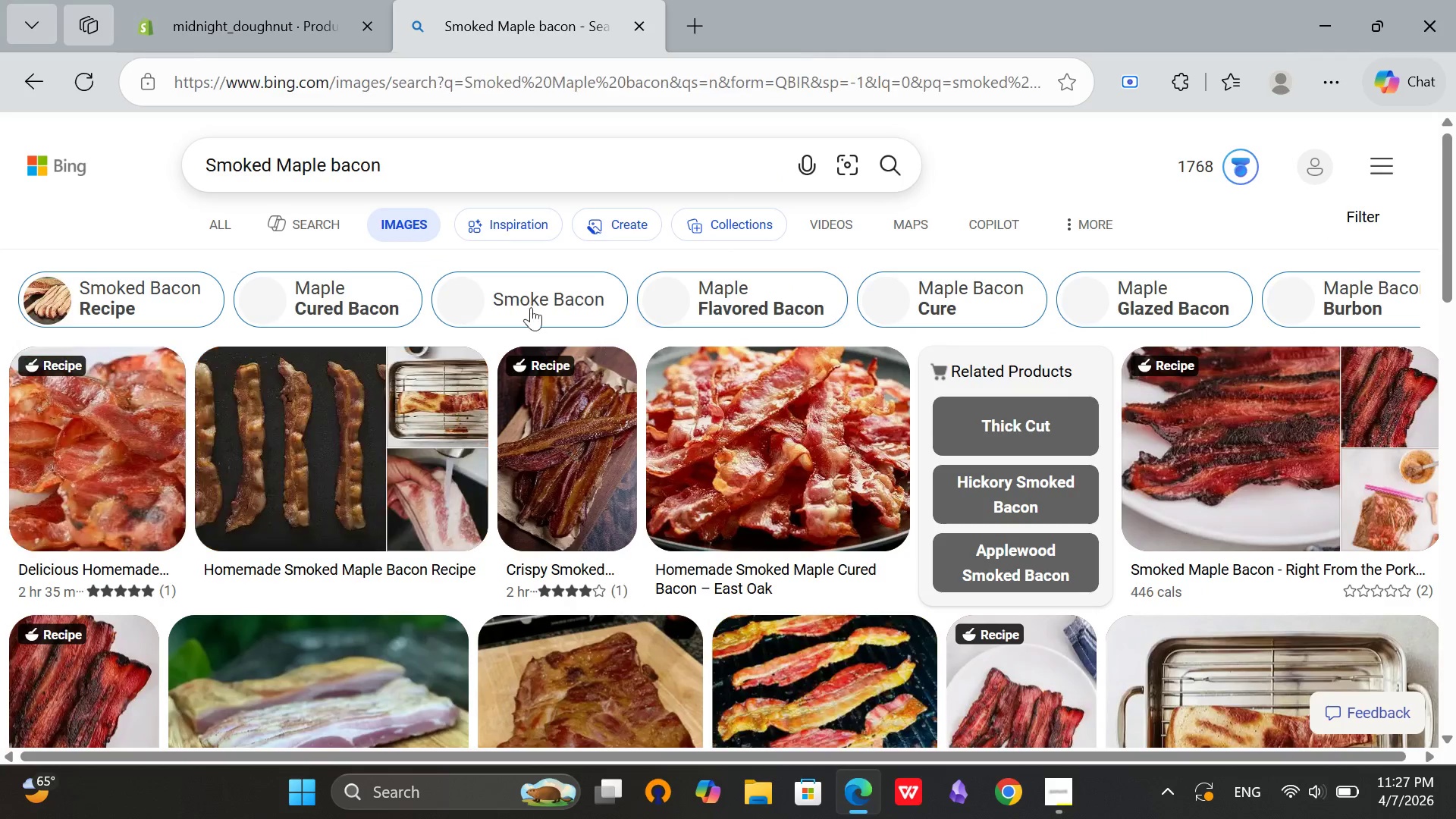 
scroll: coordinate [614, 211], scroll_direction: down, amount: 1.0
 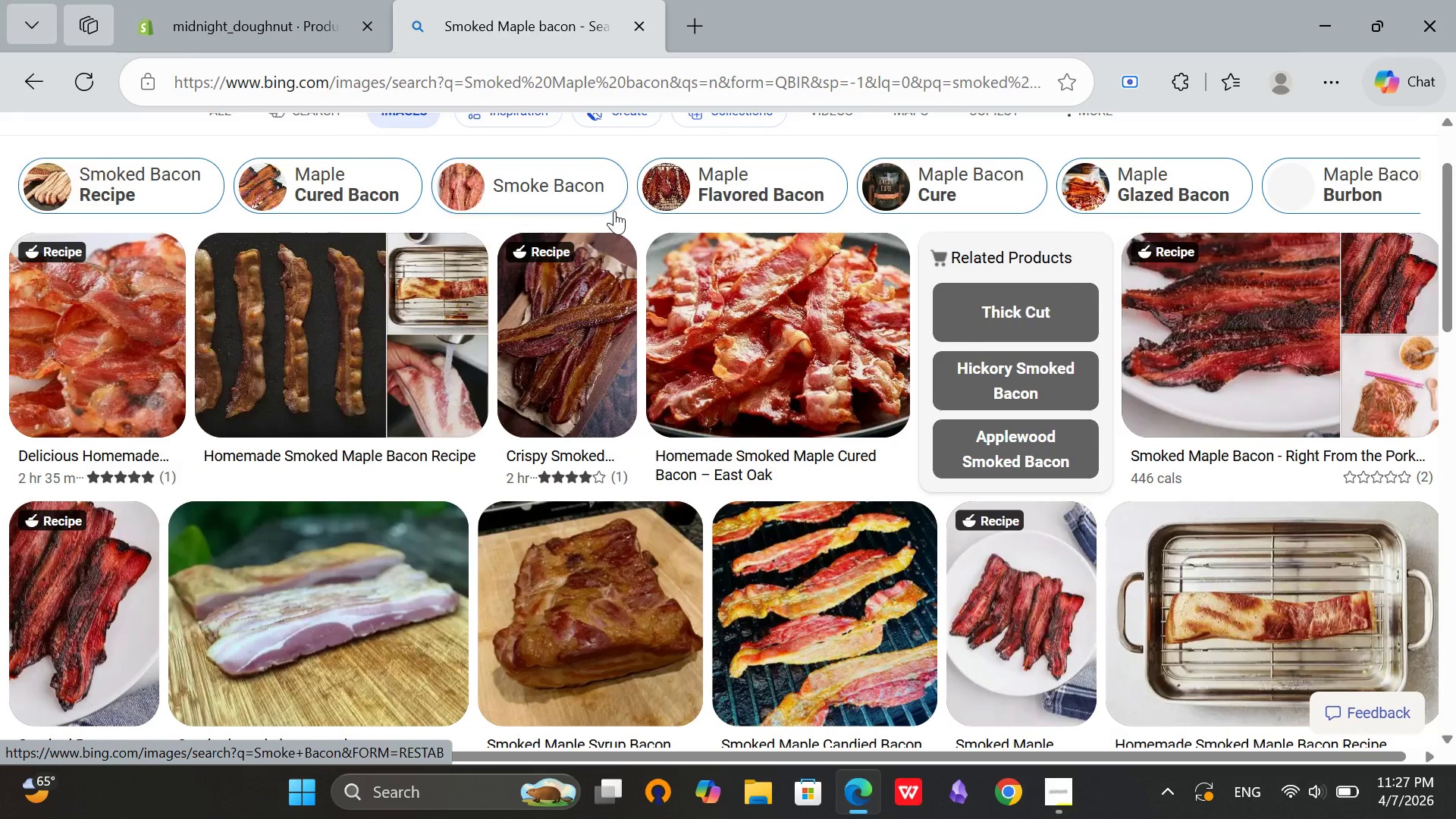 
scroll: coordinate [614, 211], scroll_direction: up, amount: 2.0
 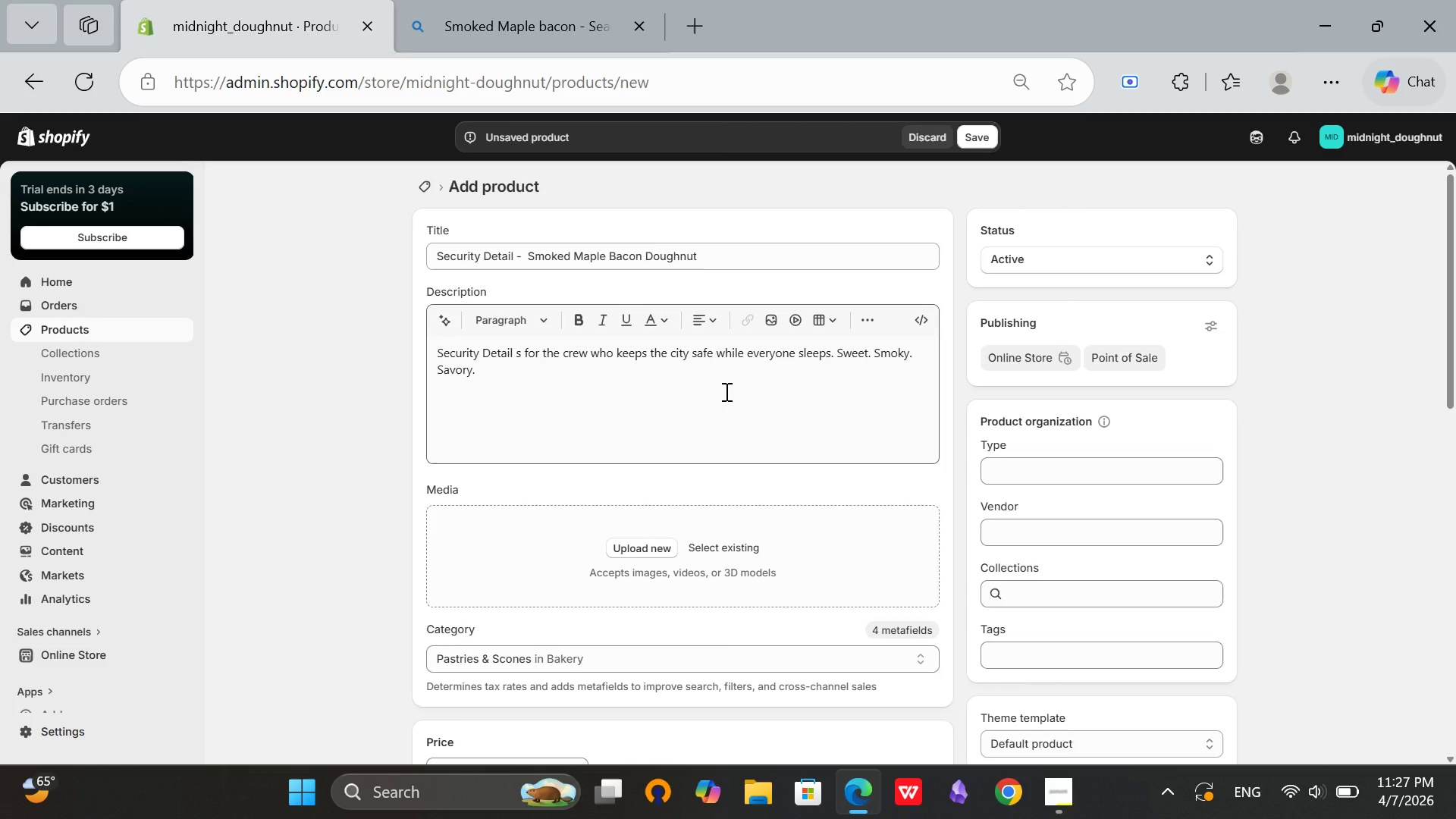 
scroll: coordinate [725, 391], scroll_direction: down, amount: 3.0
 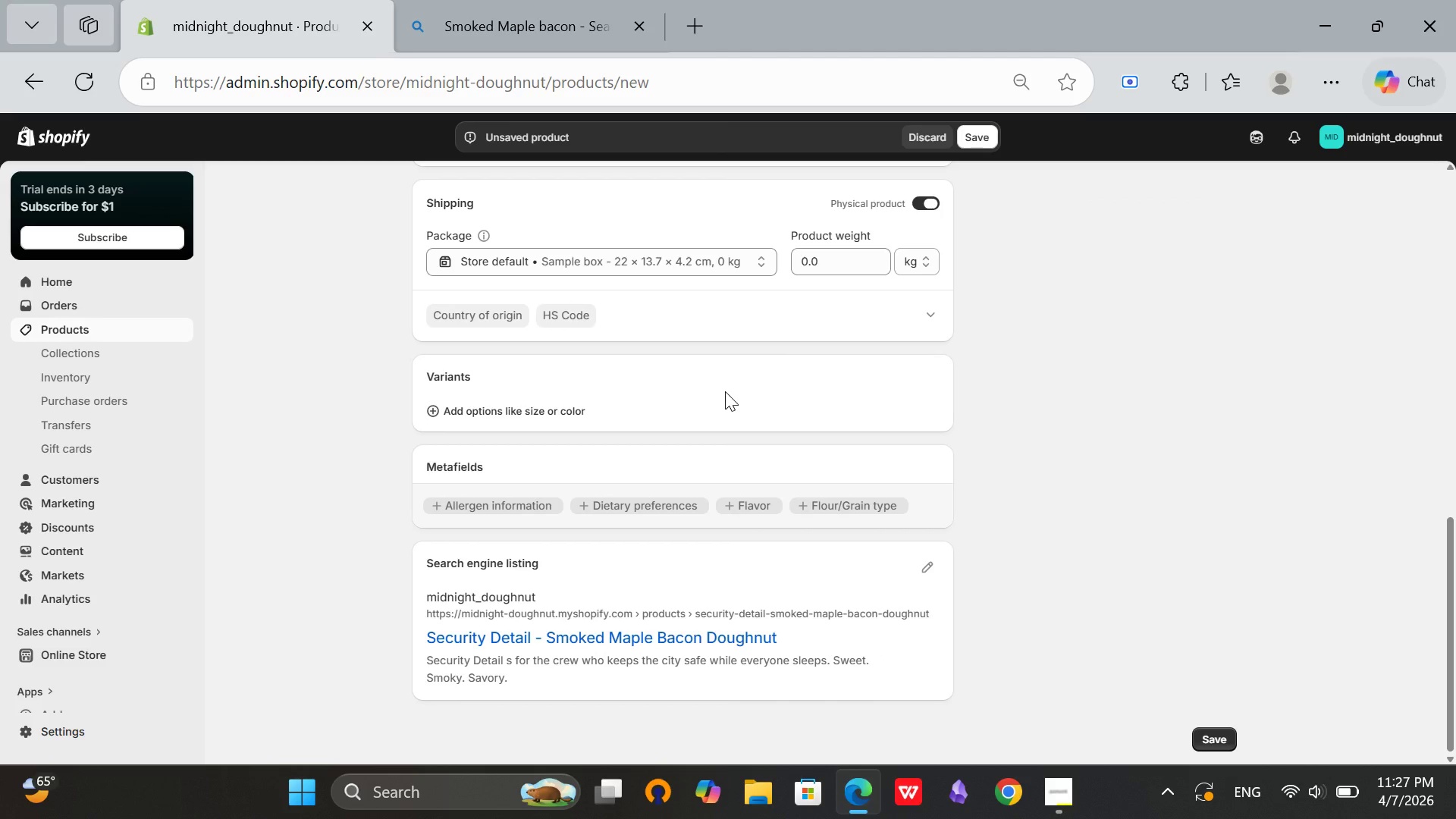 
wait(6.17)
 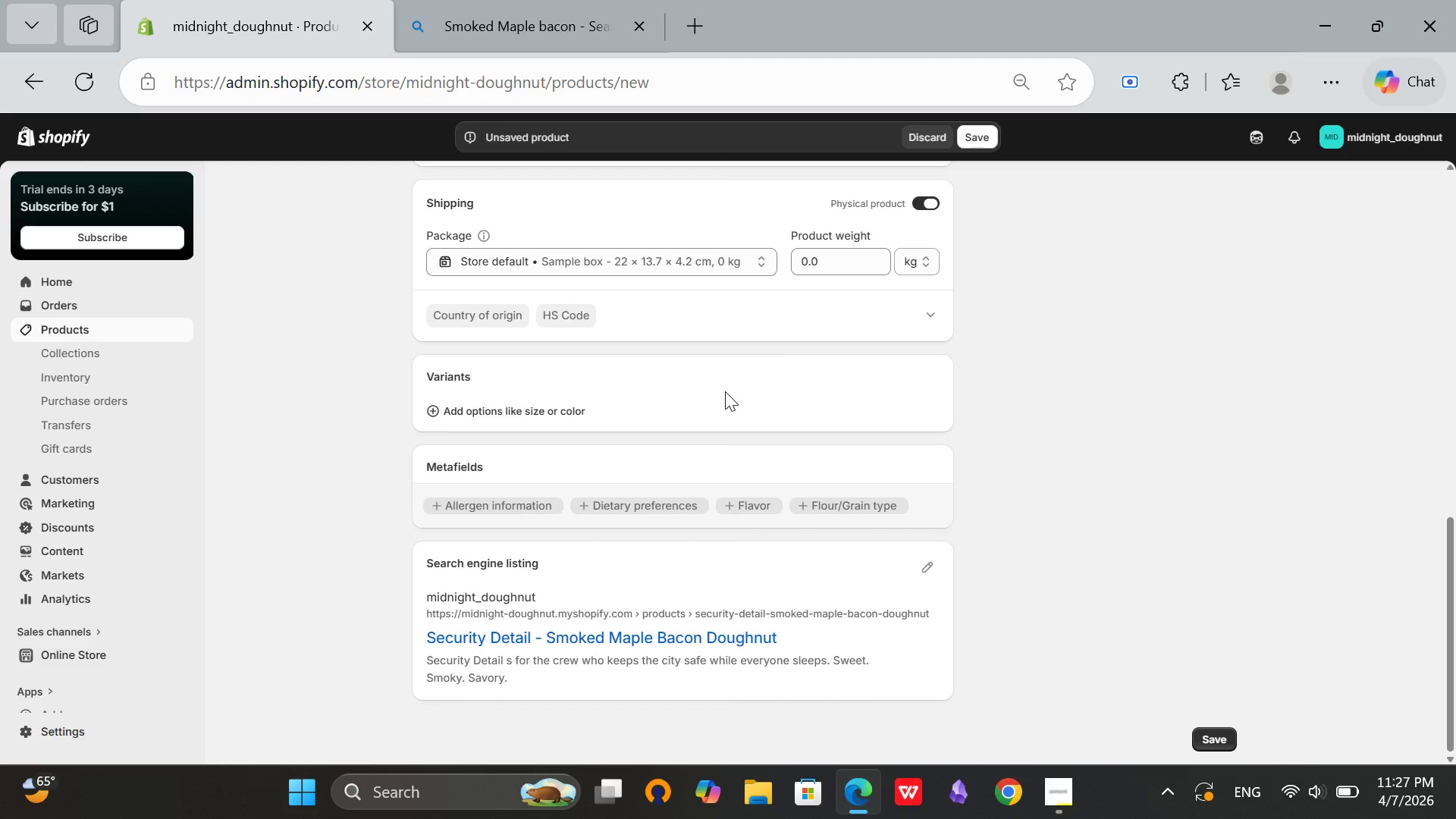 
left_click([494, 0])
 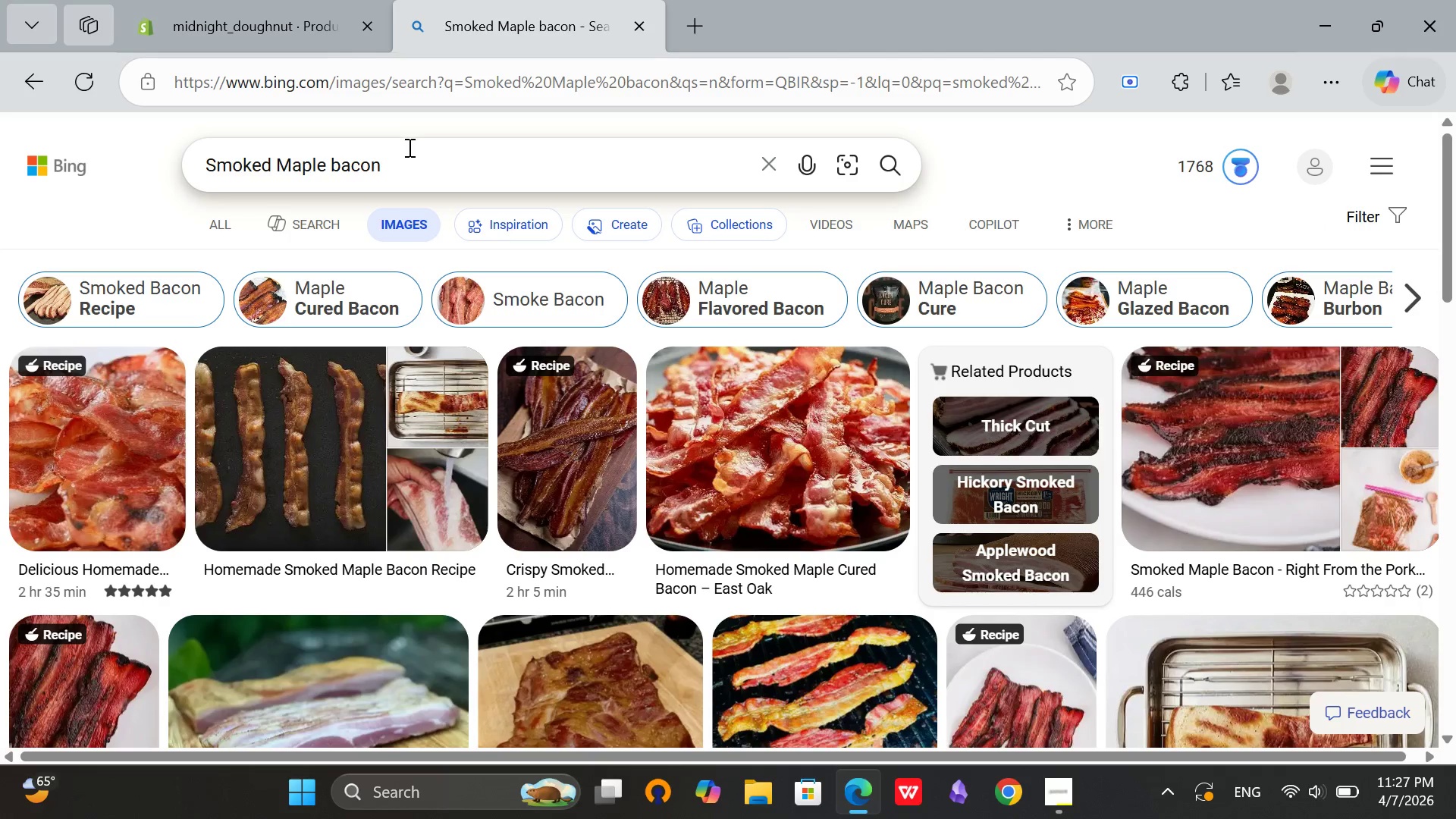 
left_click([408, 147])
 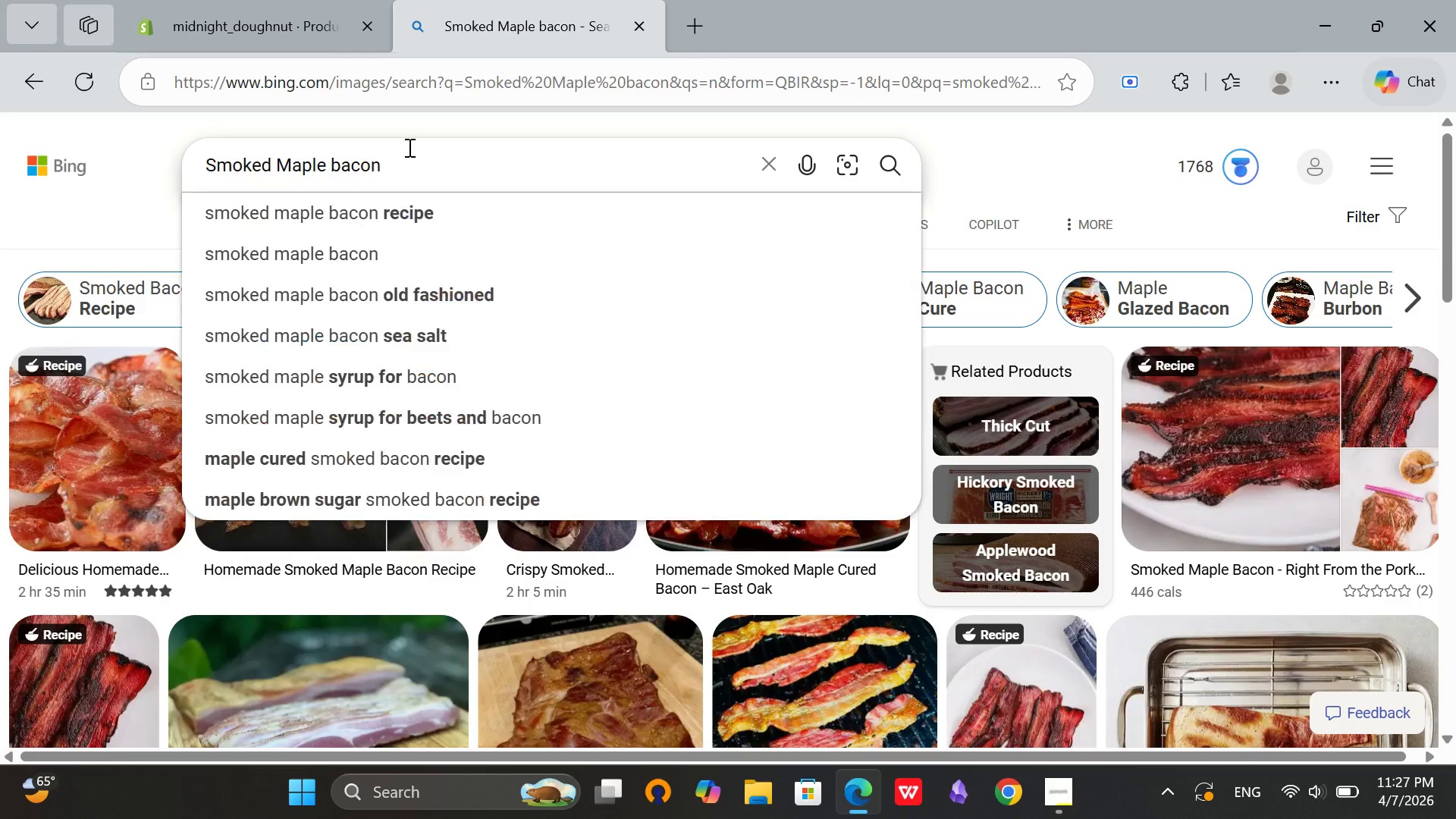 
type( doughnut)
 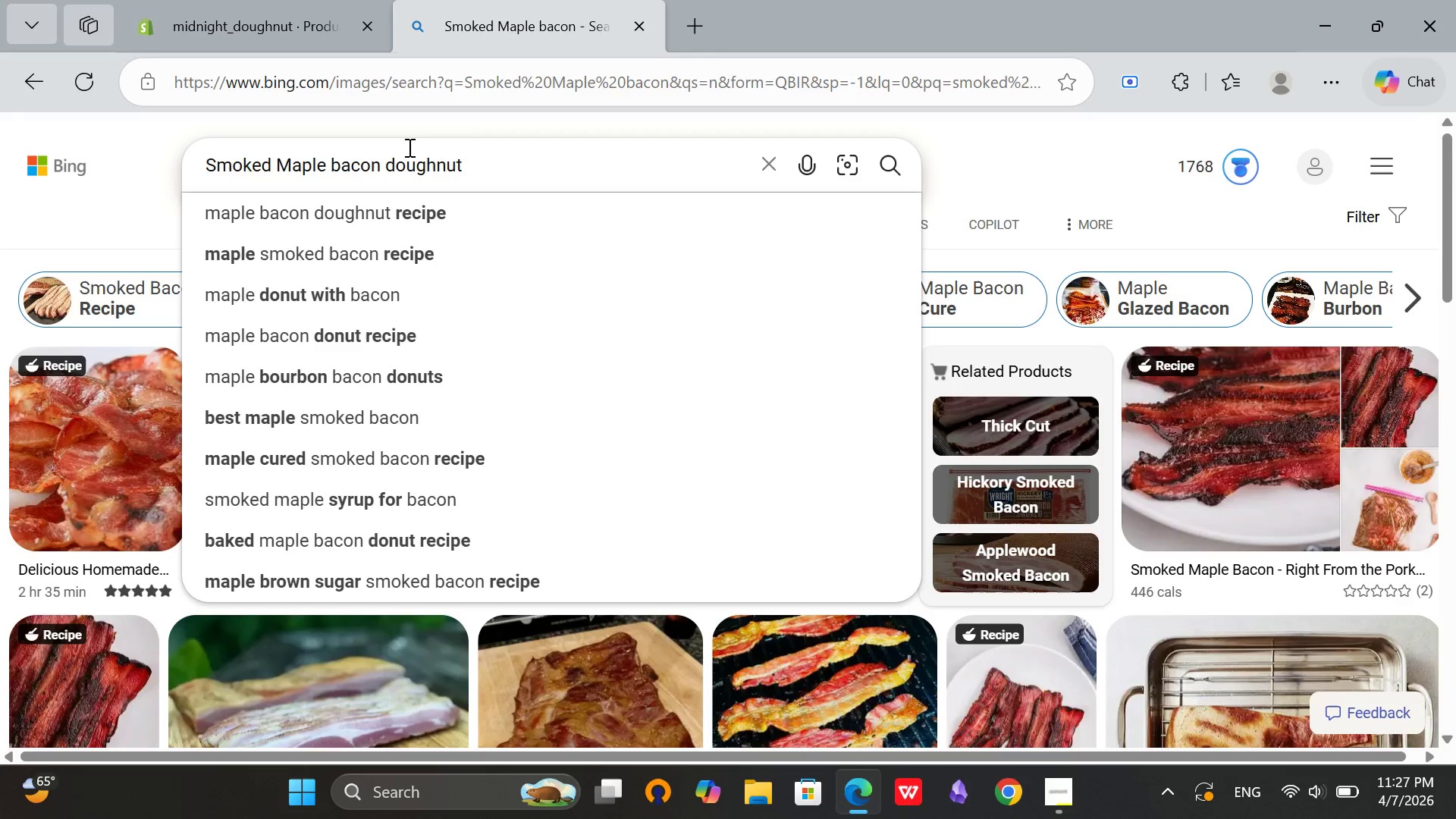 
key(Enter)
 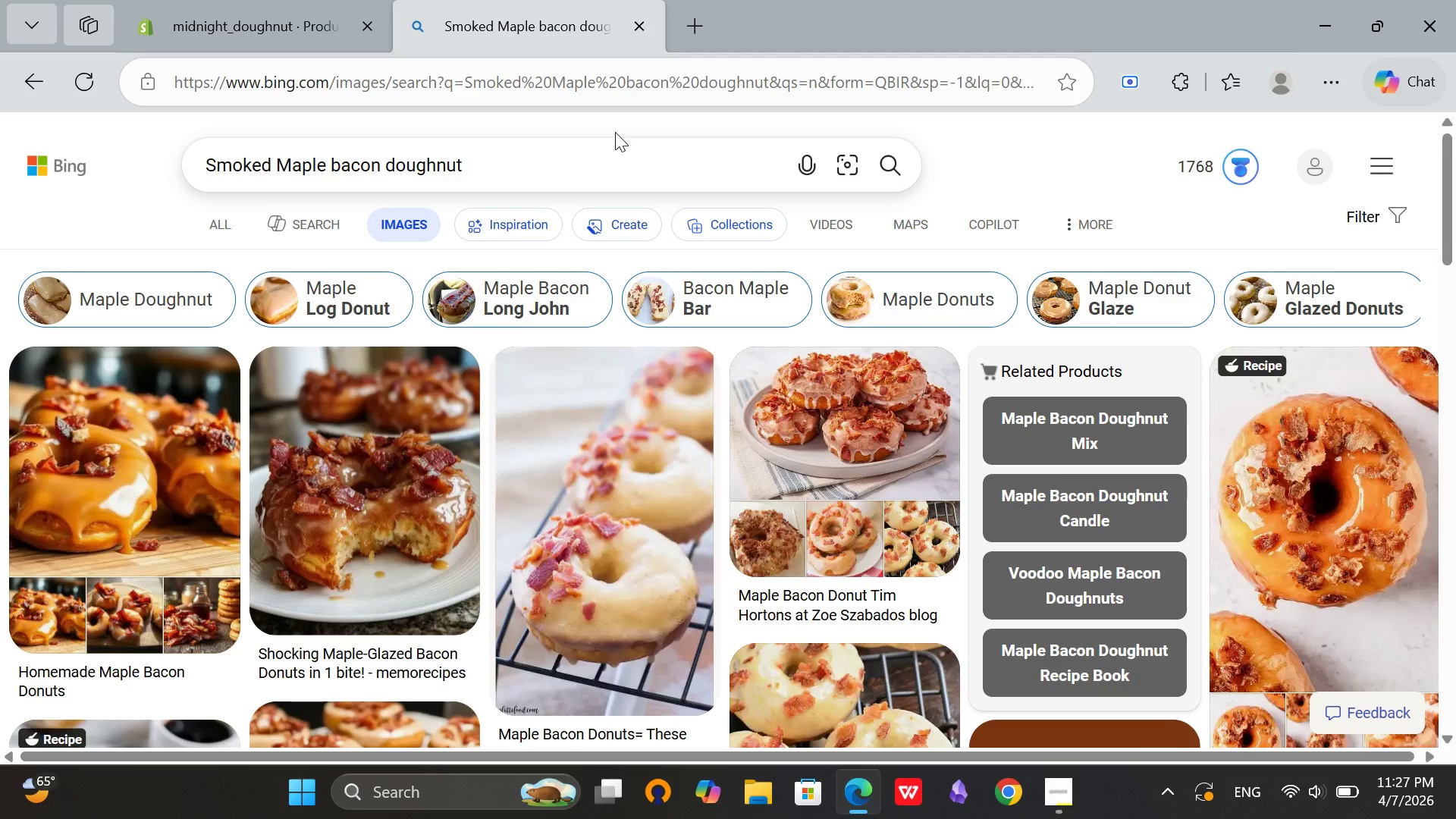 
scroll: coordinate [615, 132], scroll_direction: down, amount: 1.0
 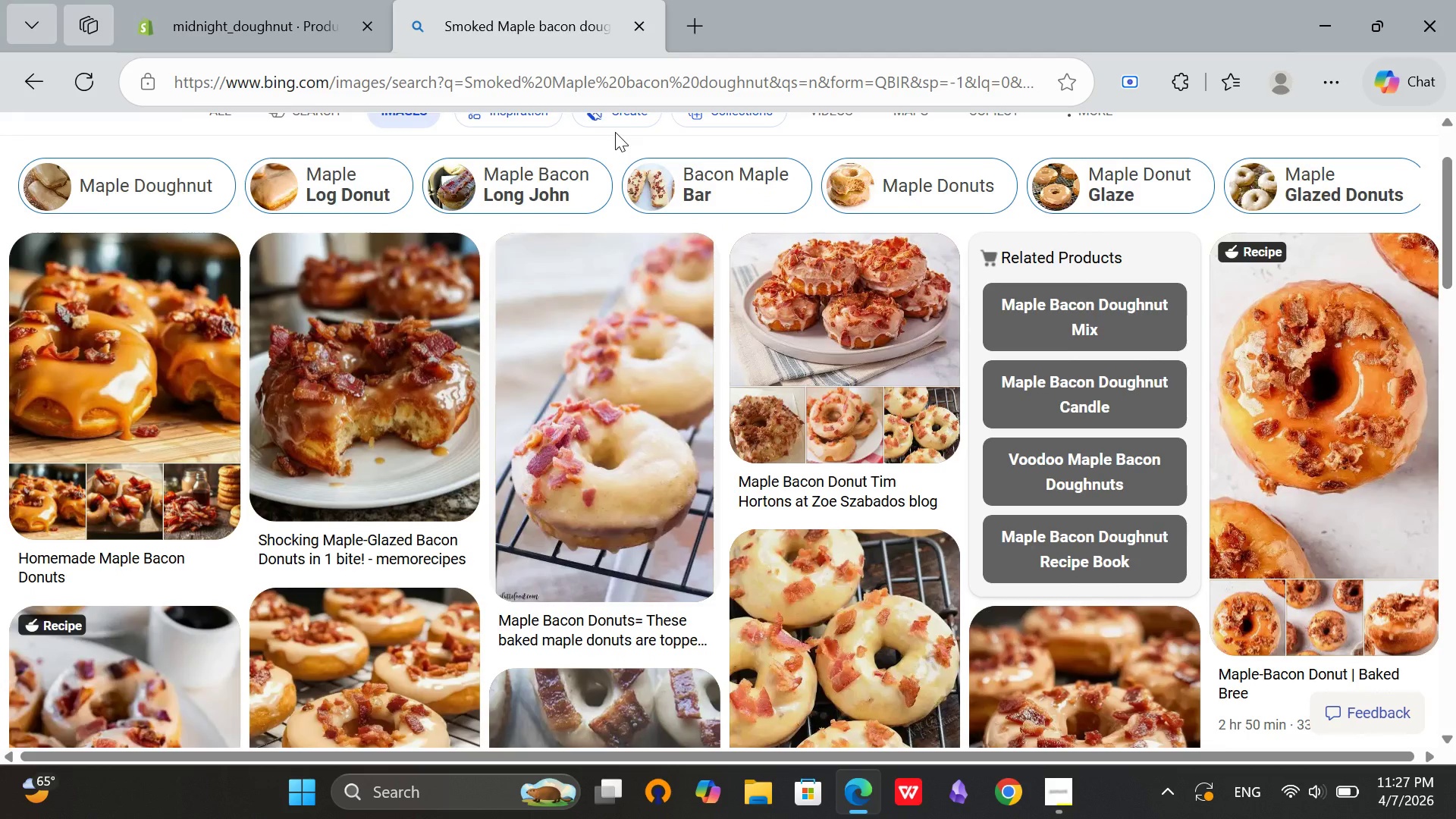 
scroll: coordinate [615, 132], scroll_direction: up, amount: 1.0
 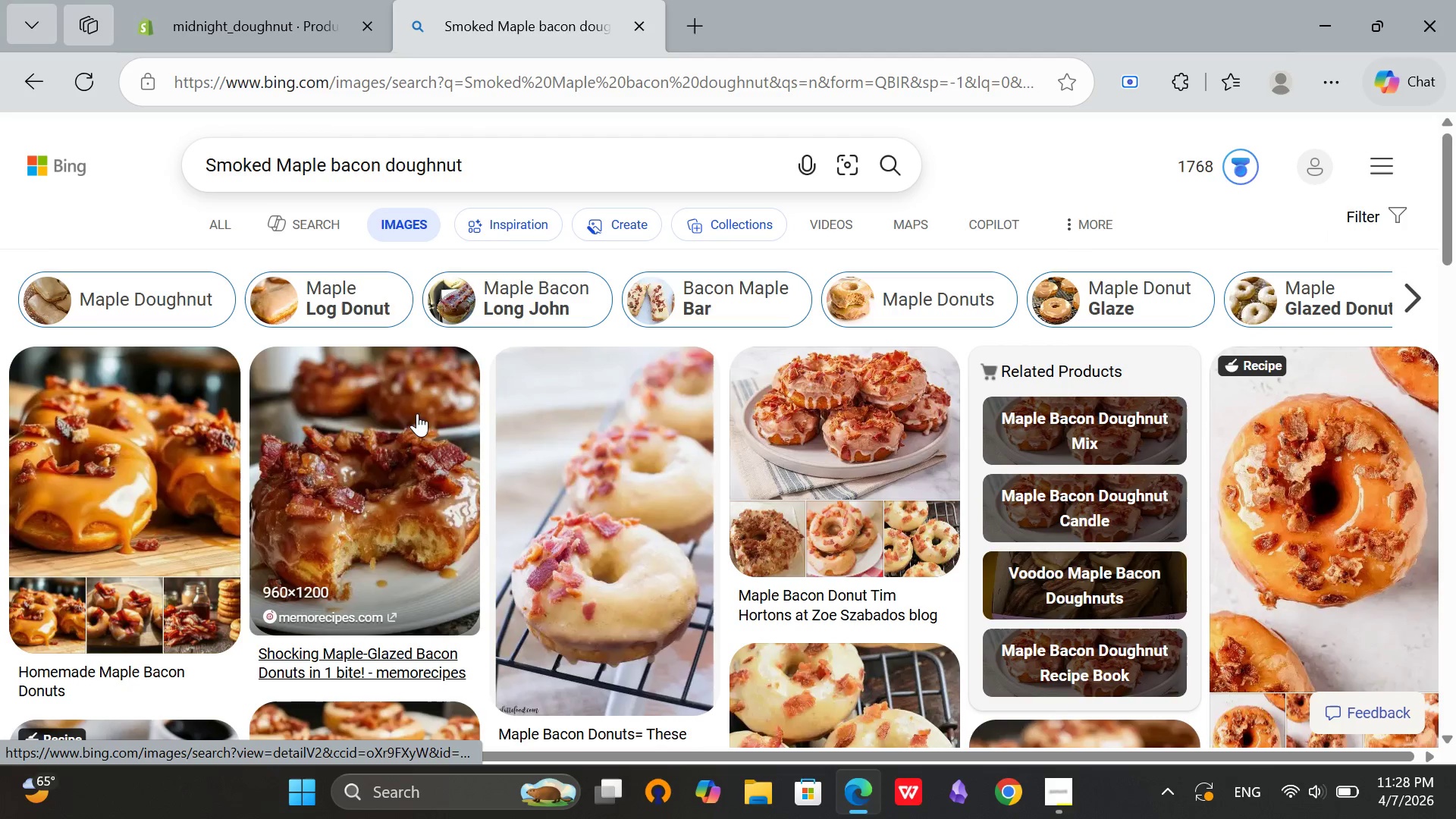 
scroll: coordinate [549, 389], scroll_direction: down, amount: 4.0
 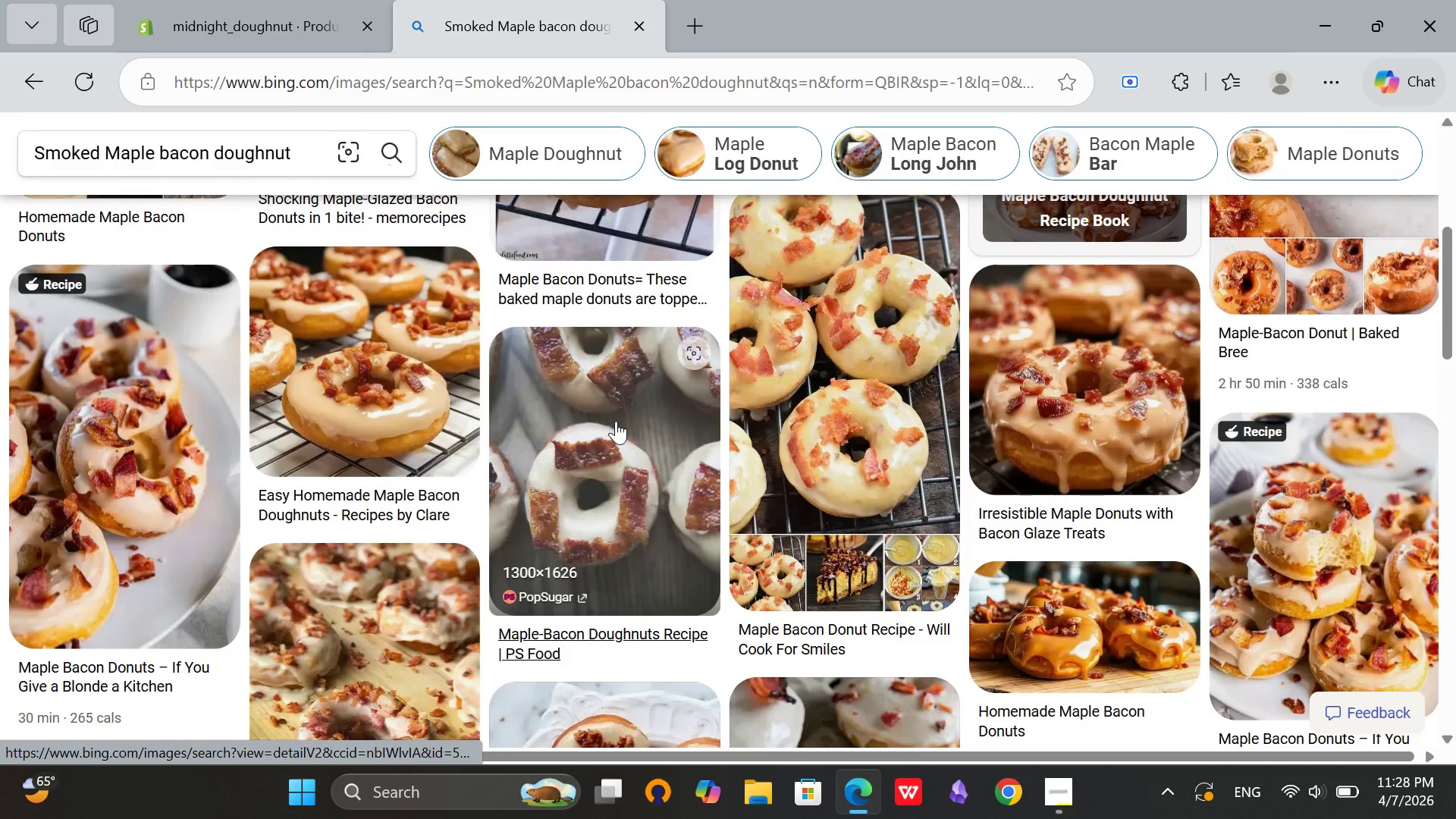 
scroll: coordinate [617, 425], scroll_direction: up, amount: 3.0
 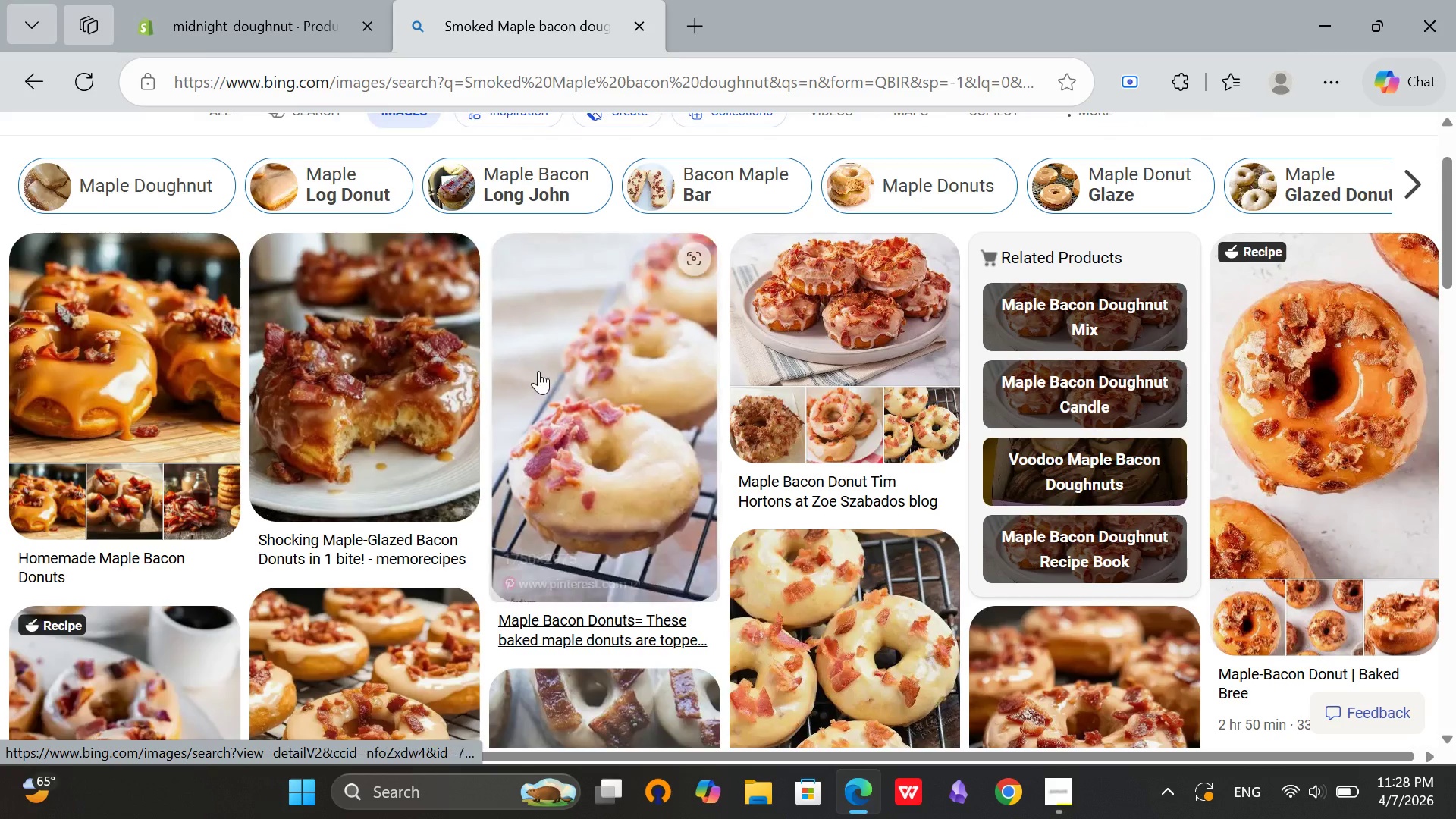 
scroll: coordinate [593, 378], scroll_direction: down, amount: 5.0
 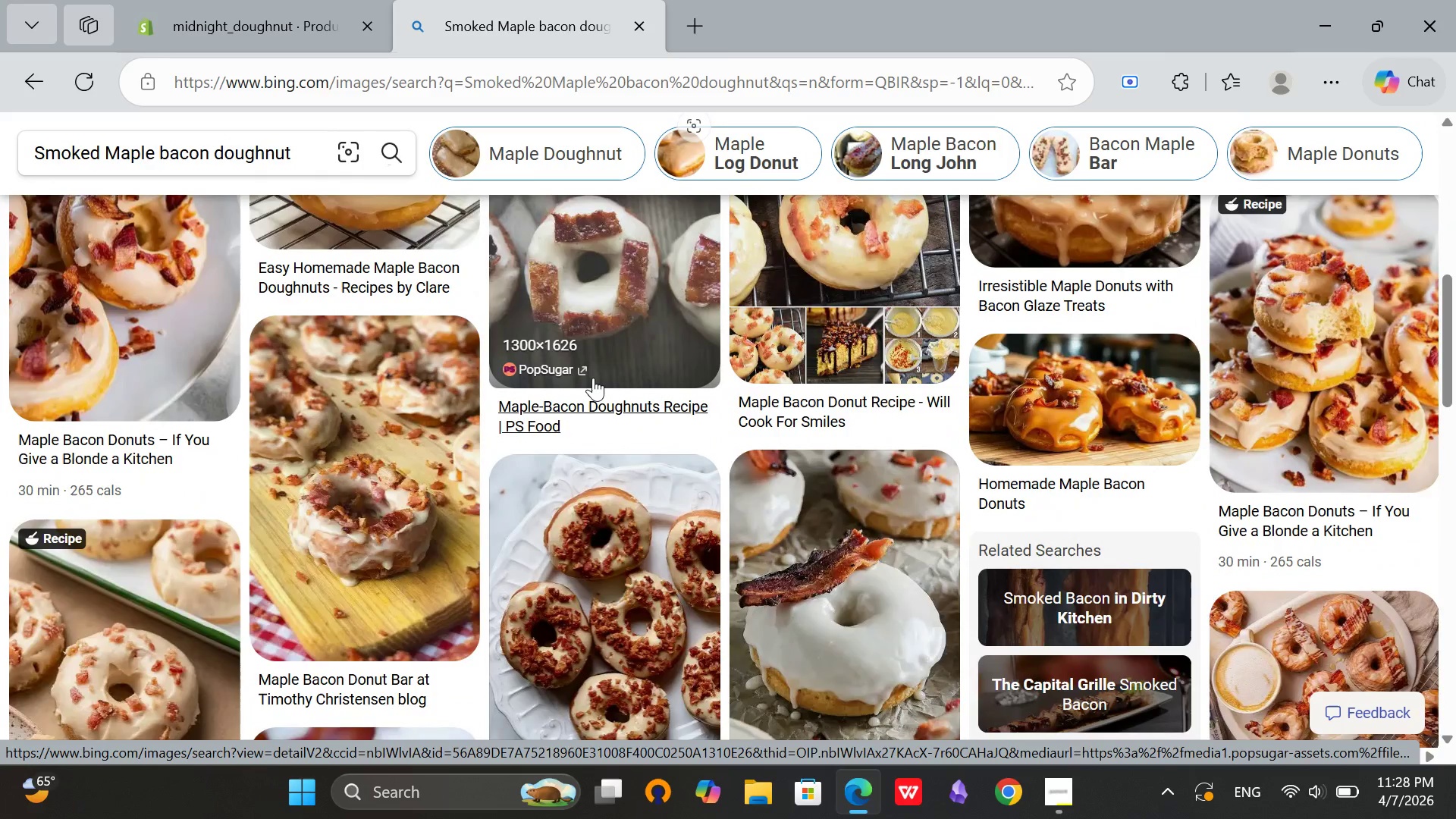 
scroll: coordinate [593, 378], scroll_direction: up, amount: 4.0
 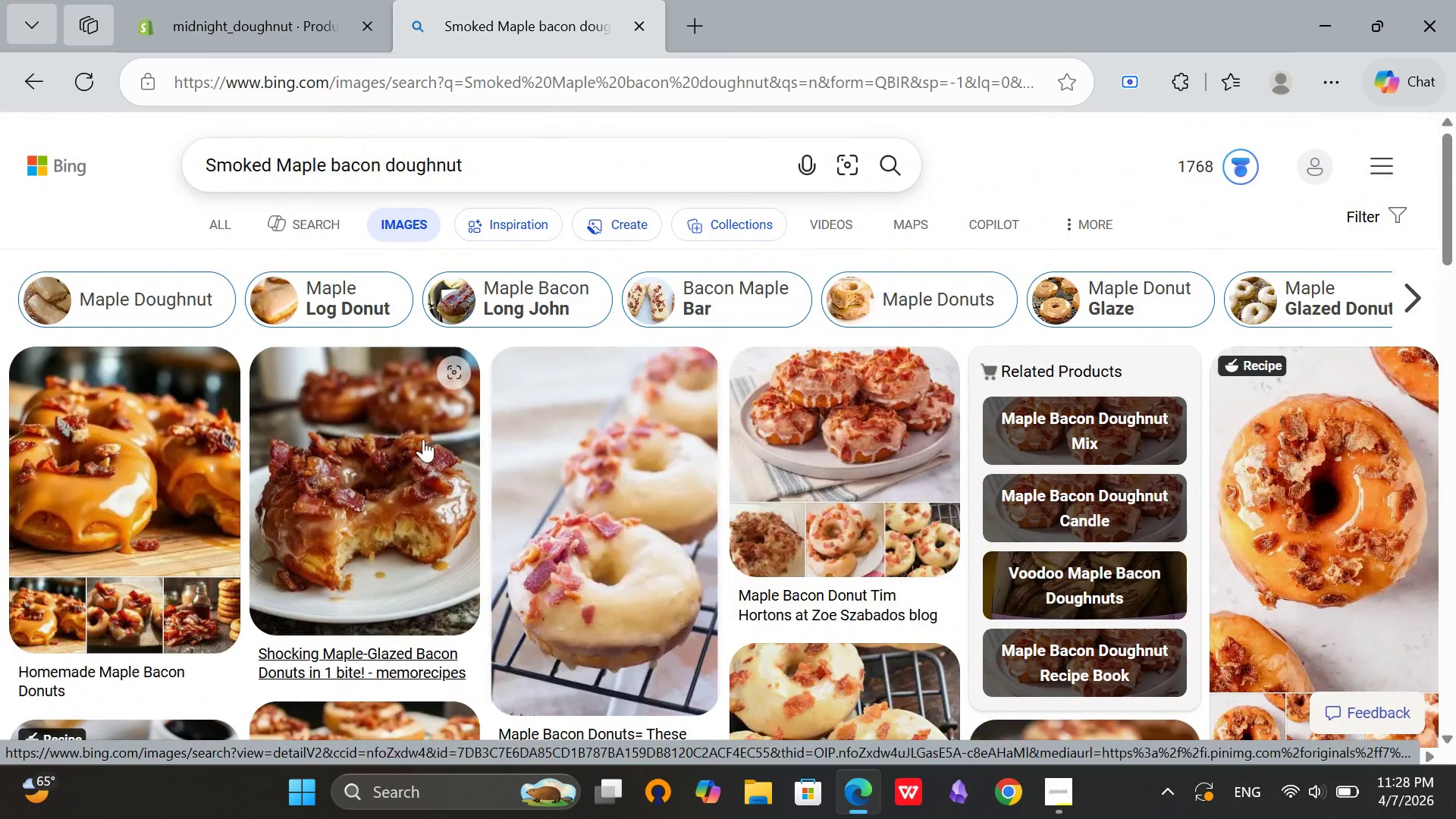 
left_click([358, 448])
 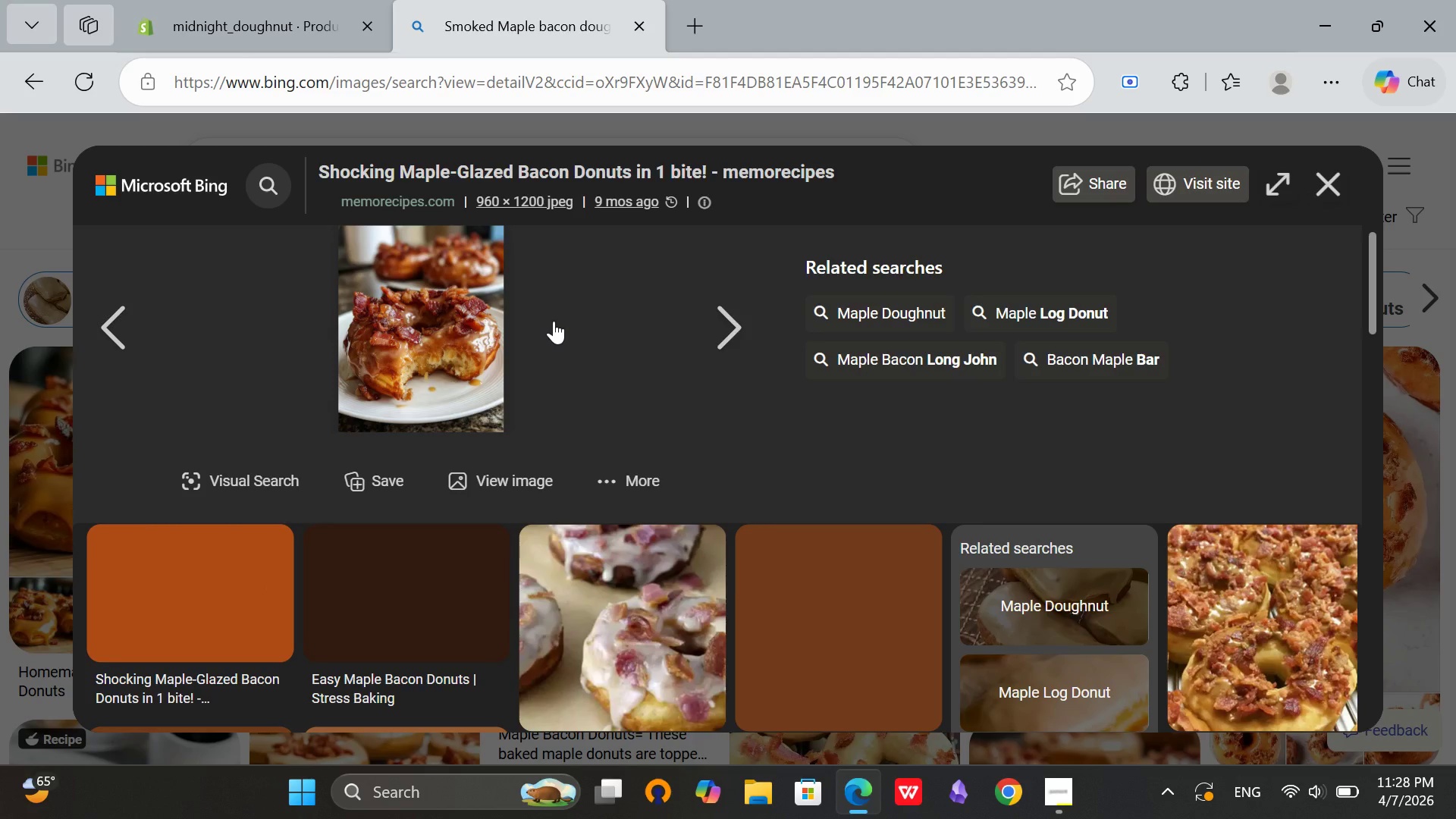 
scroll: coordinate [554, 321], scroll_direction: down, amount: 2.0
 